 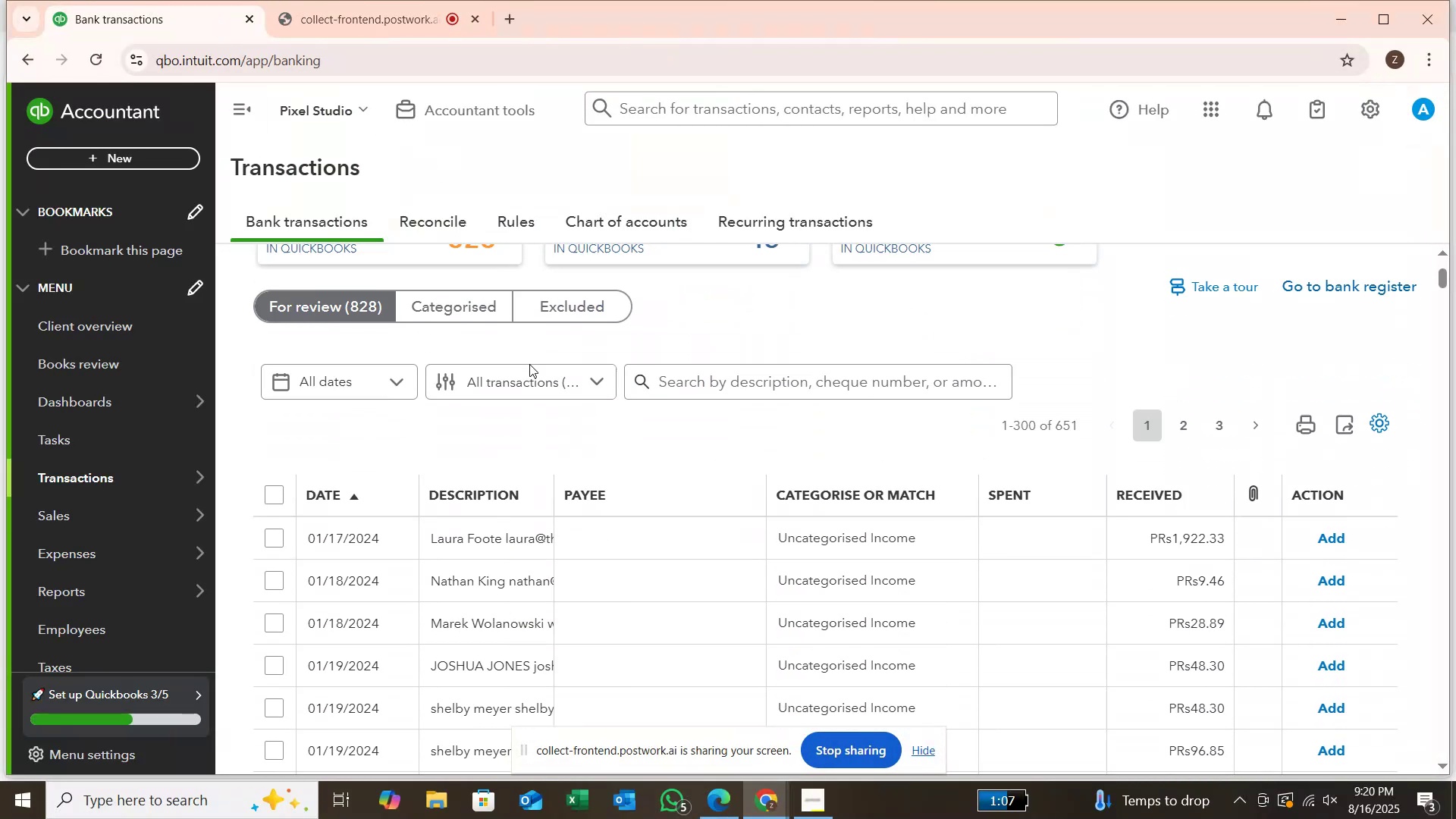 
scroll: coordinate [529, 348], scroll_direction: up, amount: 2.0
 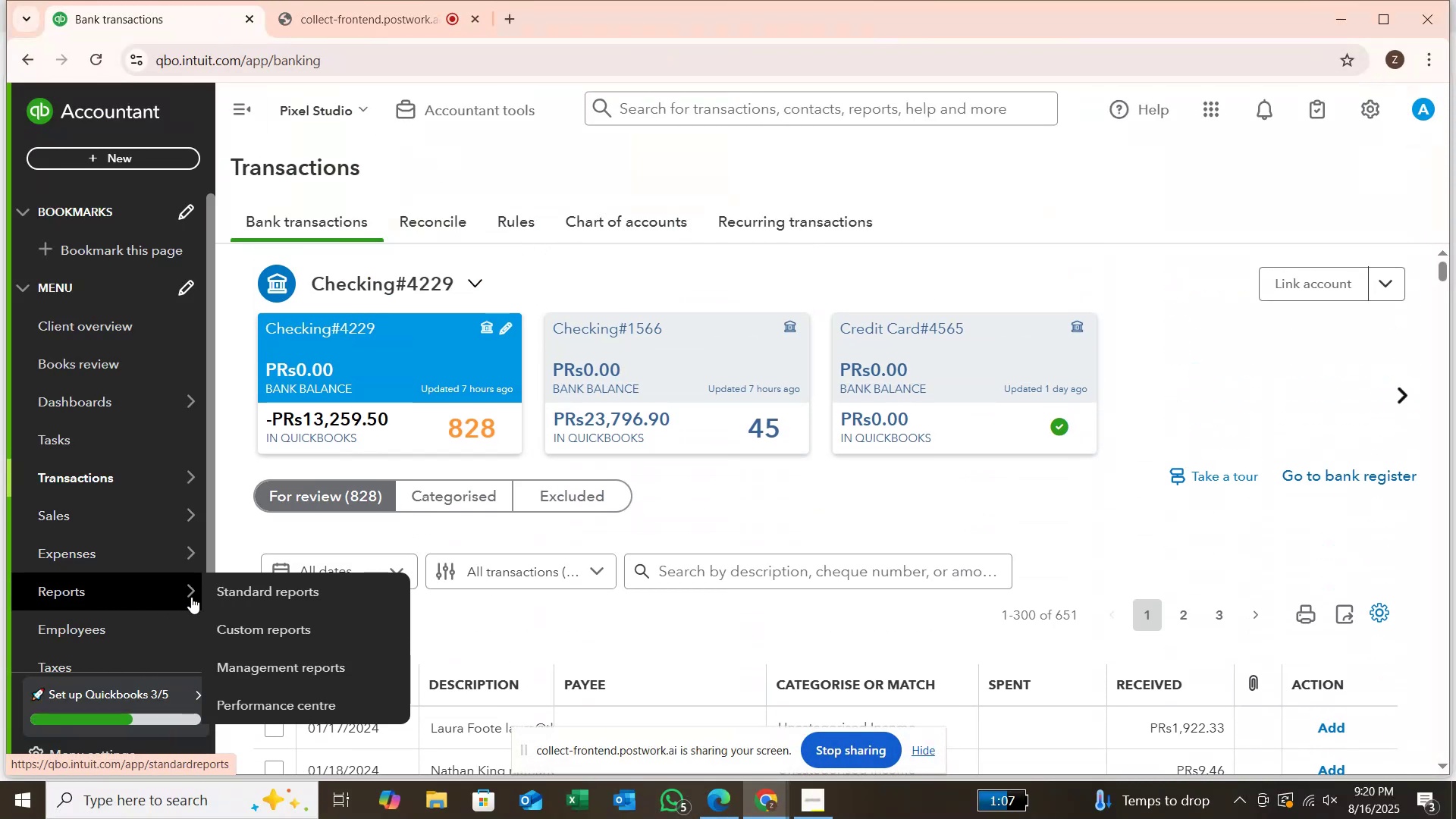 
left_click([253, 598])
 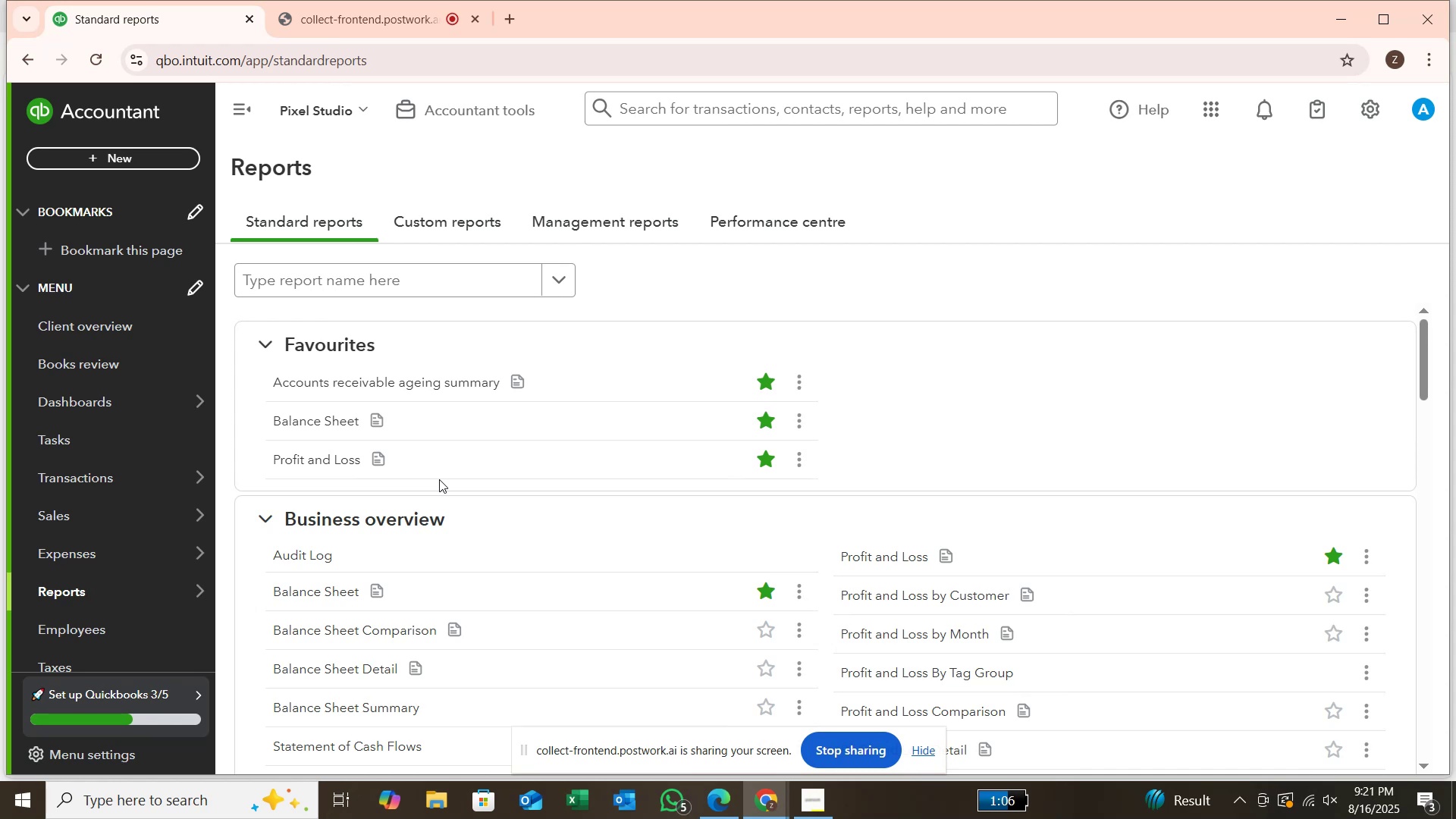 
wait(44.19)
 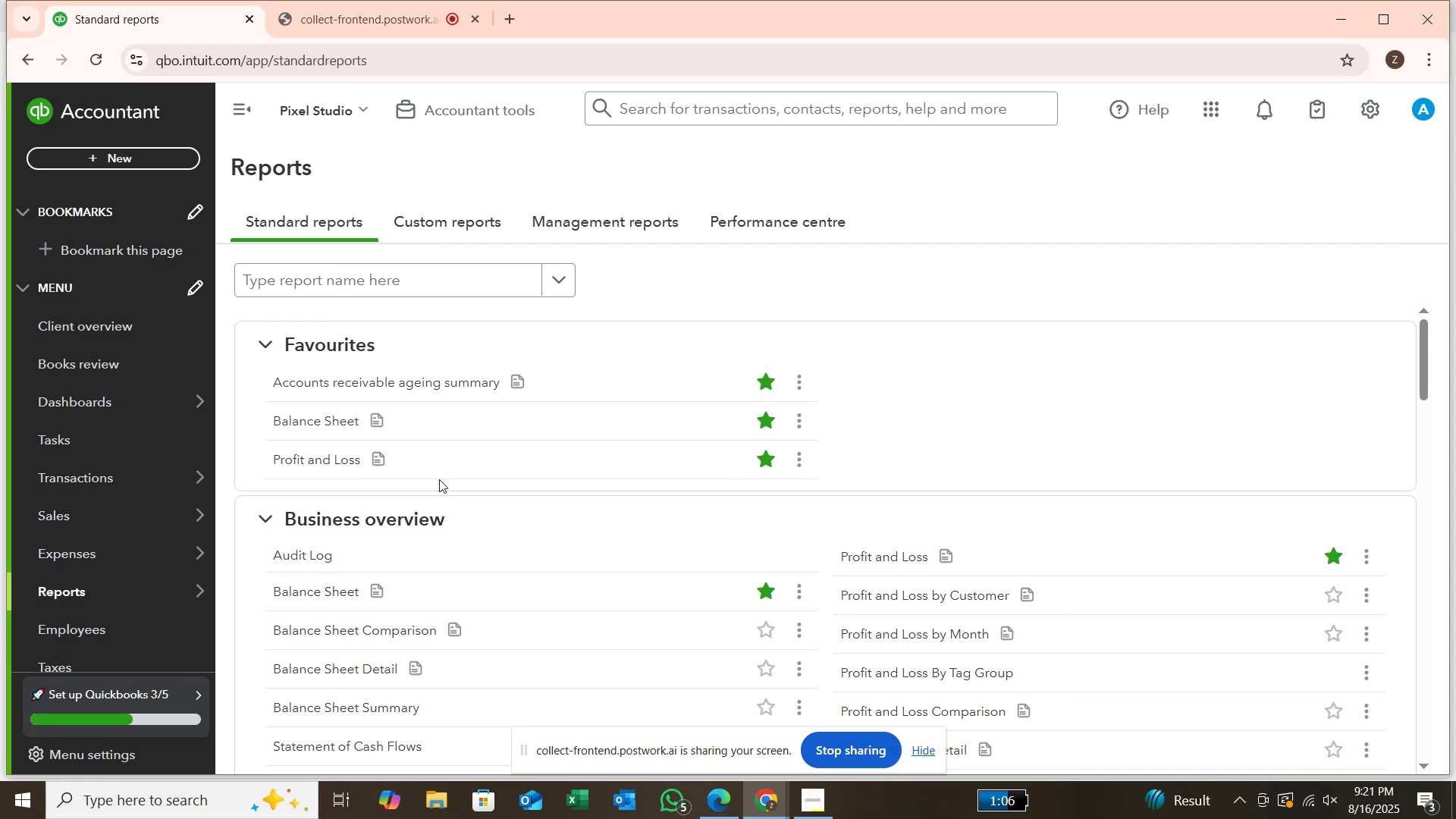 
right_click([342, 458])
 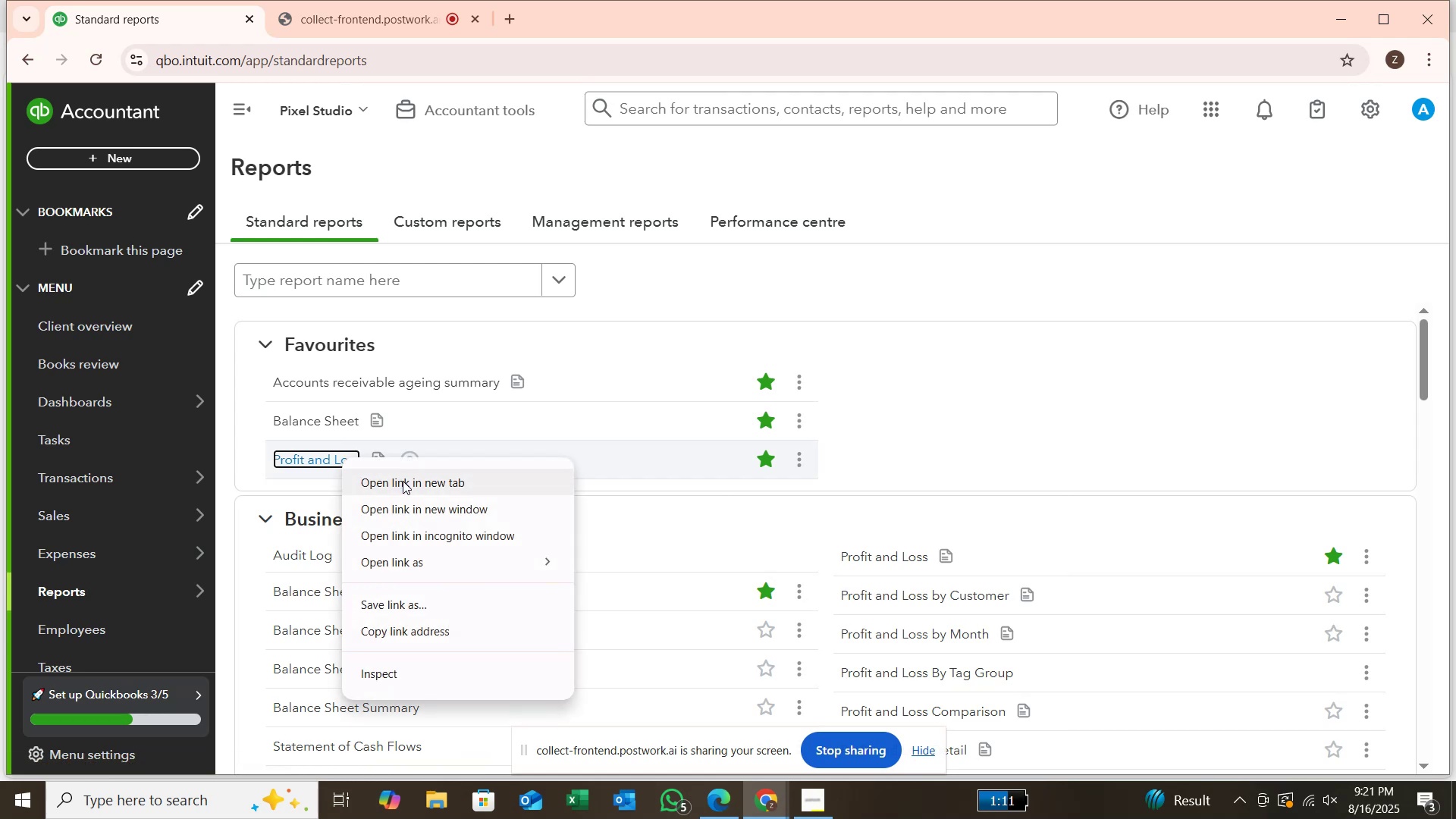 
left_click([403, 481])
 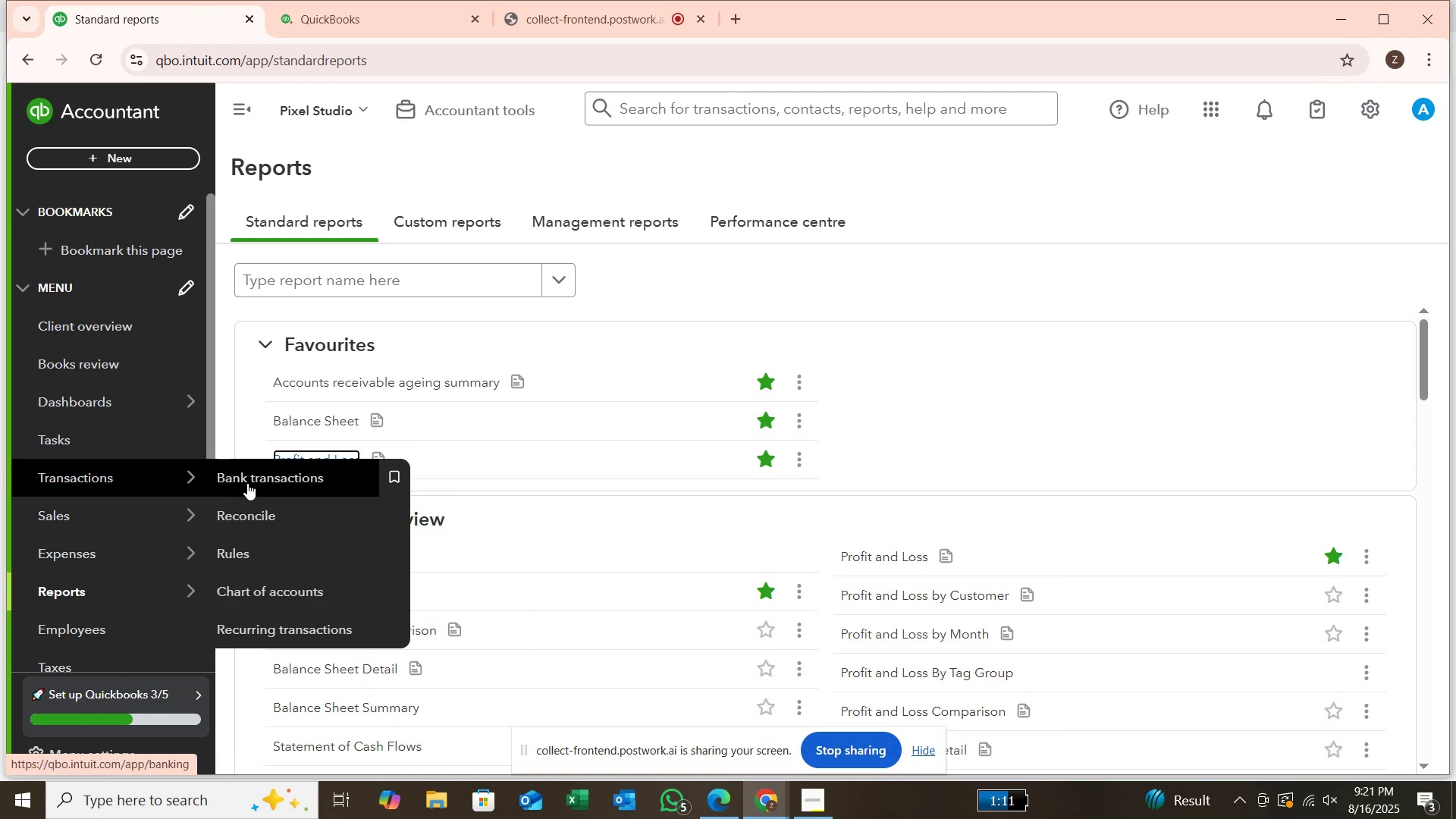 
wait(7.19)
 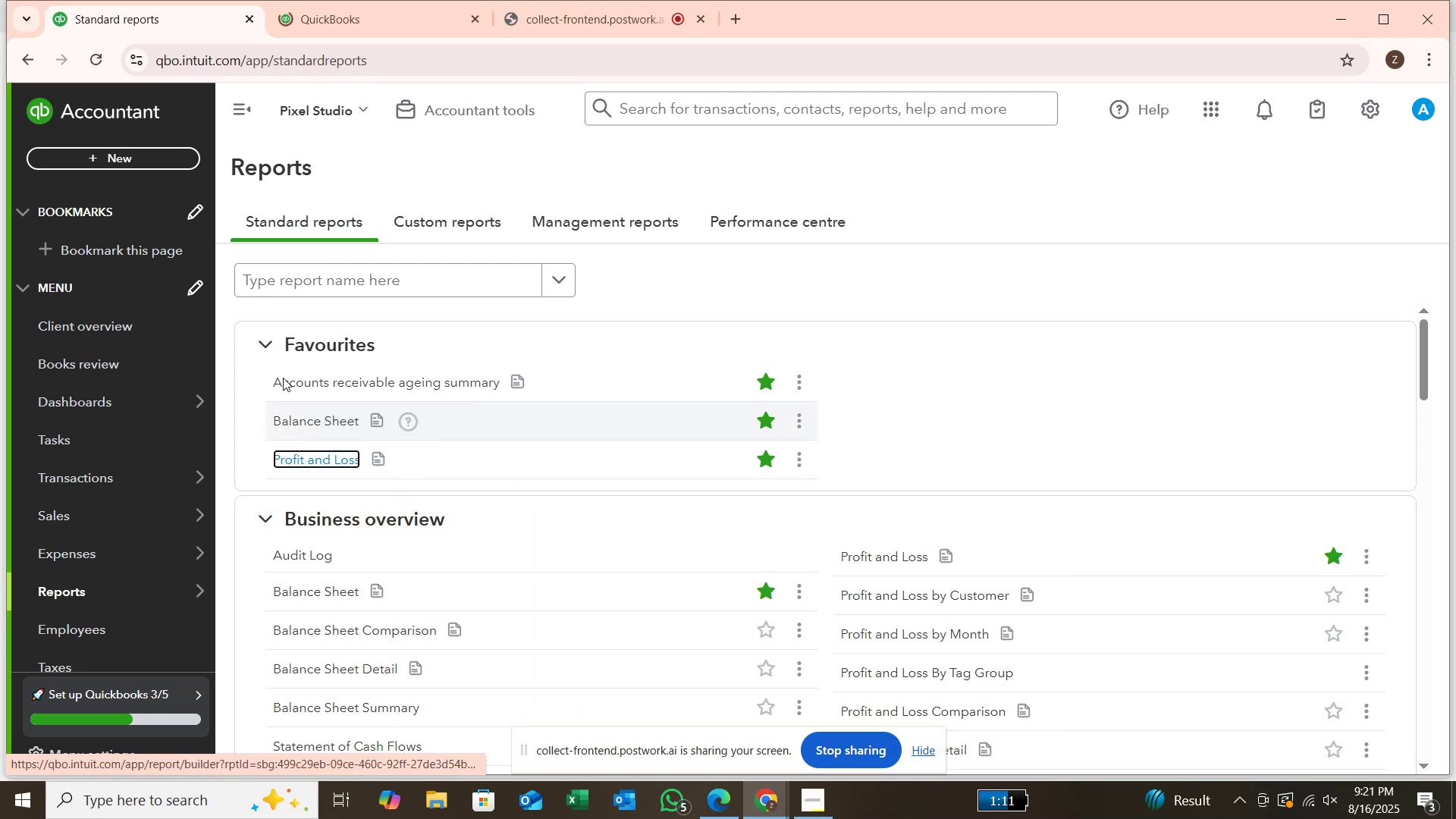 
right_click([247, 475])
 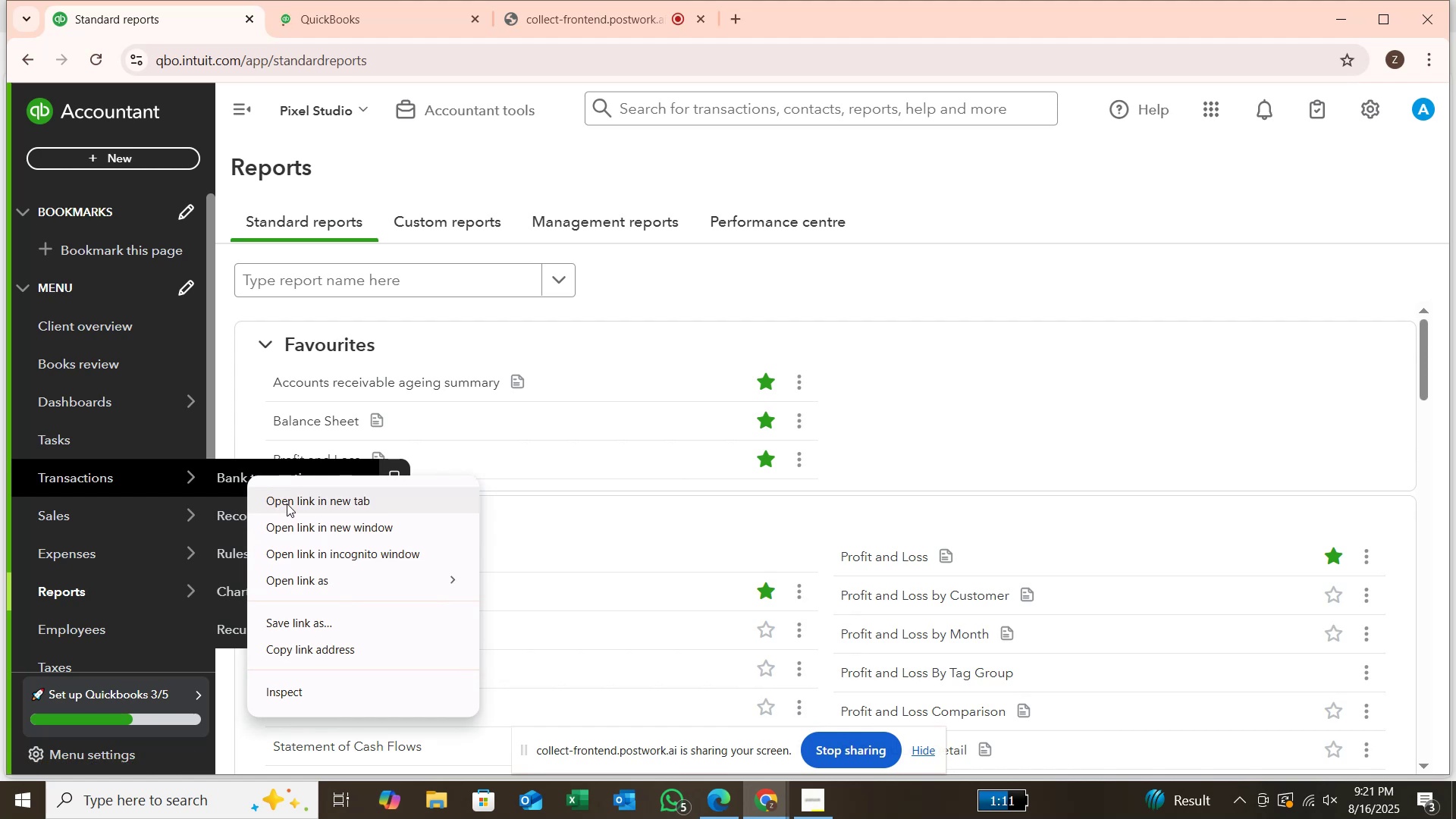 
left_click([287, 504])
 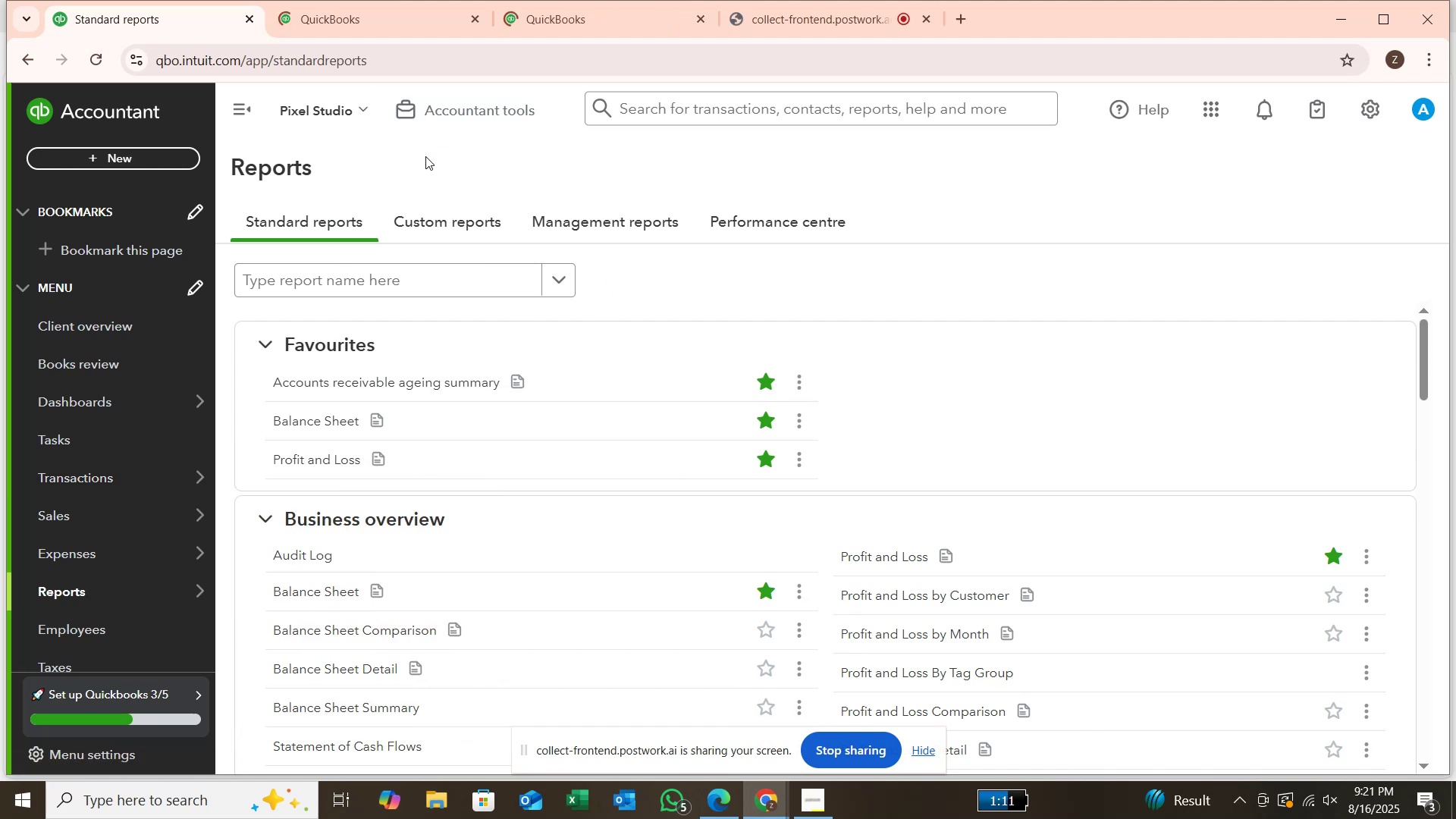 
mouse_move([1298, 790])
 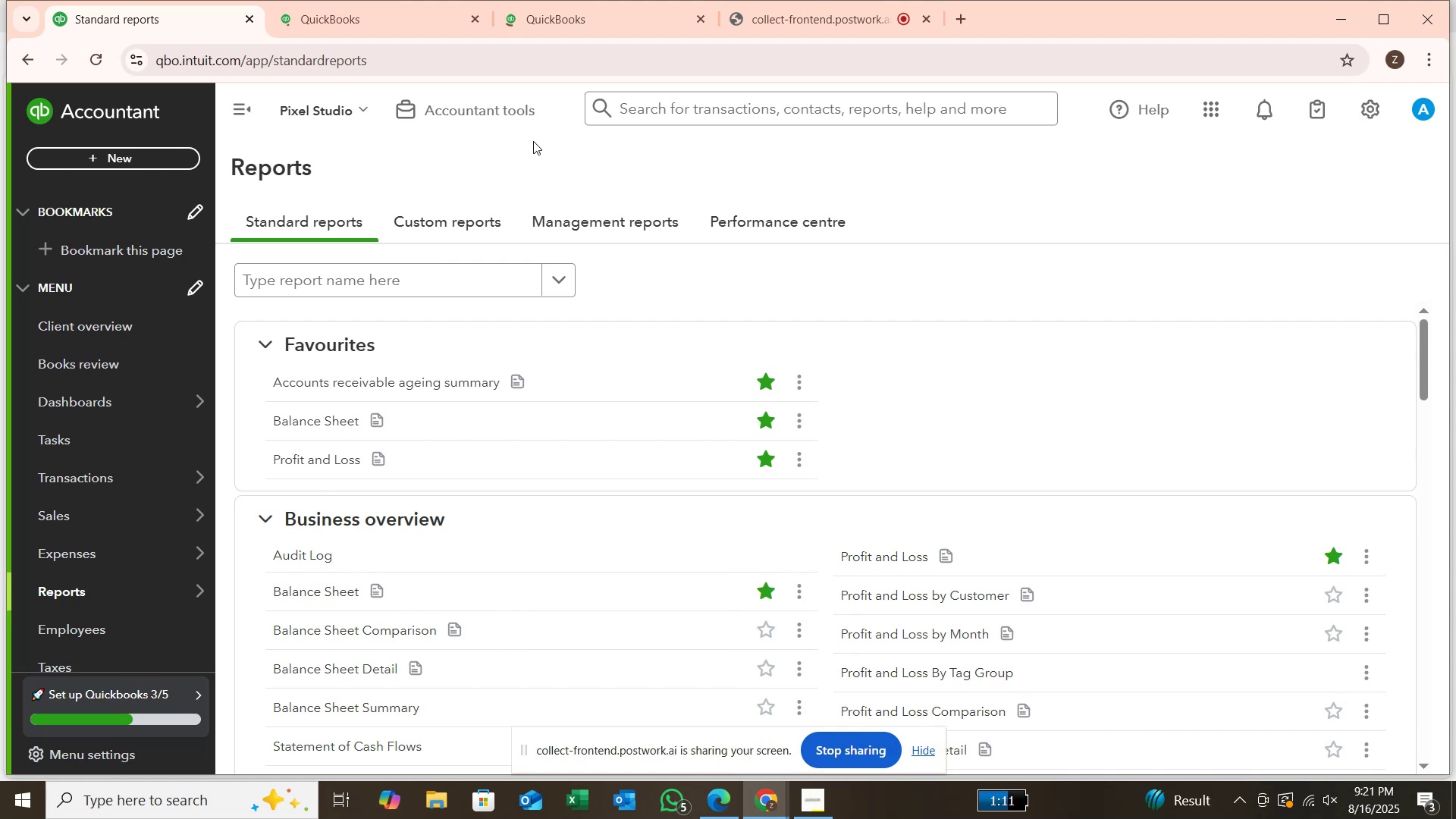 
wait(9.46)
 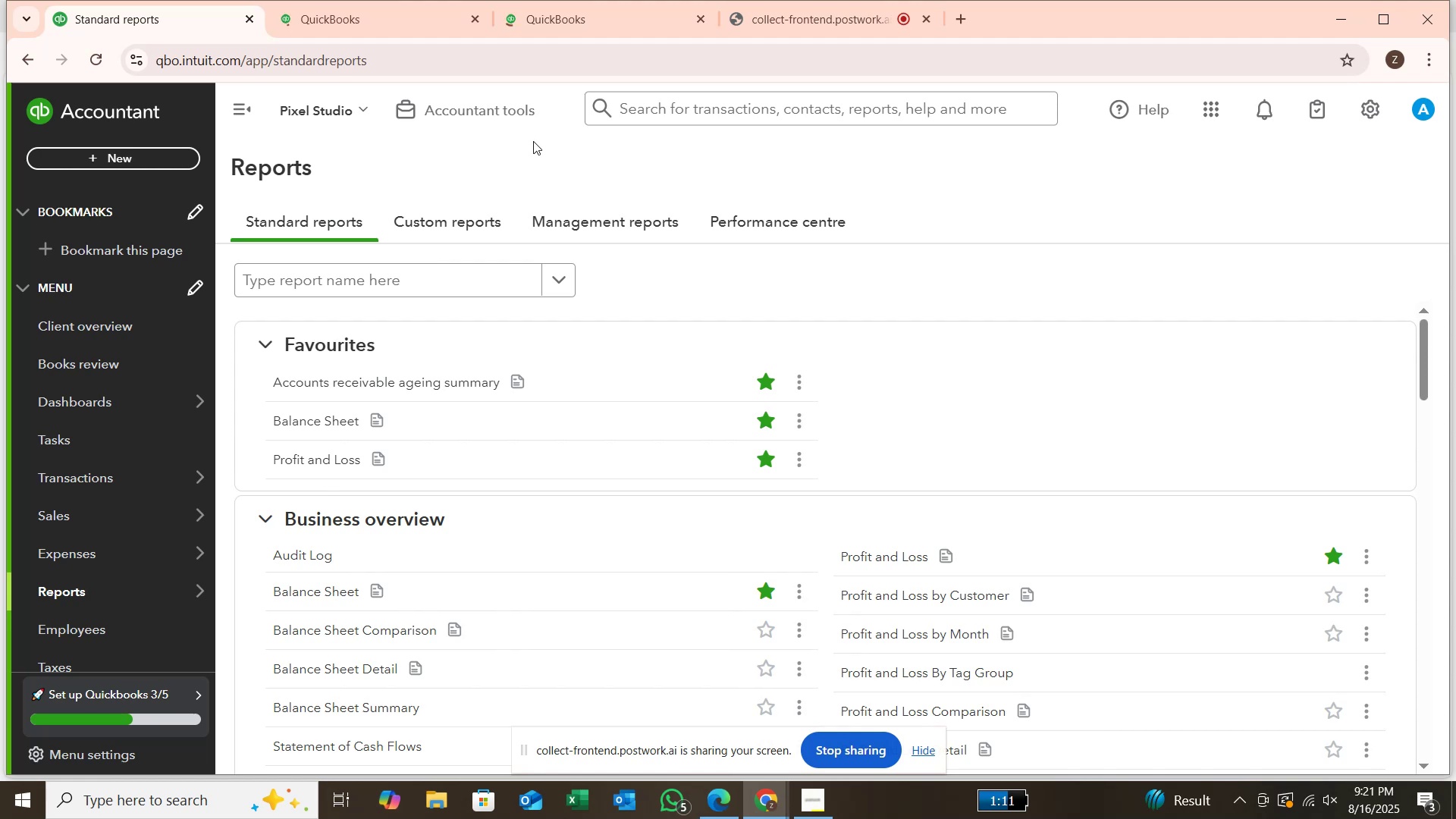 
left_click([340, 8])
 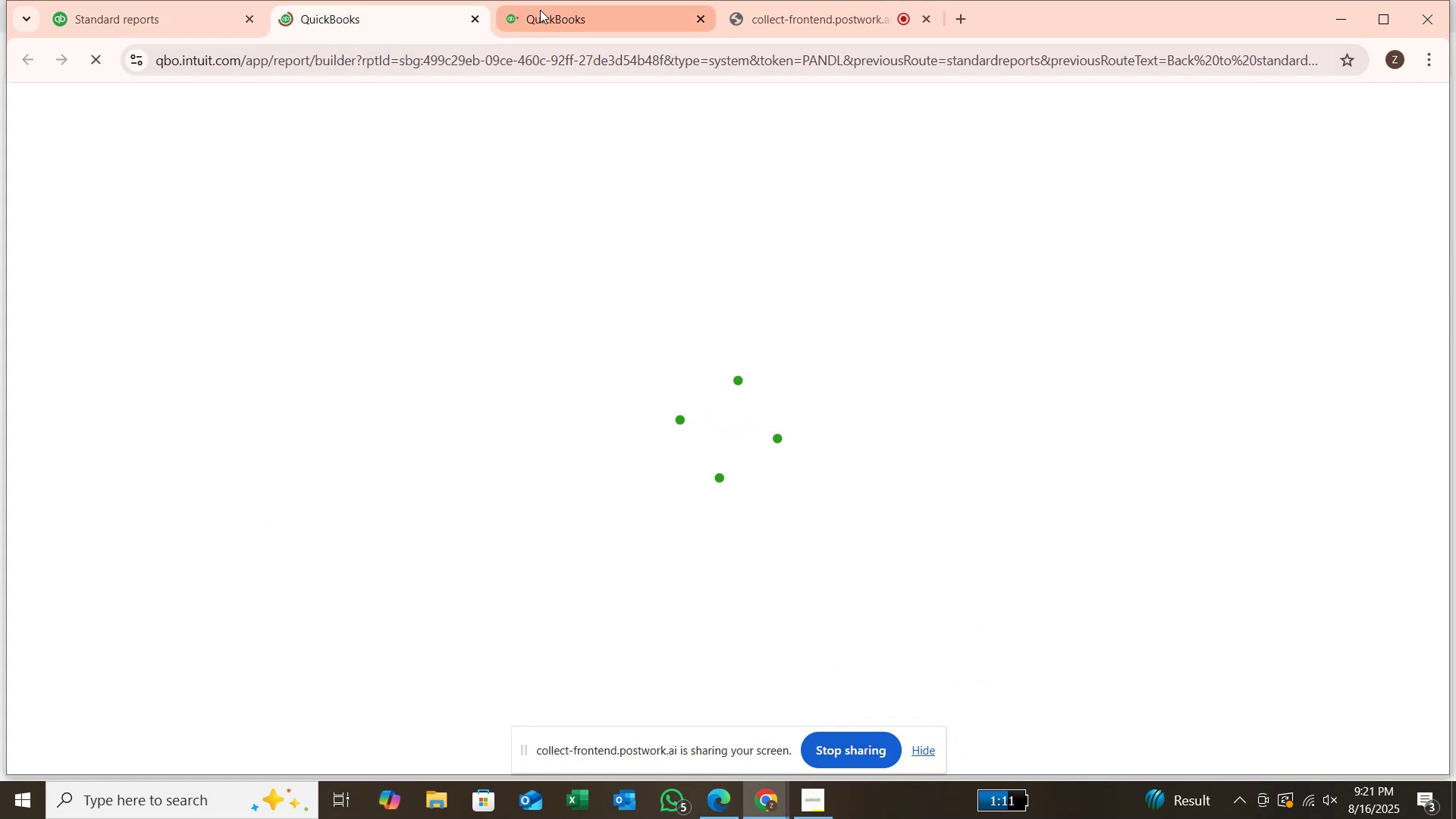 
left_click([540, 10])
 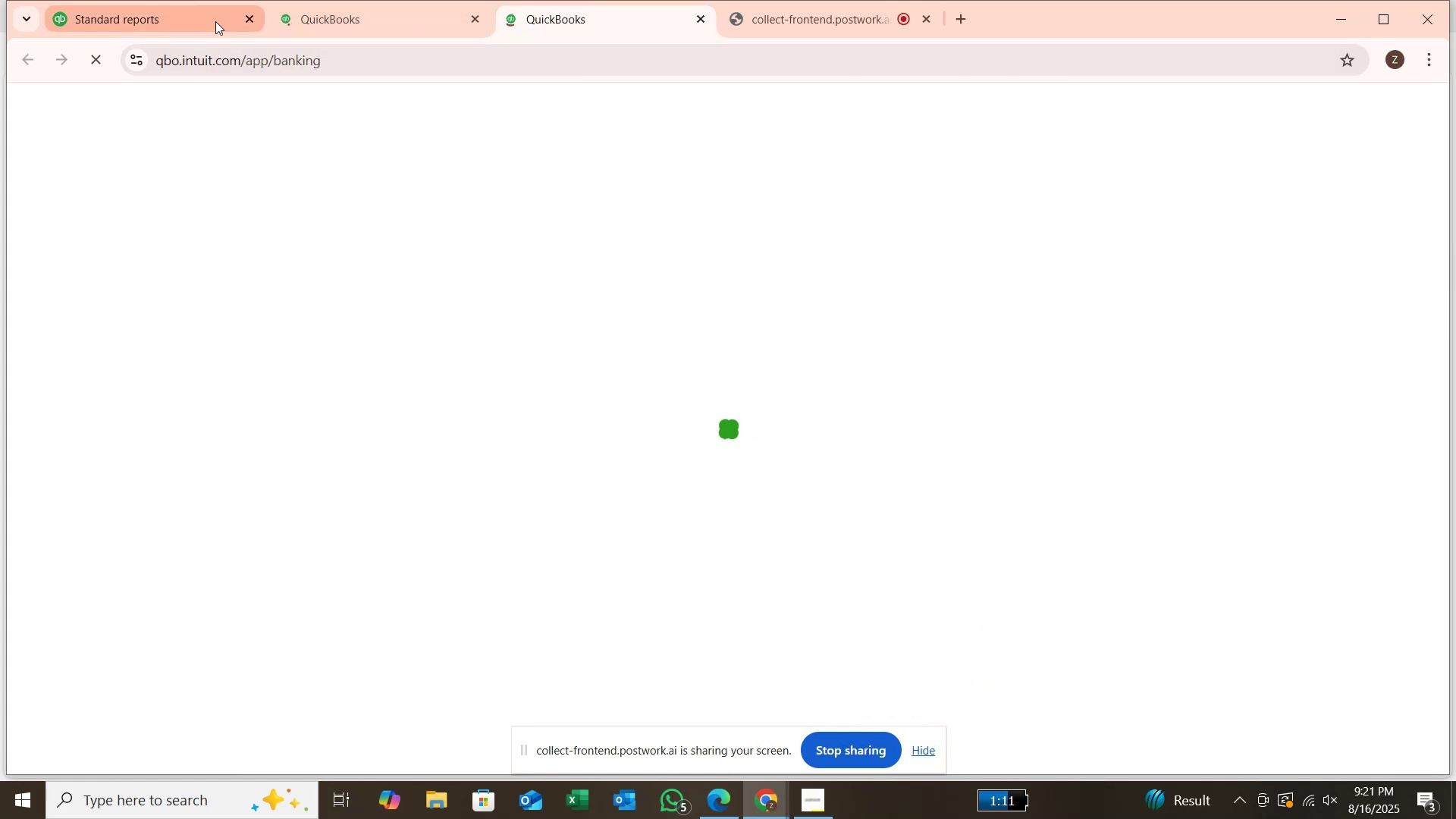 
left_click([215, 21])
 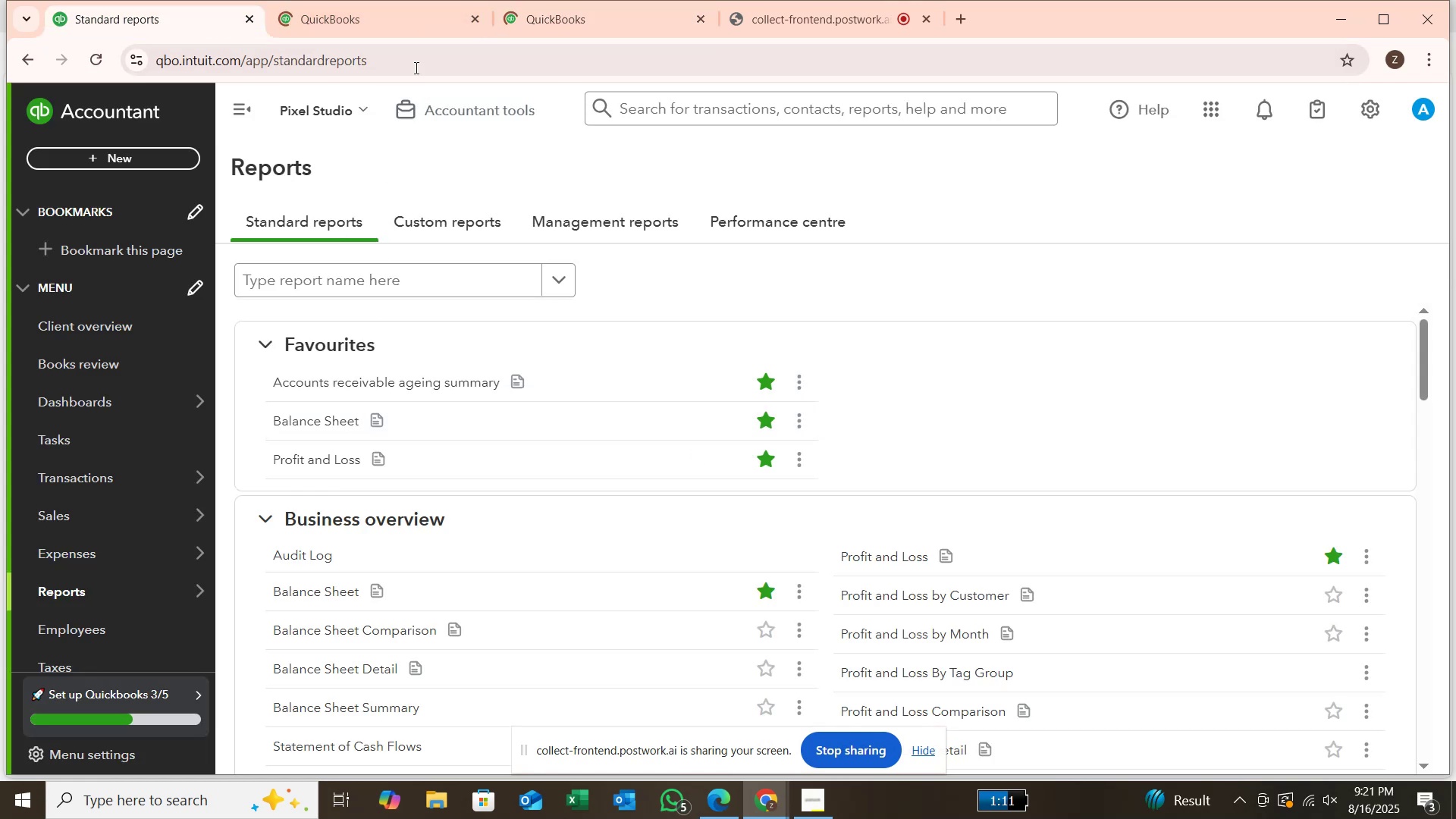 
left_click([409, 28])
 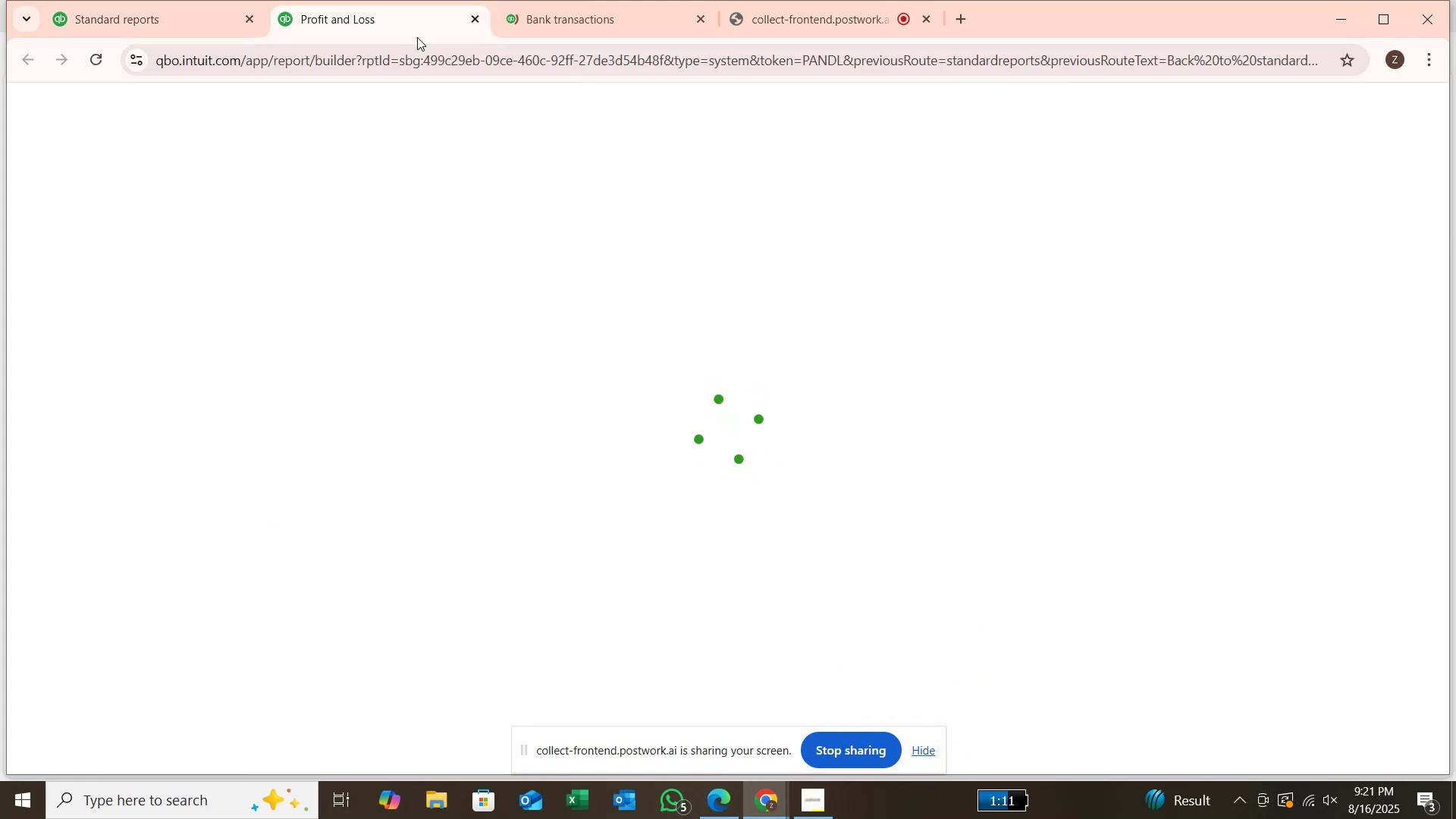 
wait(13.11)
 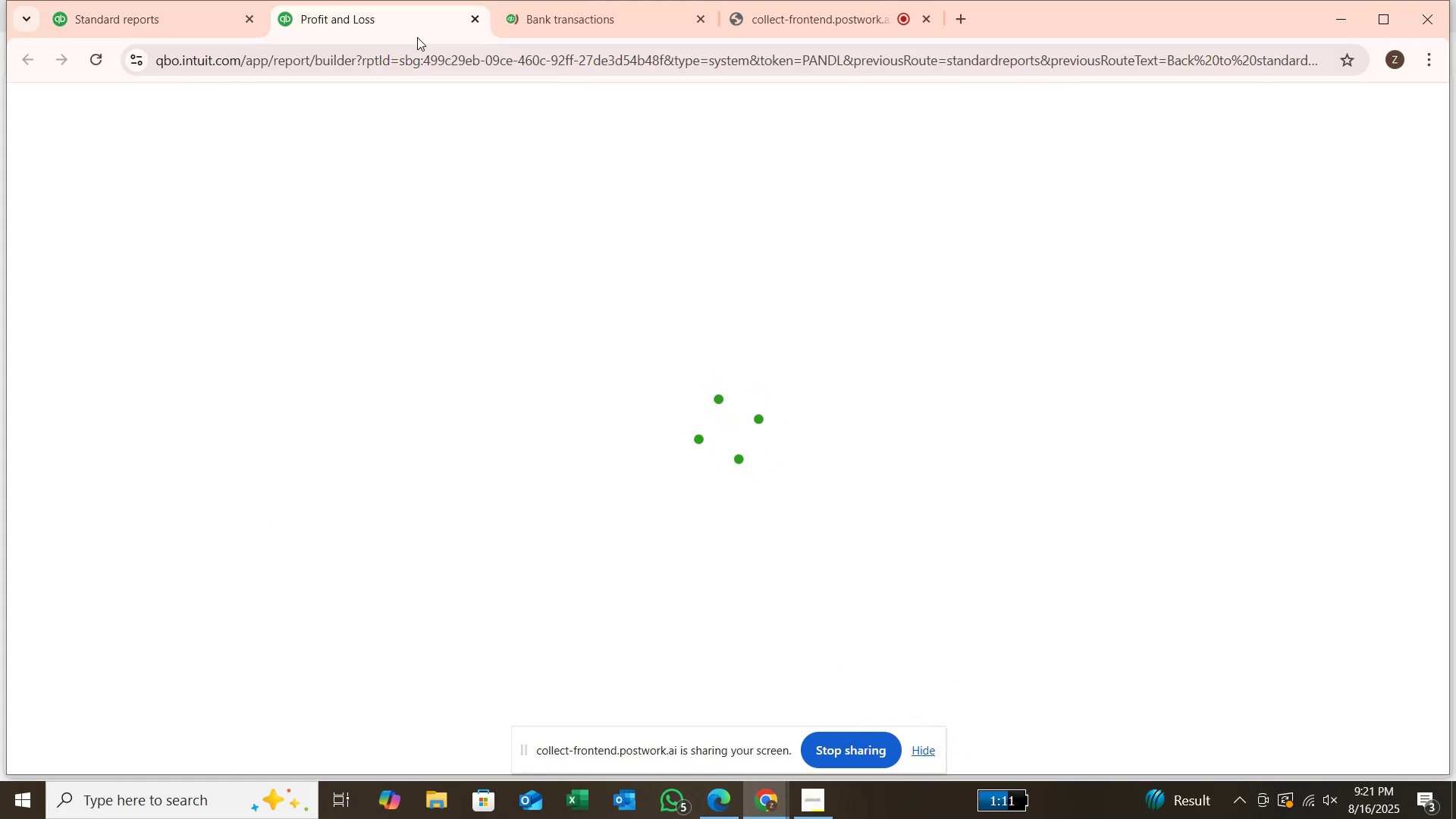 
left_click([402, 263])
 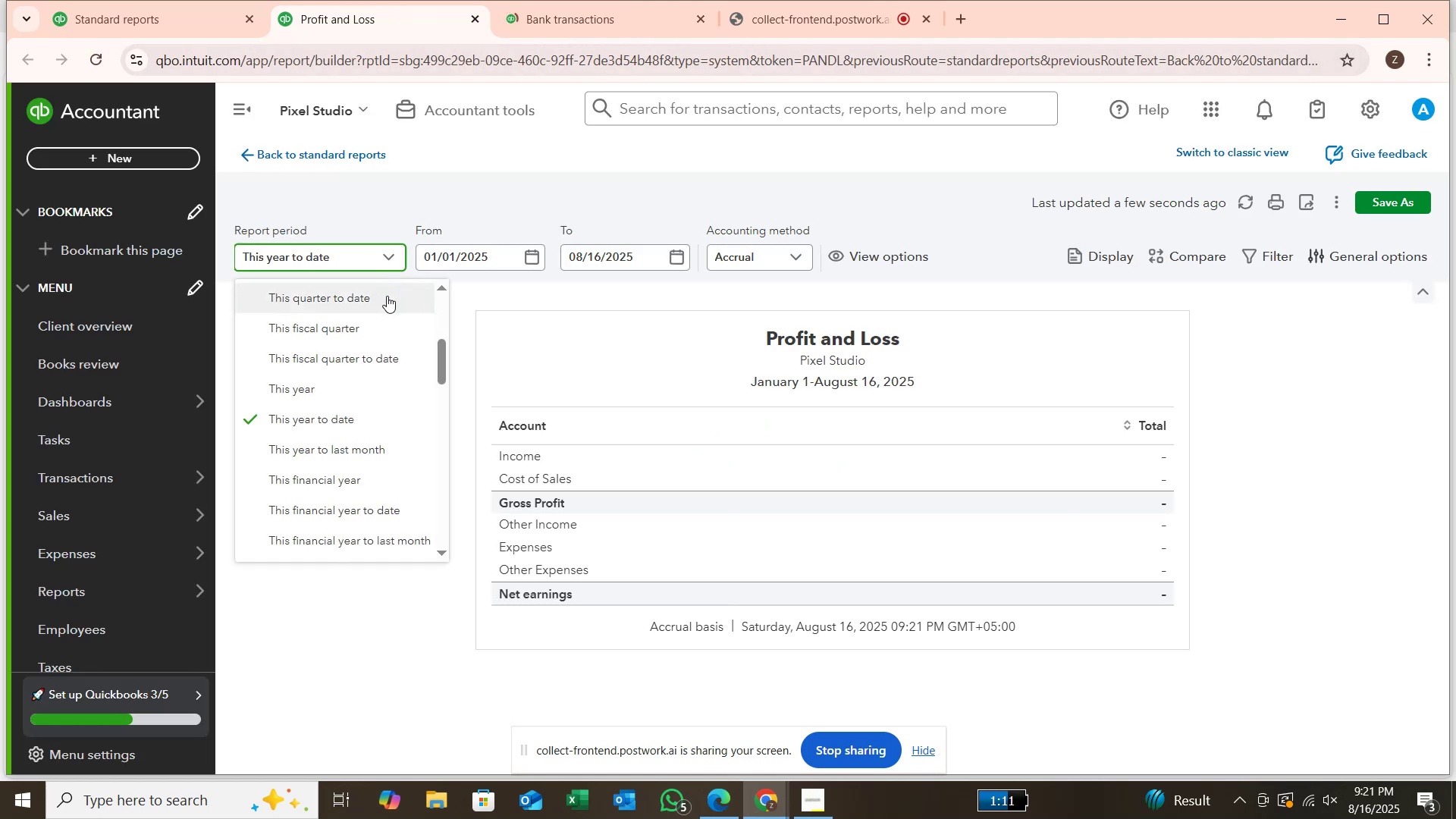 
scroll: coordinate [394, 298], scroll_direction: up, amount: 4.0
 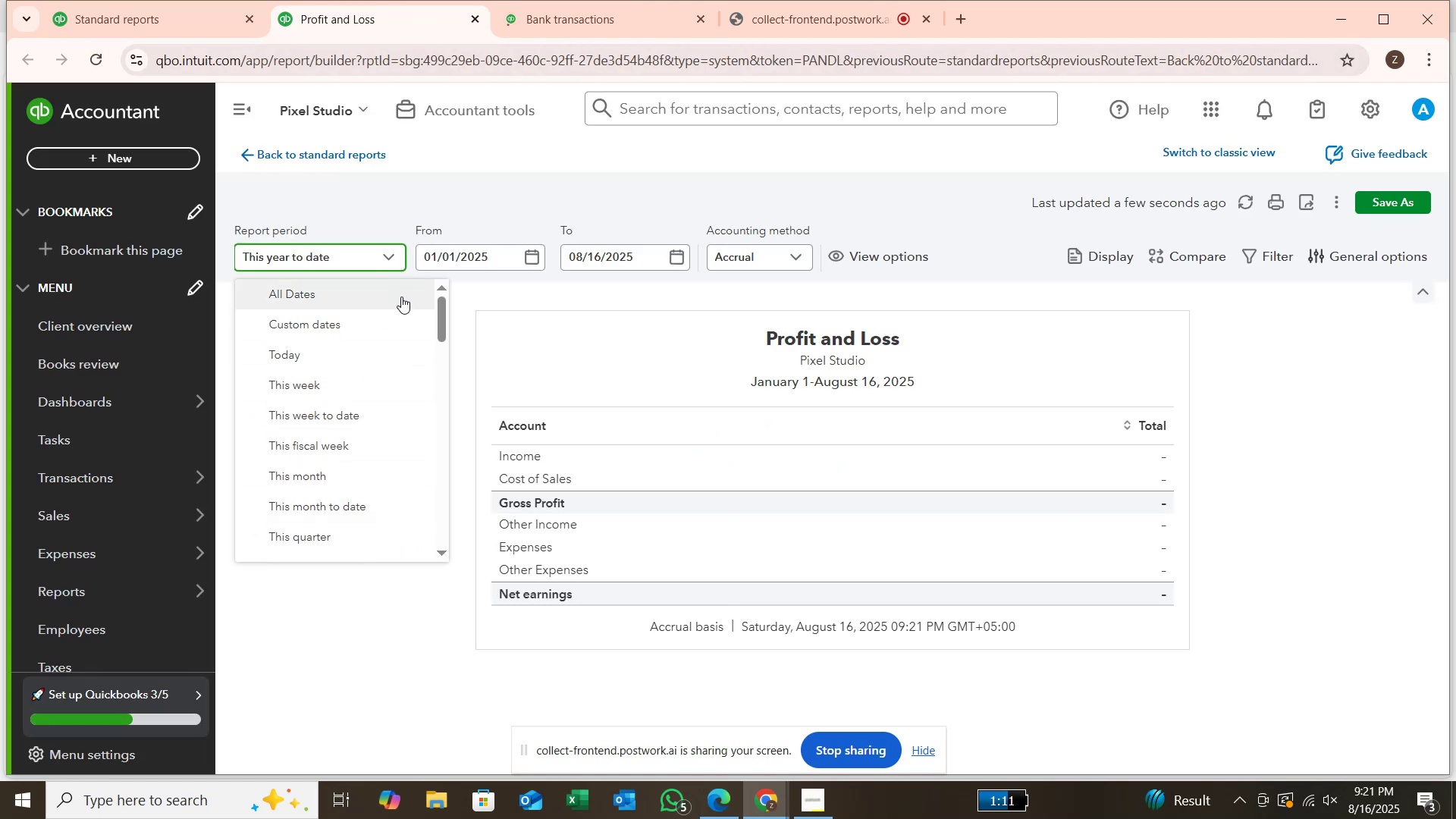 
left_click([401, 297])
 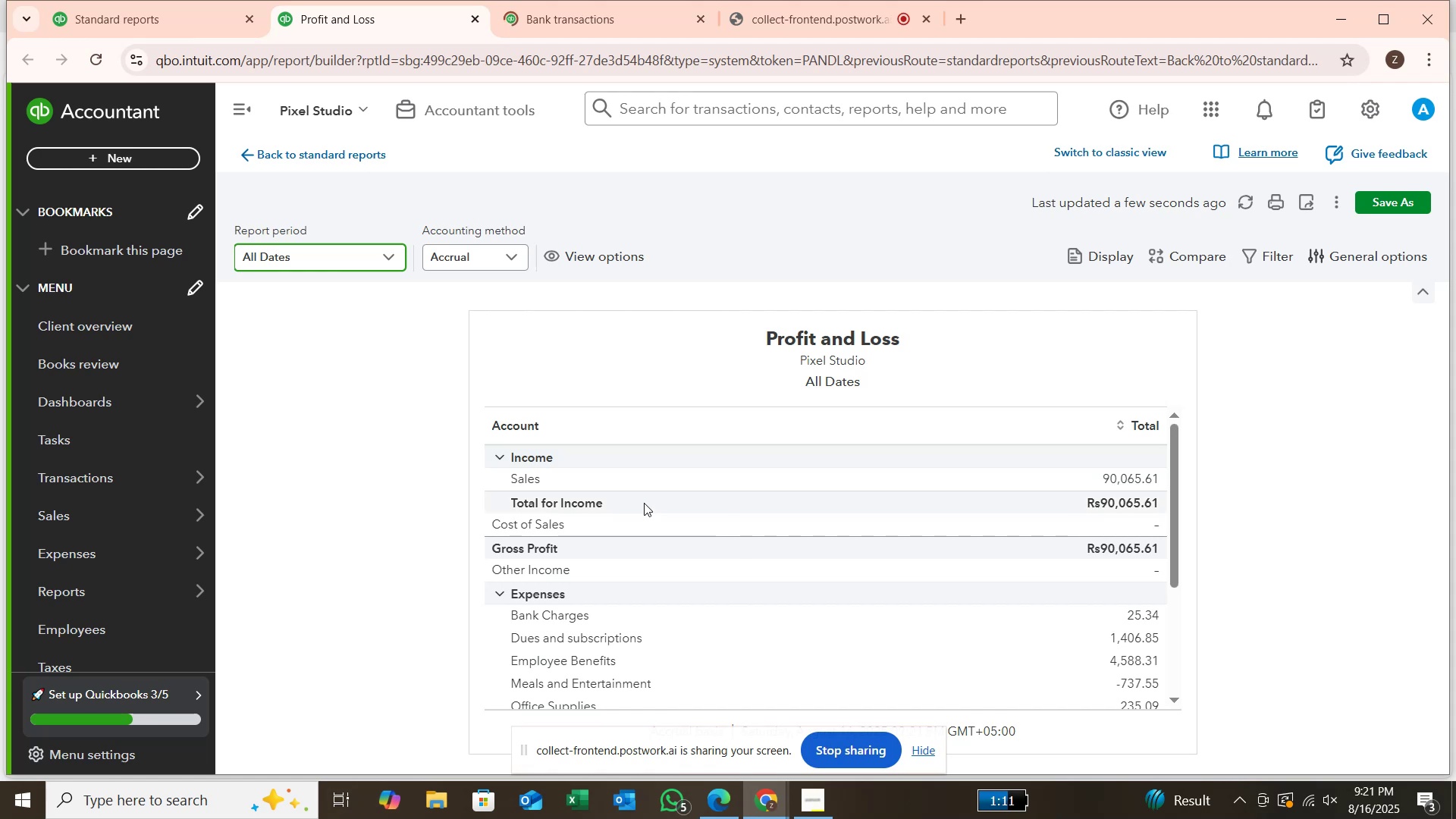 
wait(5.77)
 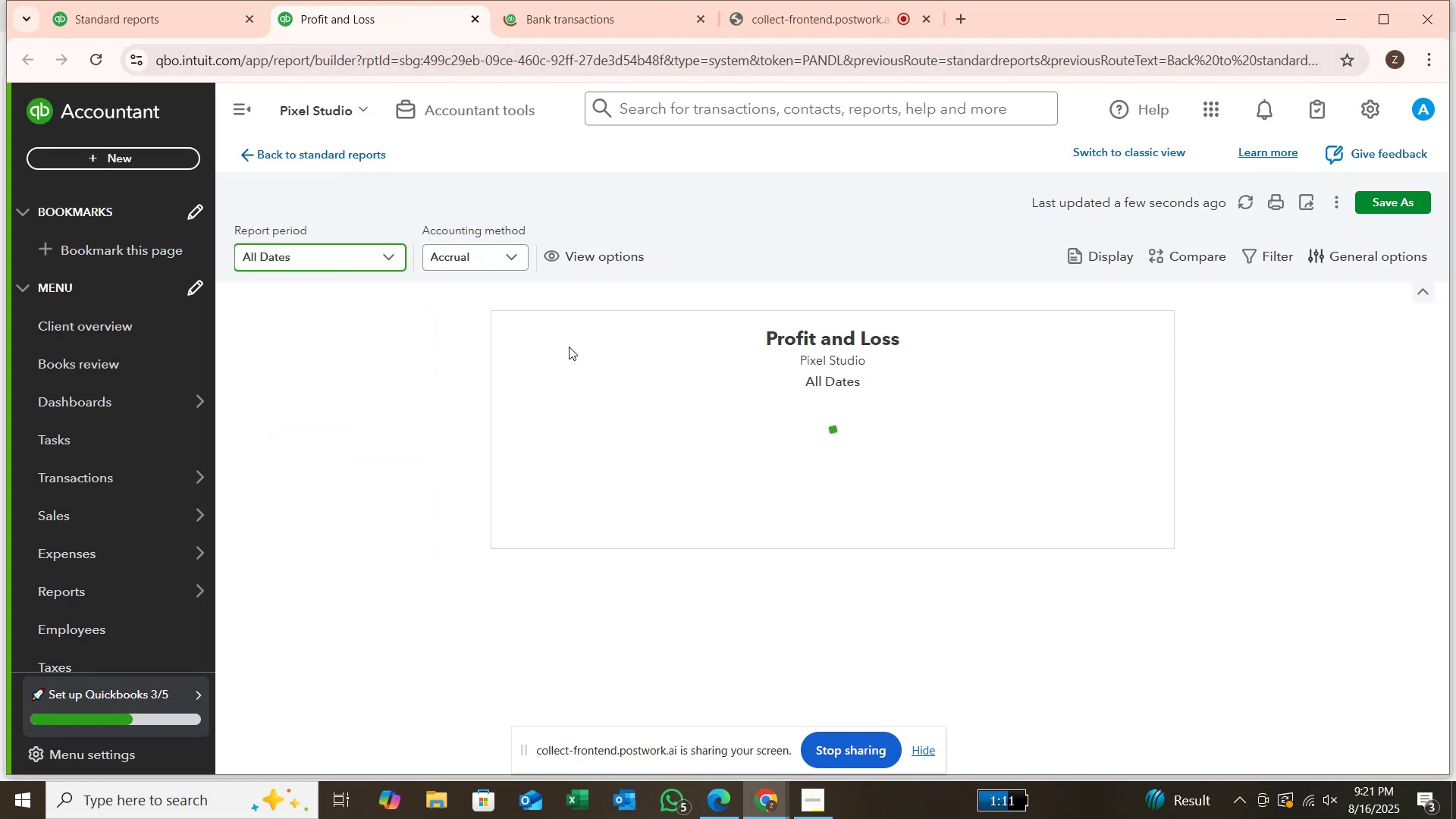 
scroll: coordinate [645, 504], scroll_direction: down, amount: 1.0
 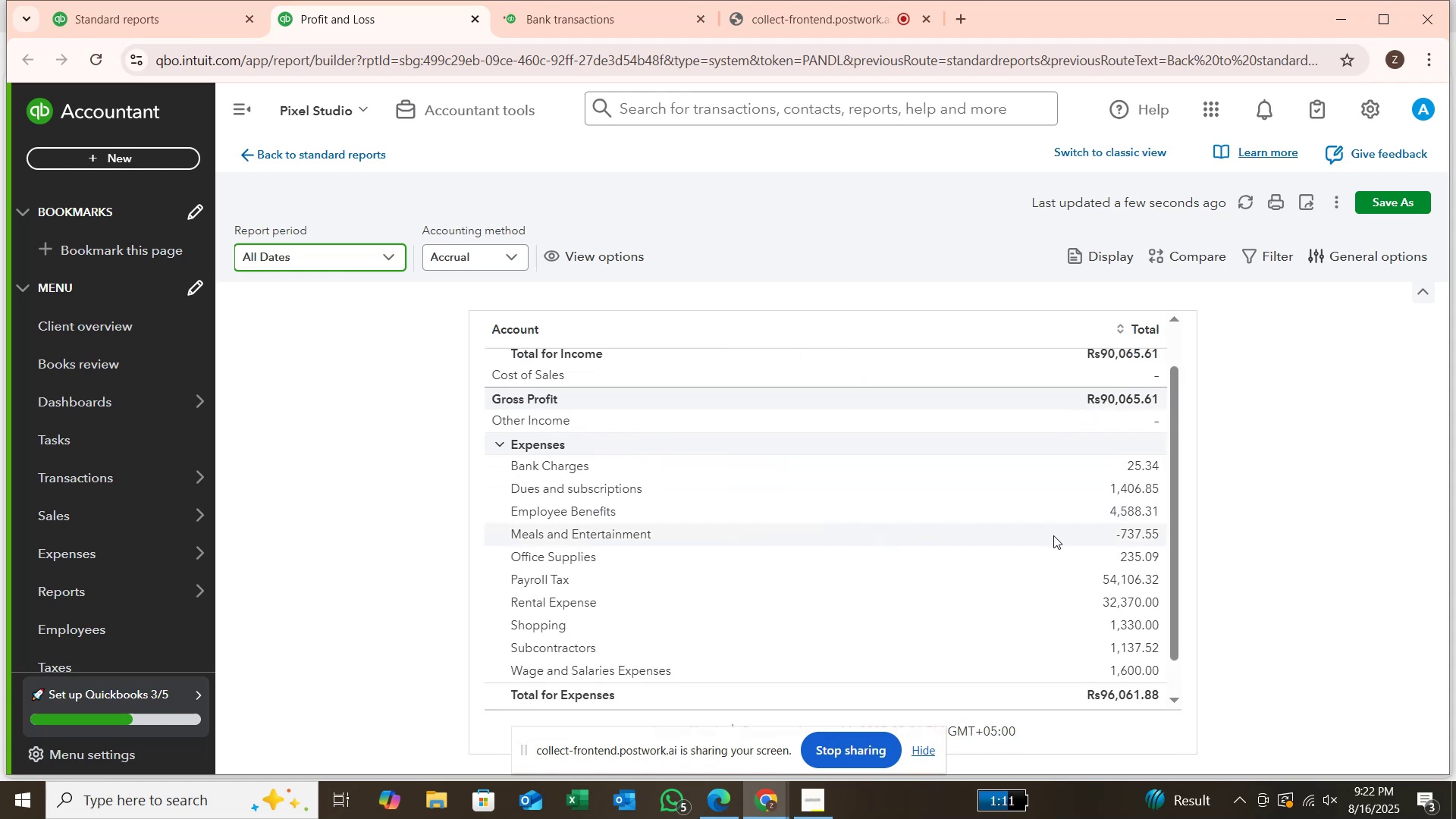 
scroll: coordinate [615, 465], scroll_direction: up, amount: 1.0
 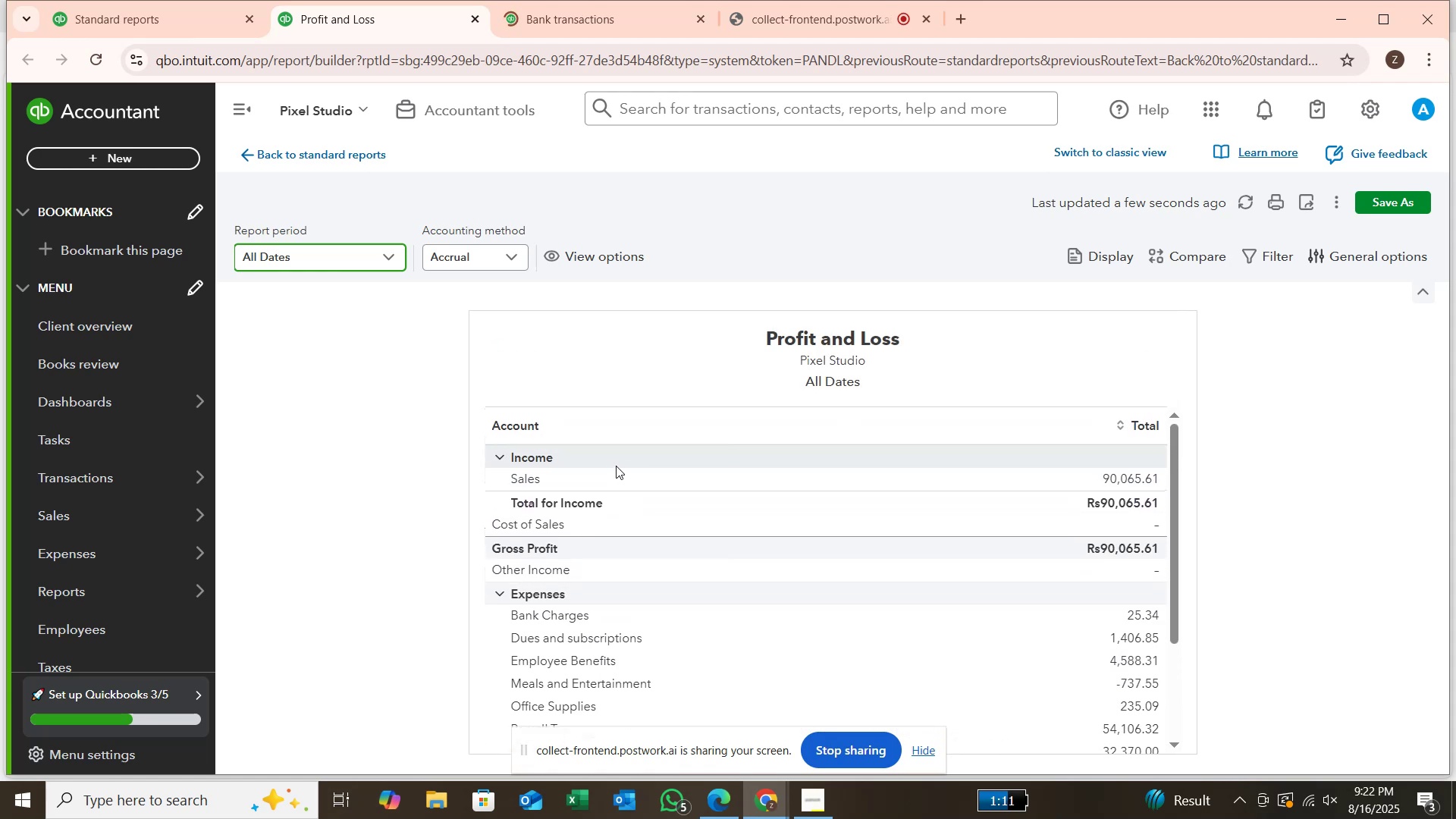 
scroll: coordinate [674, 617], scroll_direction: down, amount: 3.0
 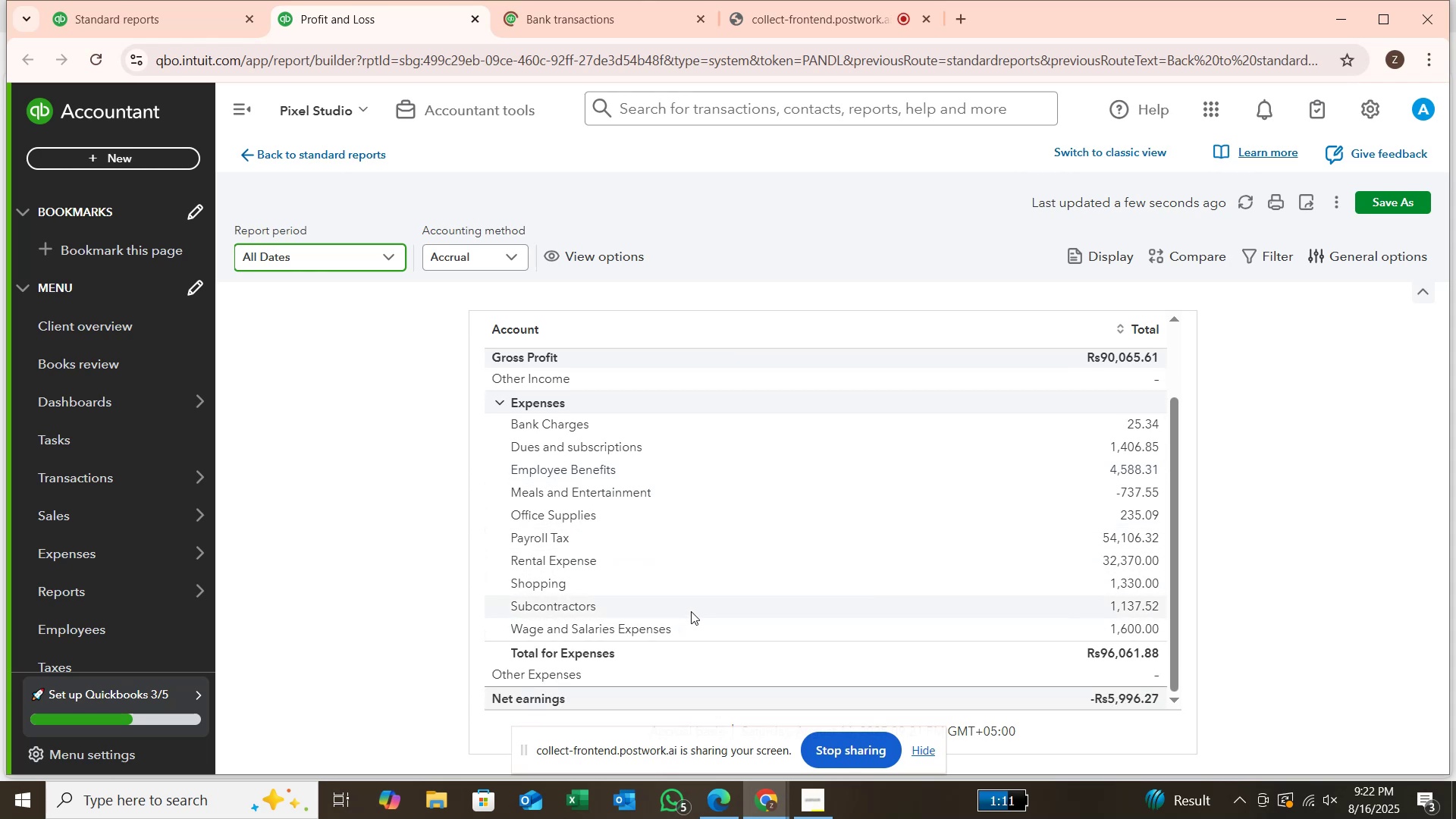 
scroll: coordinate [692, 606], scroll_direction: up, amount: 4.0
 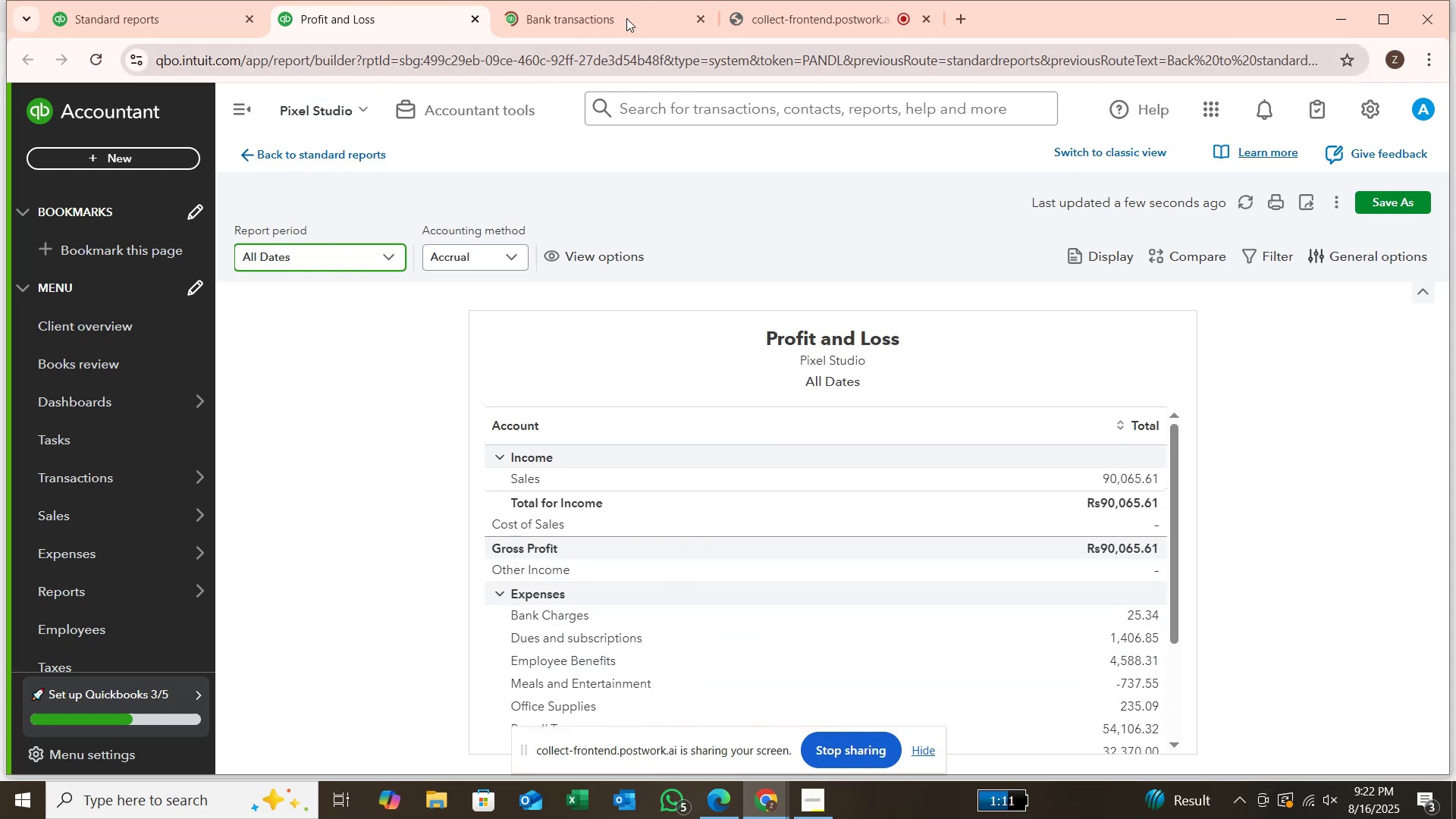 
left_click([623, 17])
 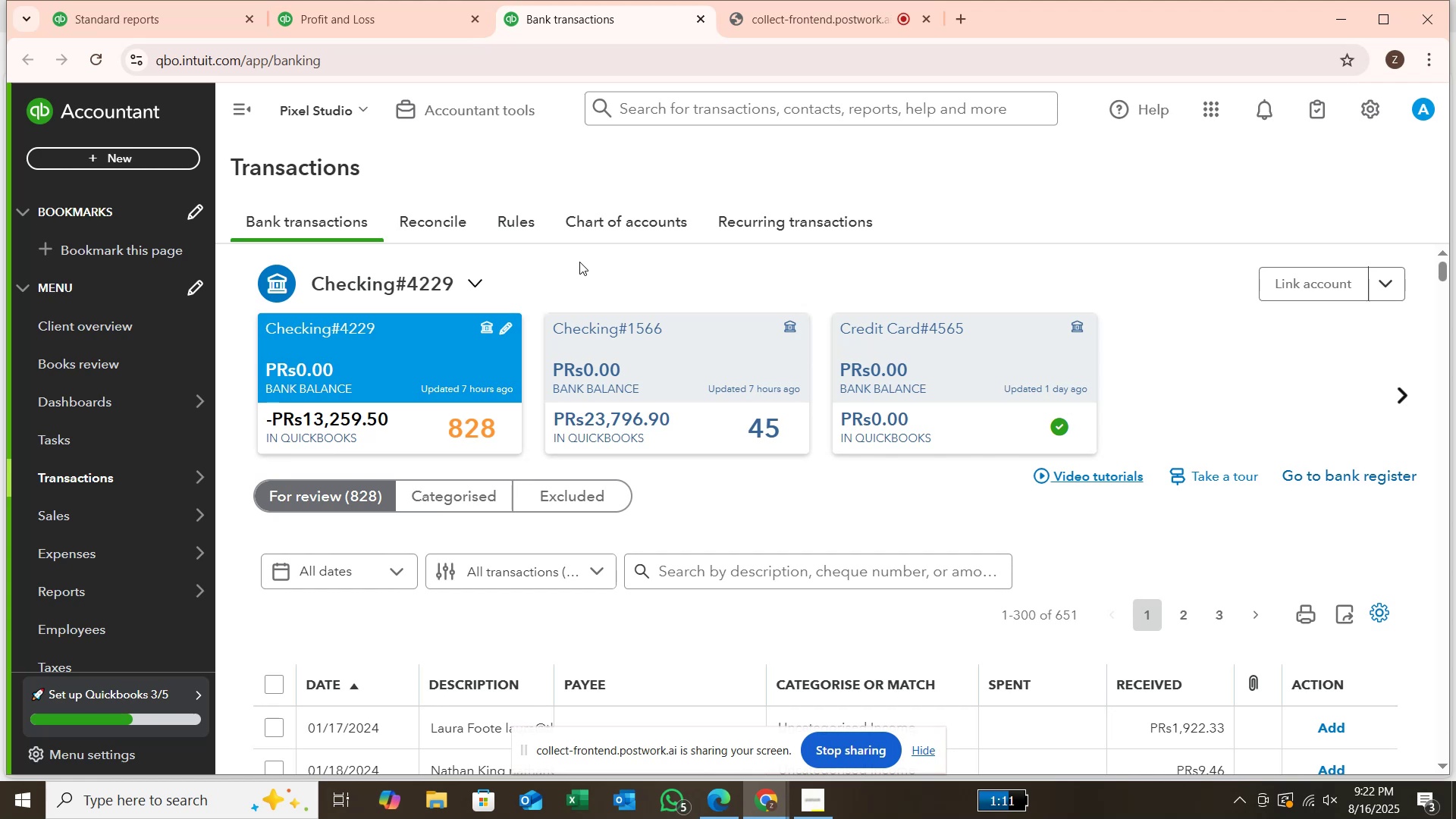 
wait(18.81)
 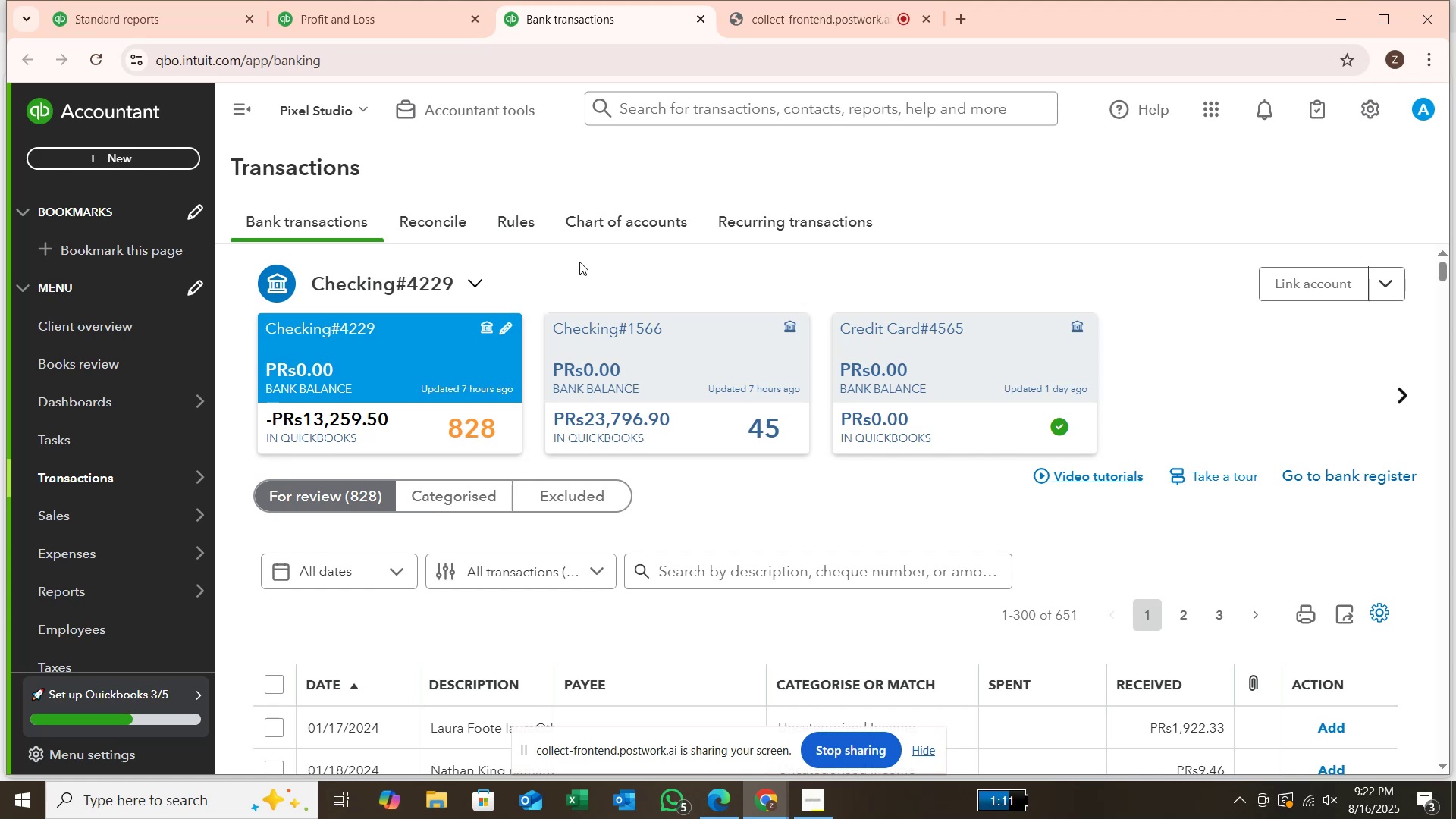 
scroll: coordinate [591, 566], scroll_direction: down, amount: 3.0
 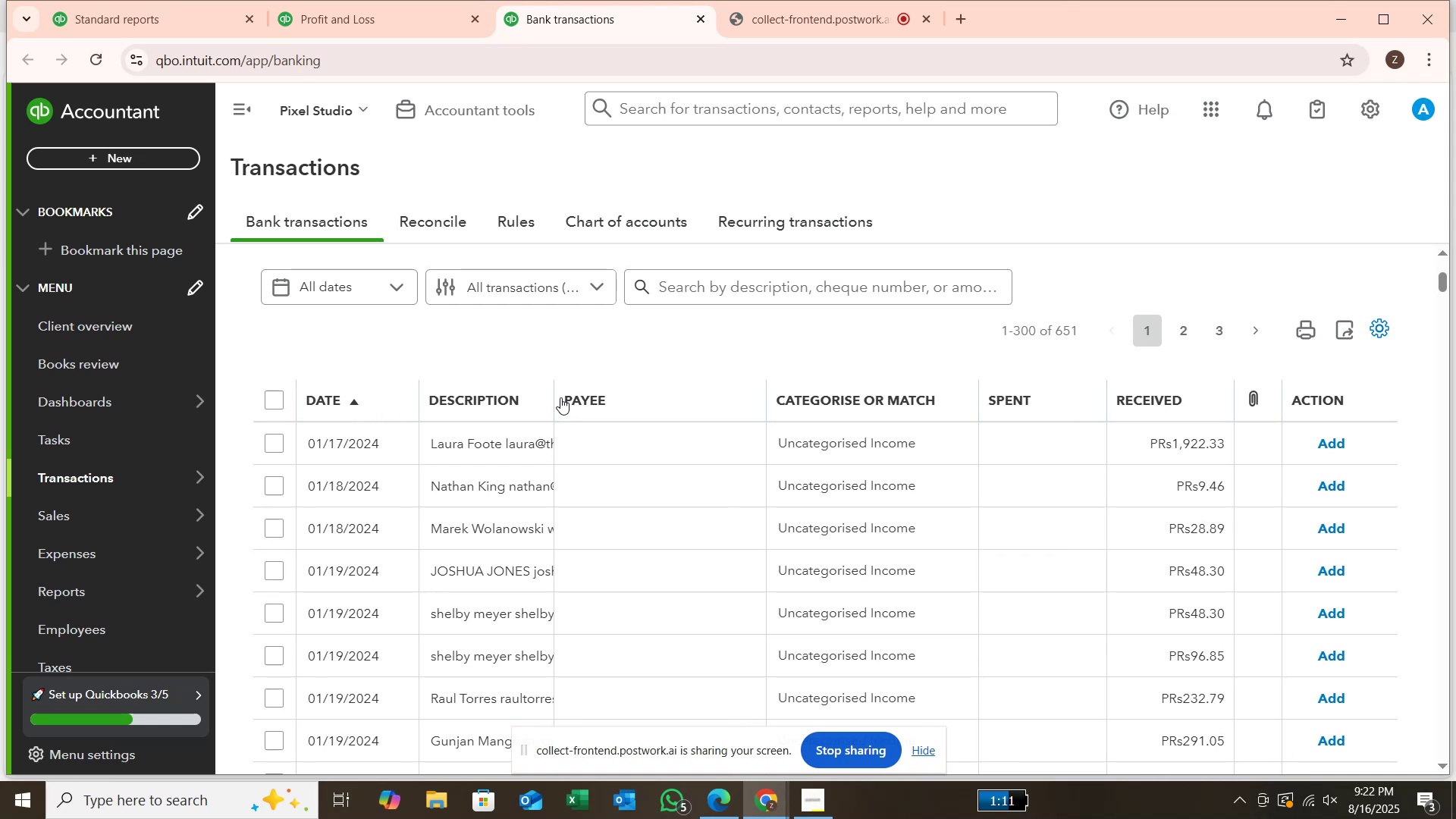 
left_click_drag(start_coordinate=[550, 386], to_coordinate=[725, 412])
 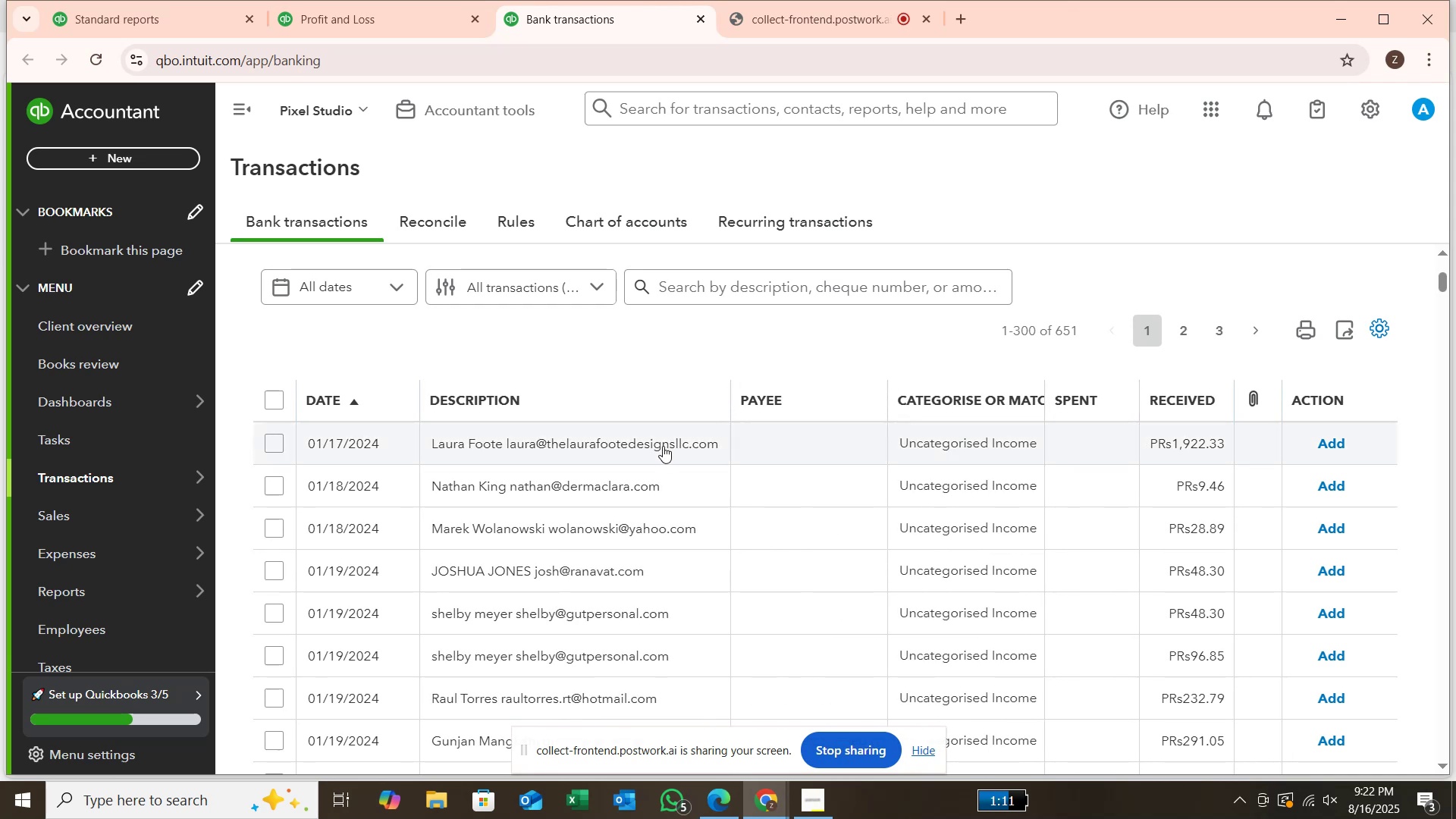 
scroll: coordinate [586, 428], scroll_direction: down, amount: 9.0
 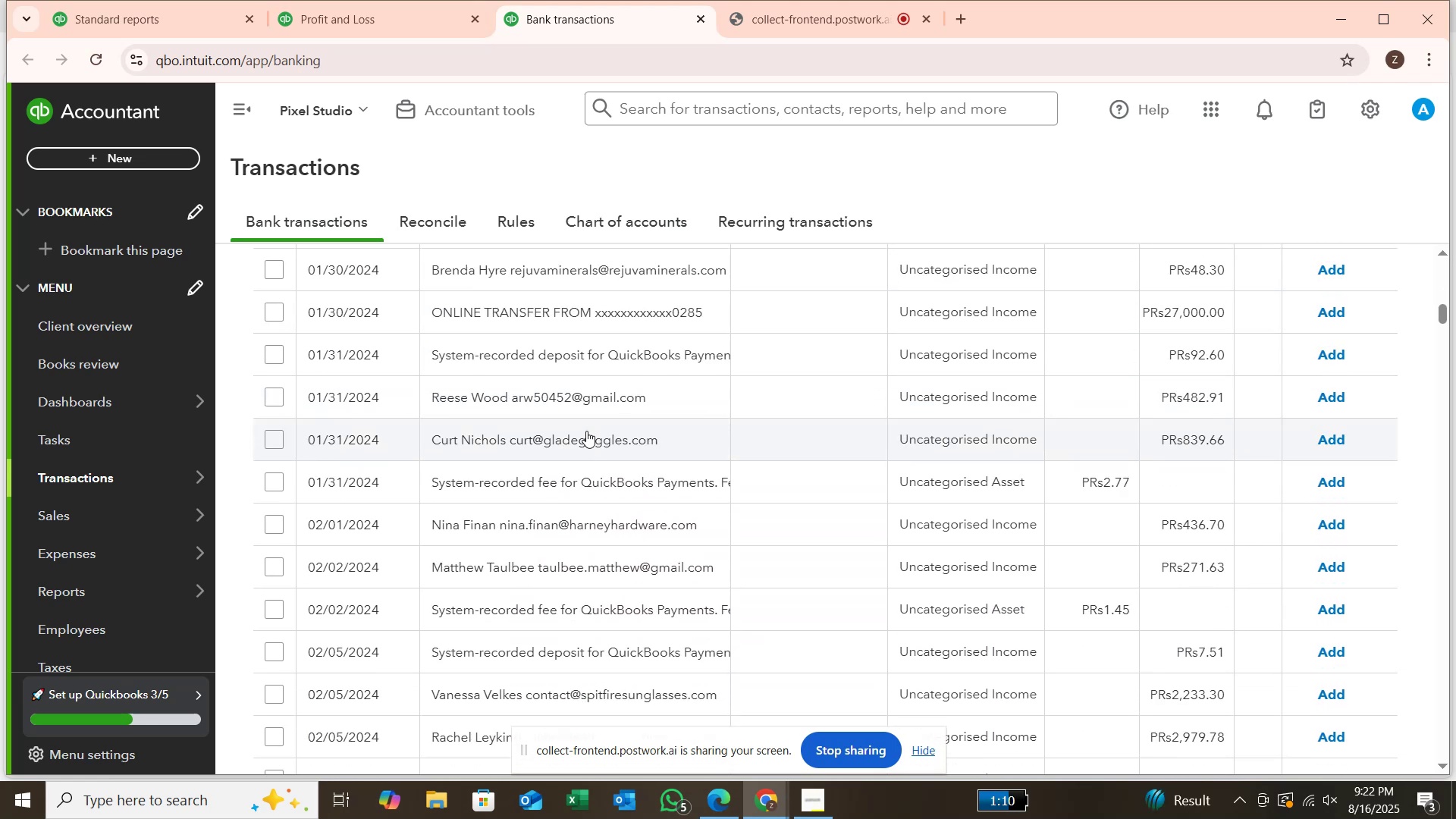 
scroll: coordinate [624, 487], scroll_direction: down, amount: 4.0
 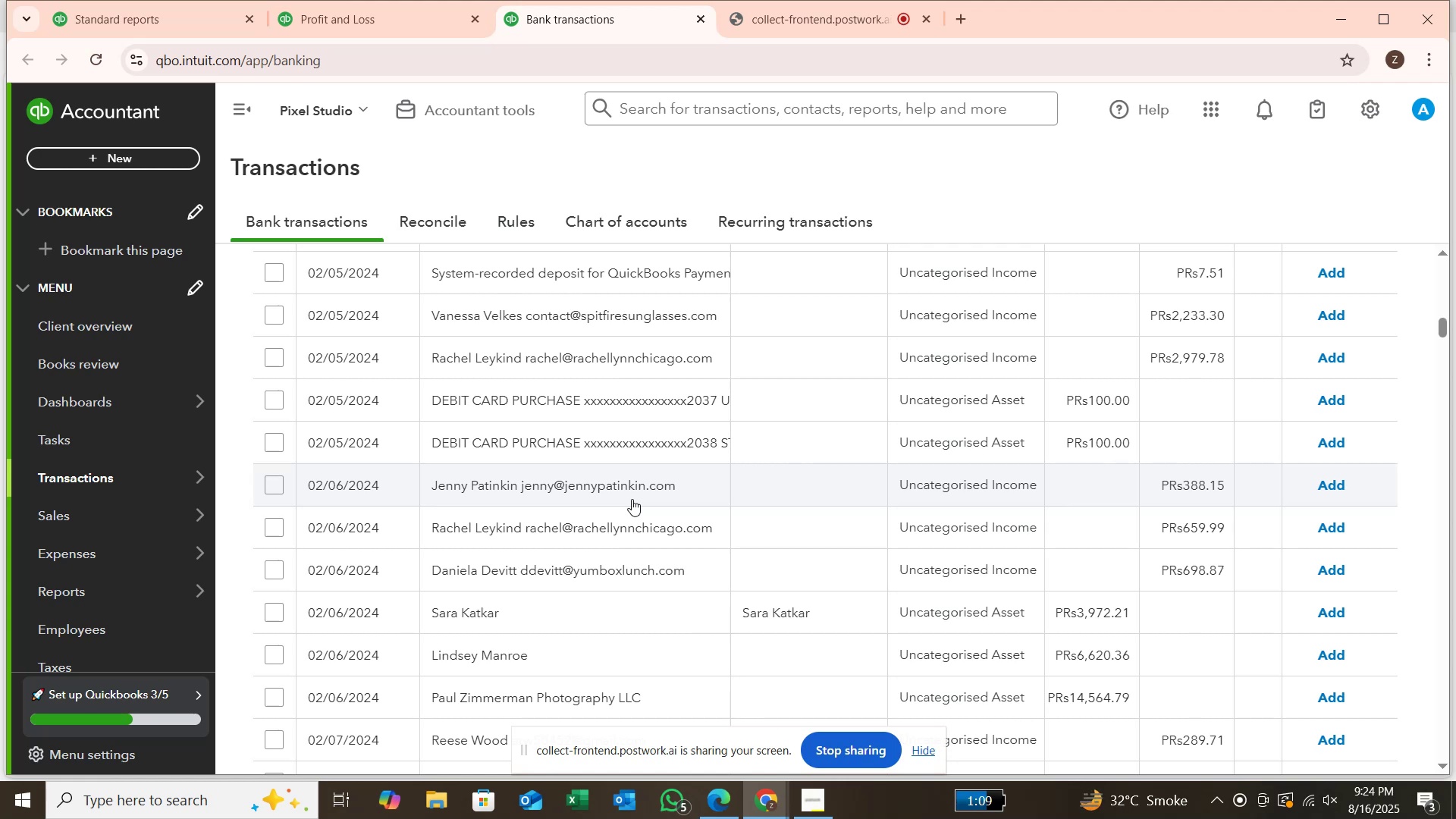 
wait(75.29)
 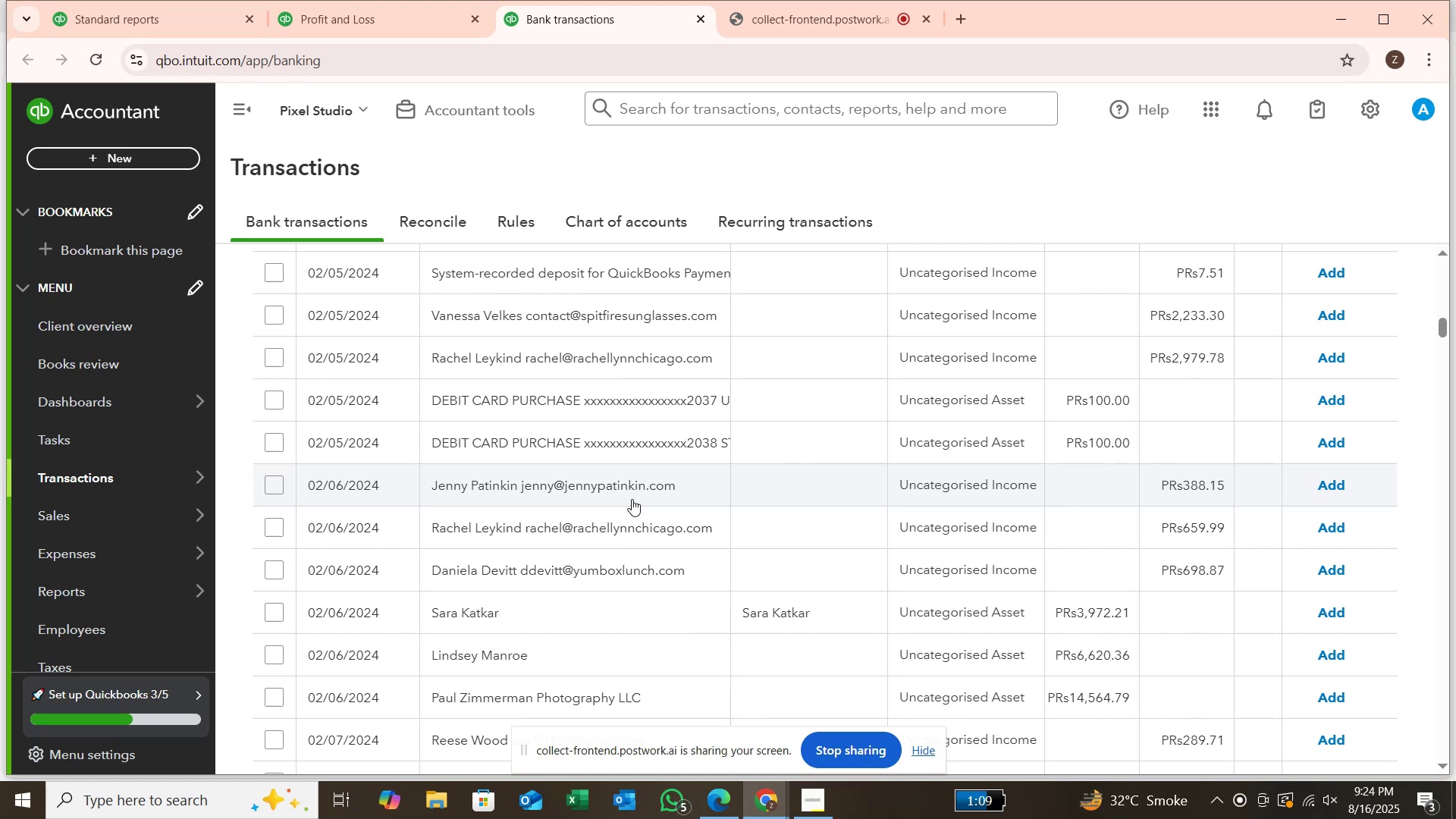 
scroll: coordinate [631, 499], scroll_direction: up, amount: 17.0
 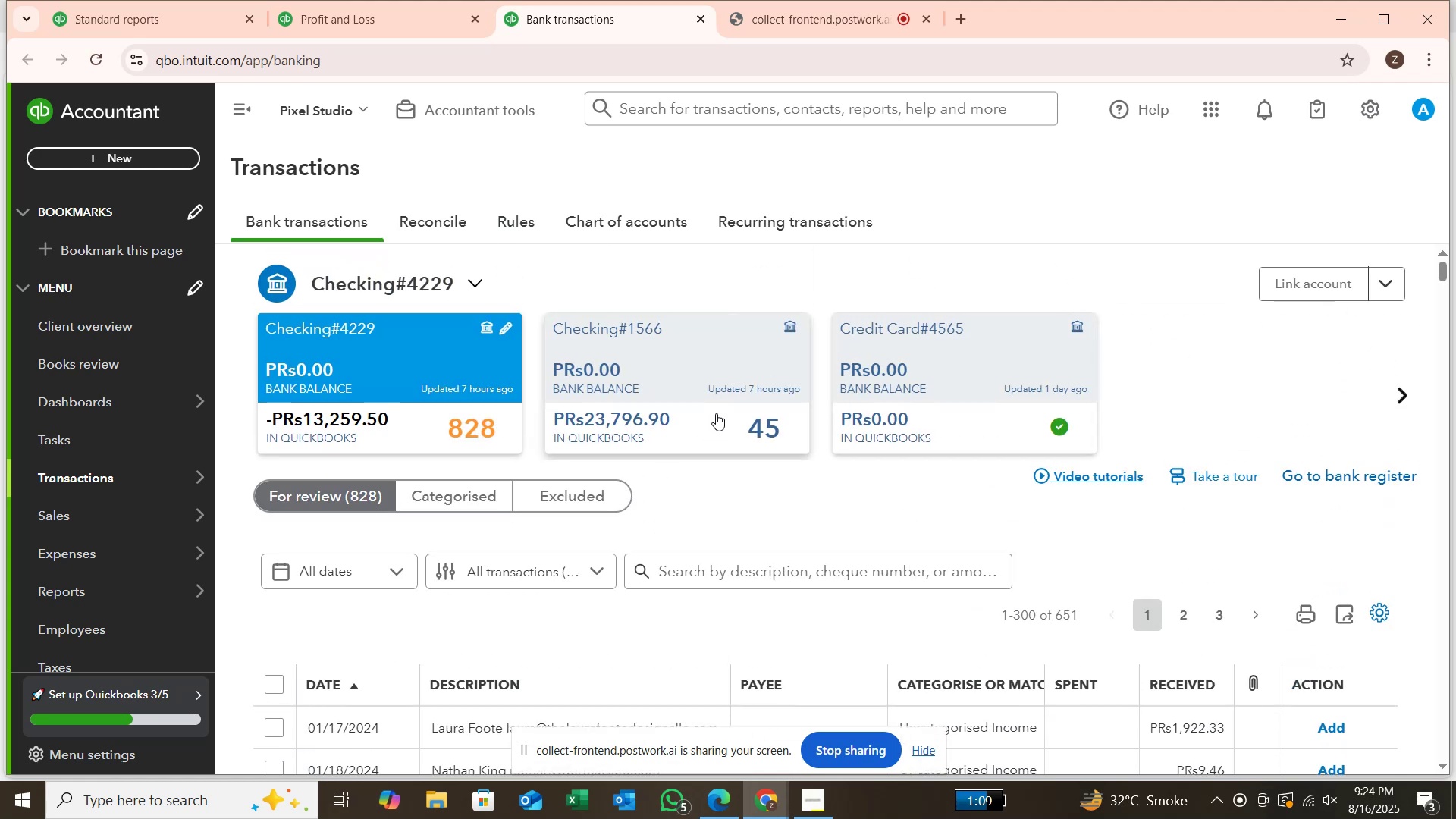 
left_click([717, 411])
 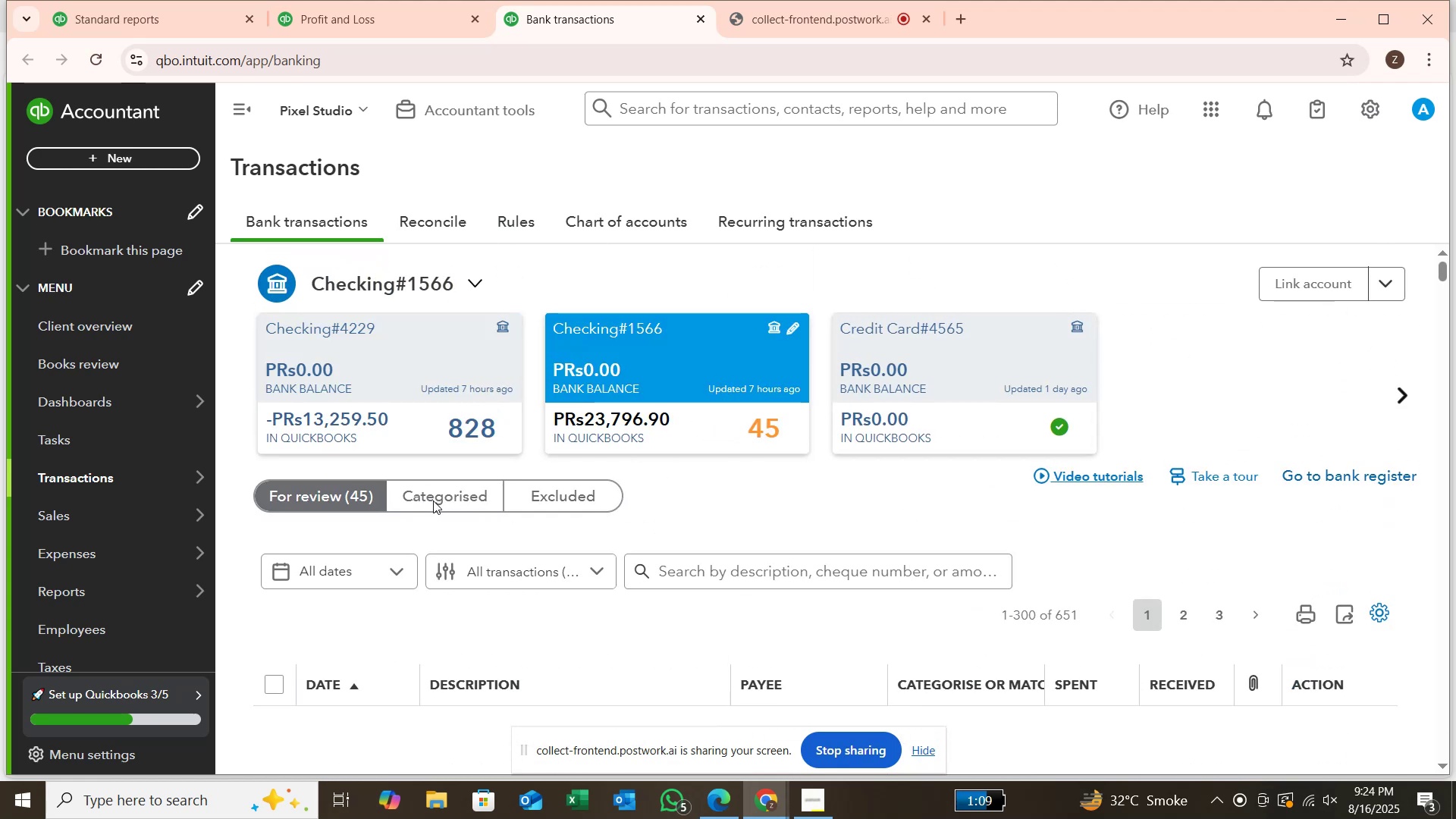 
left_click([433, 500])
 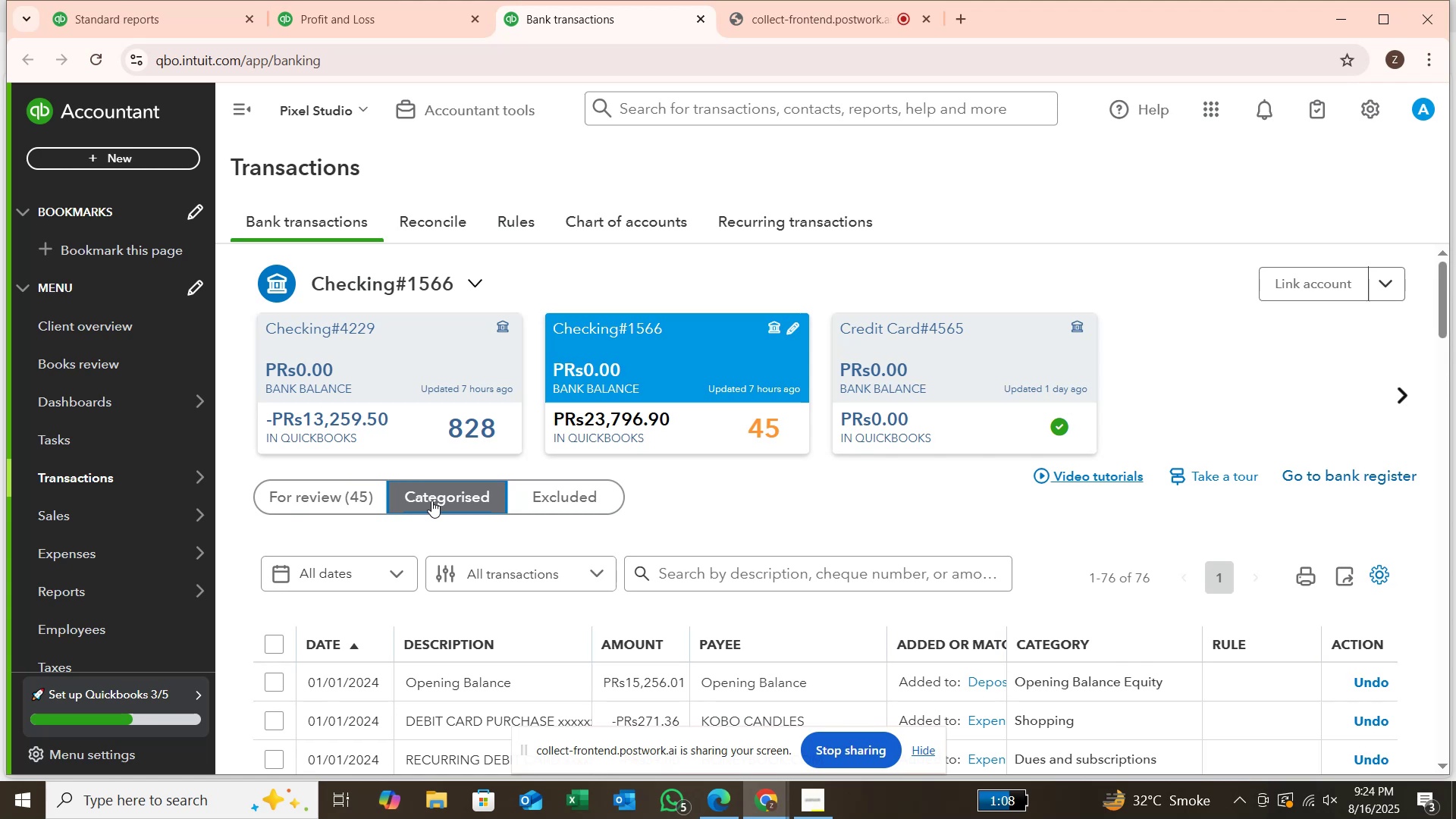 
wait(32.54)
 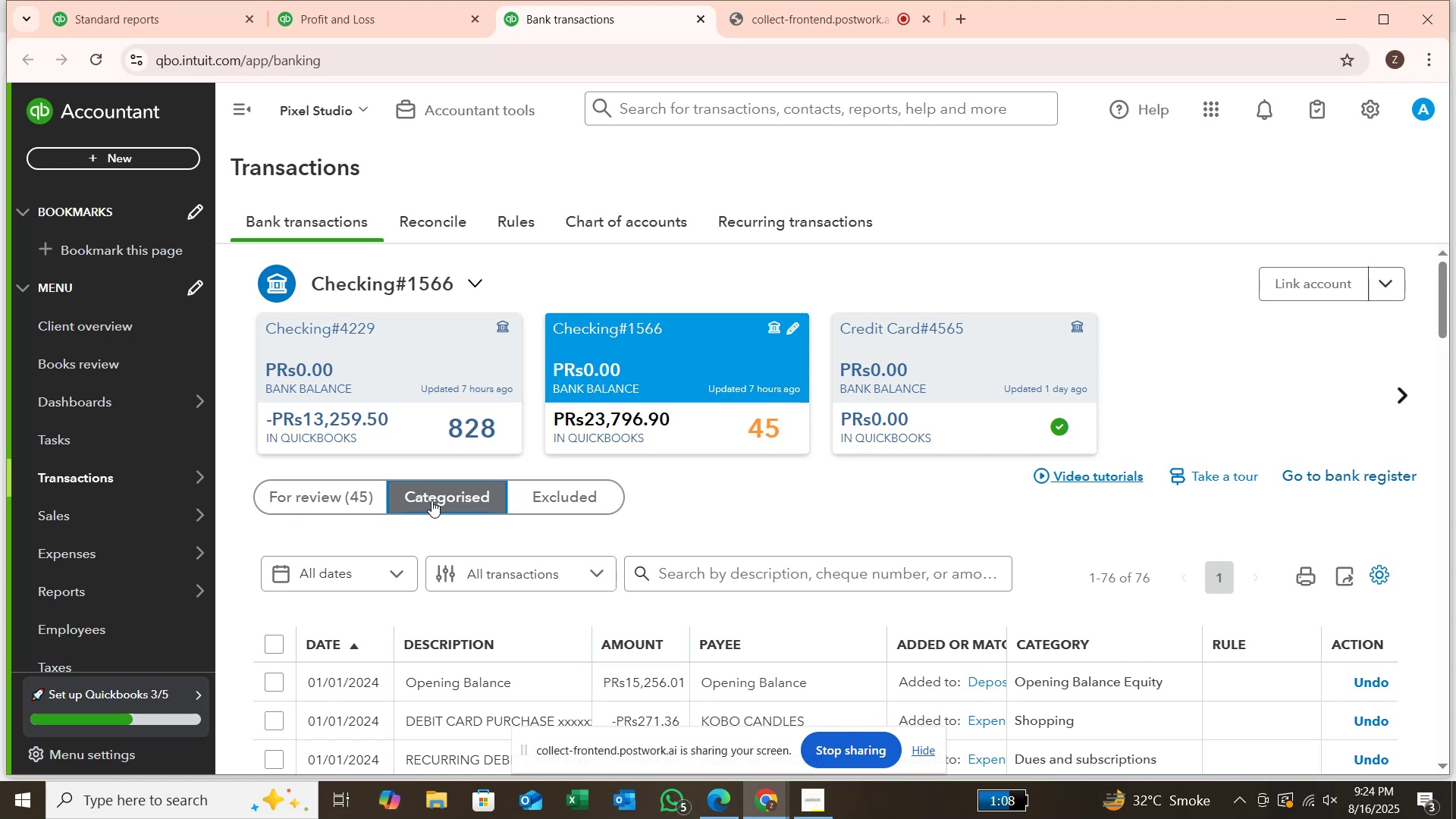 
scroll: coordinate [551, 592], scroll_direction: down, amount: 2.0
 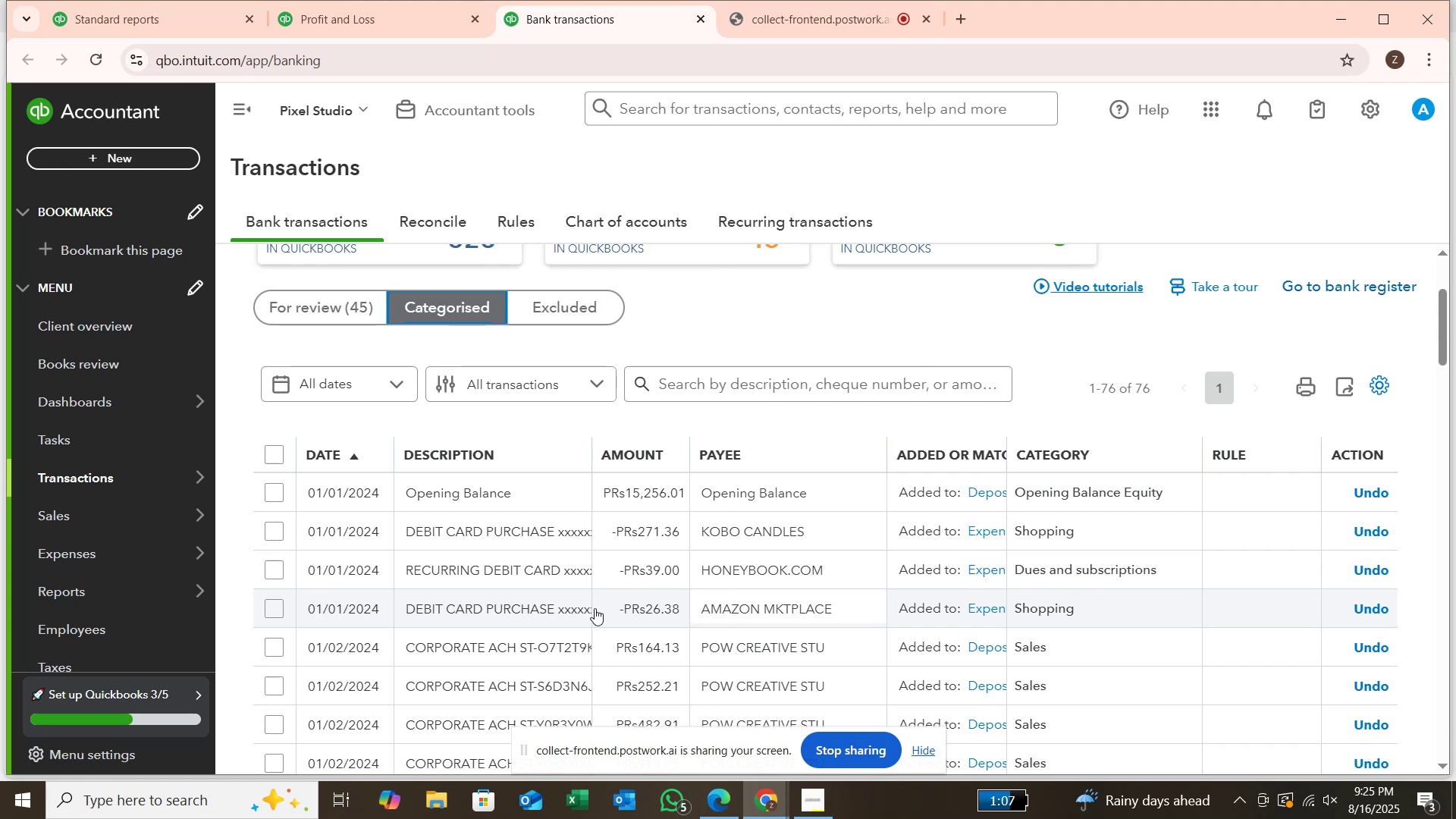 
wait(26.22)
 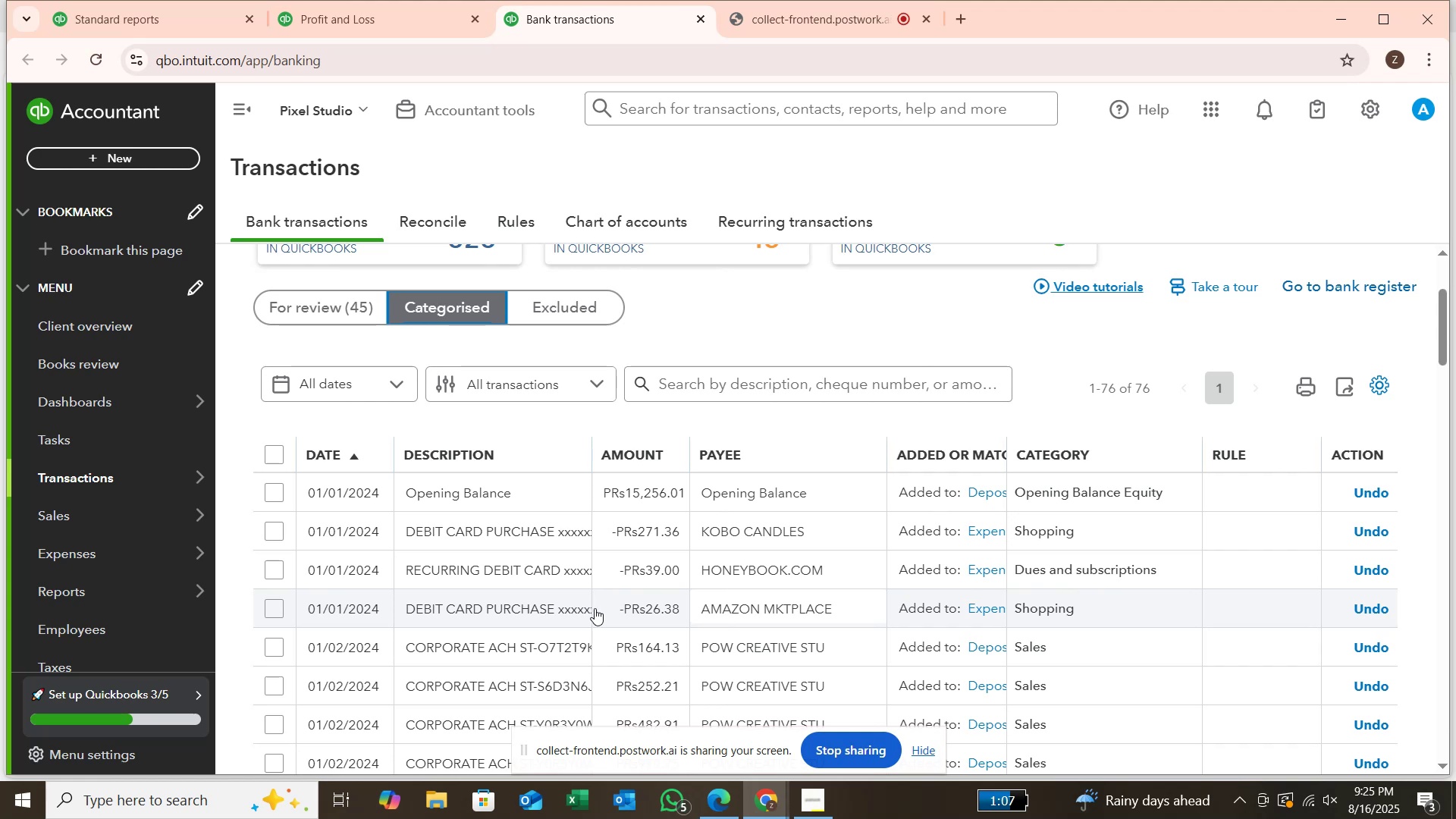 
left_click_drag(start_coordinate=[1004, 458], to_coordinate=[1060, 462])
 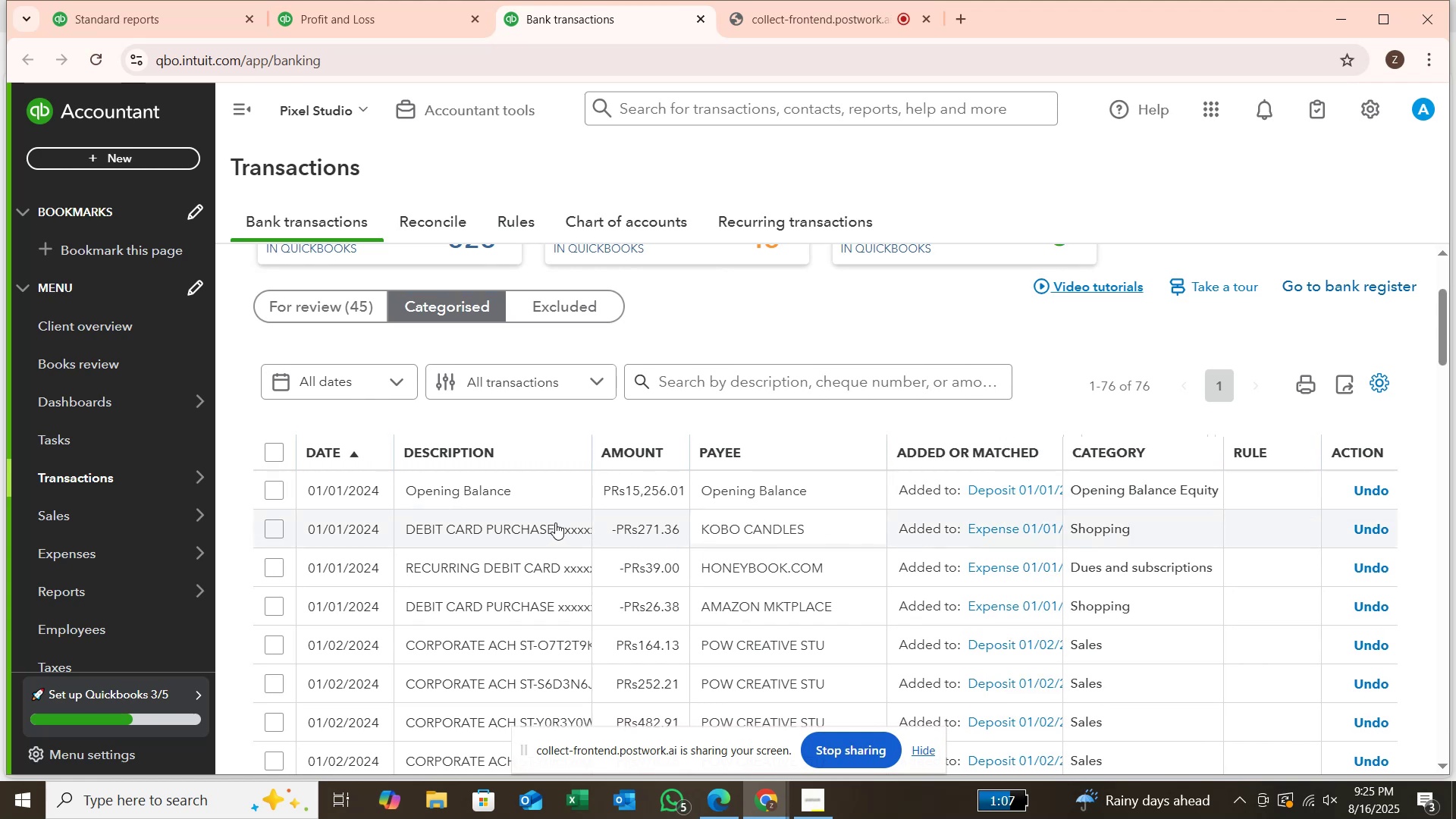 
scroll: coordinate [555, 524], scroll_direction: down, amount: 1.0
 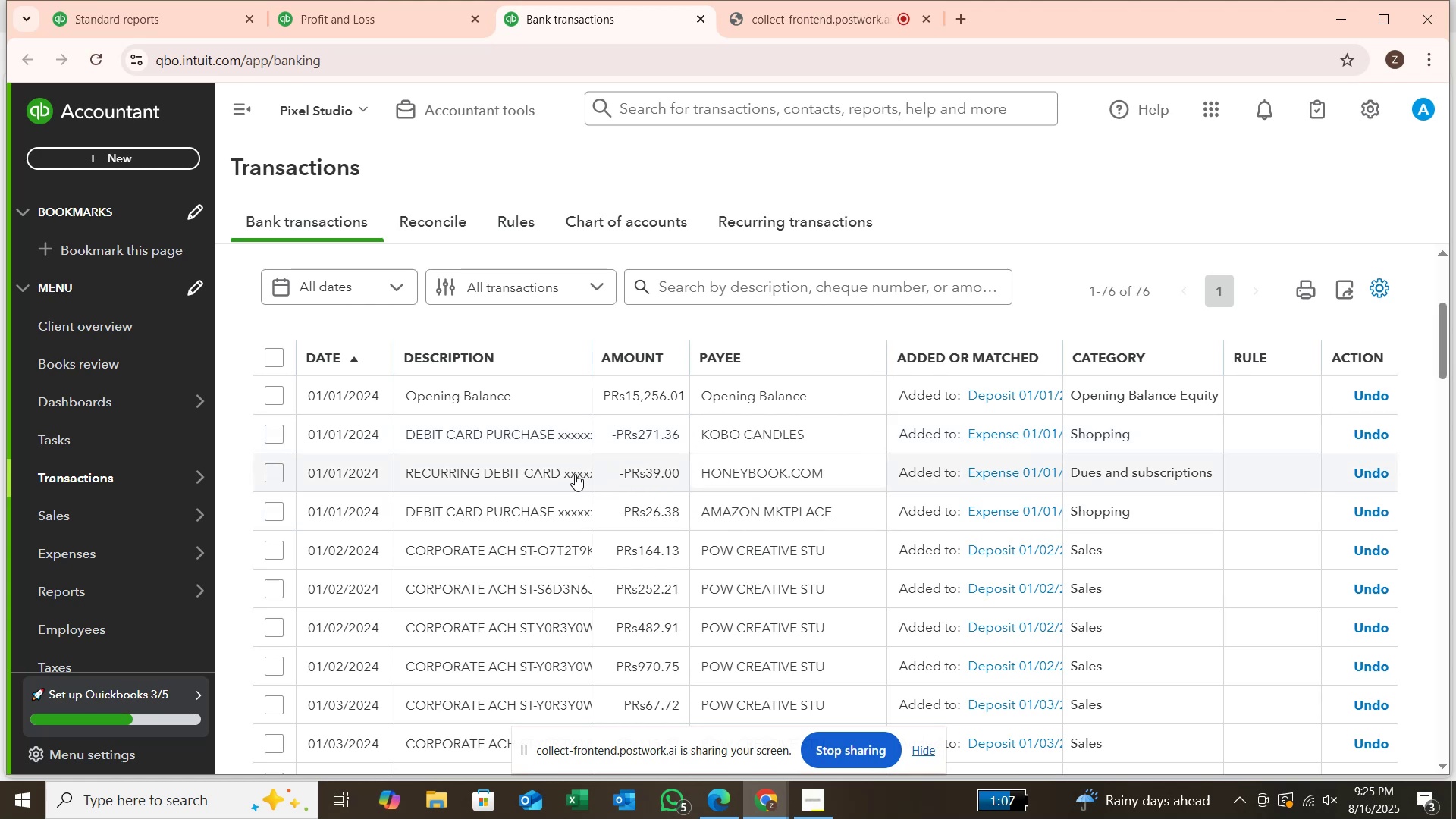 
wait(17.24)
 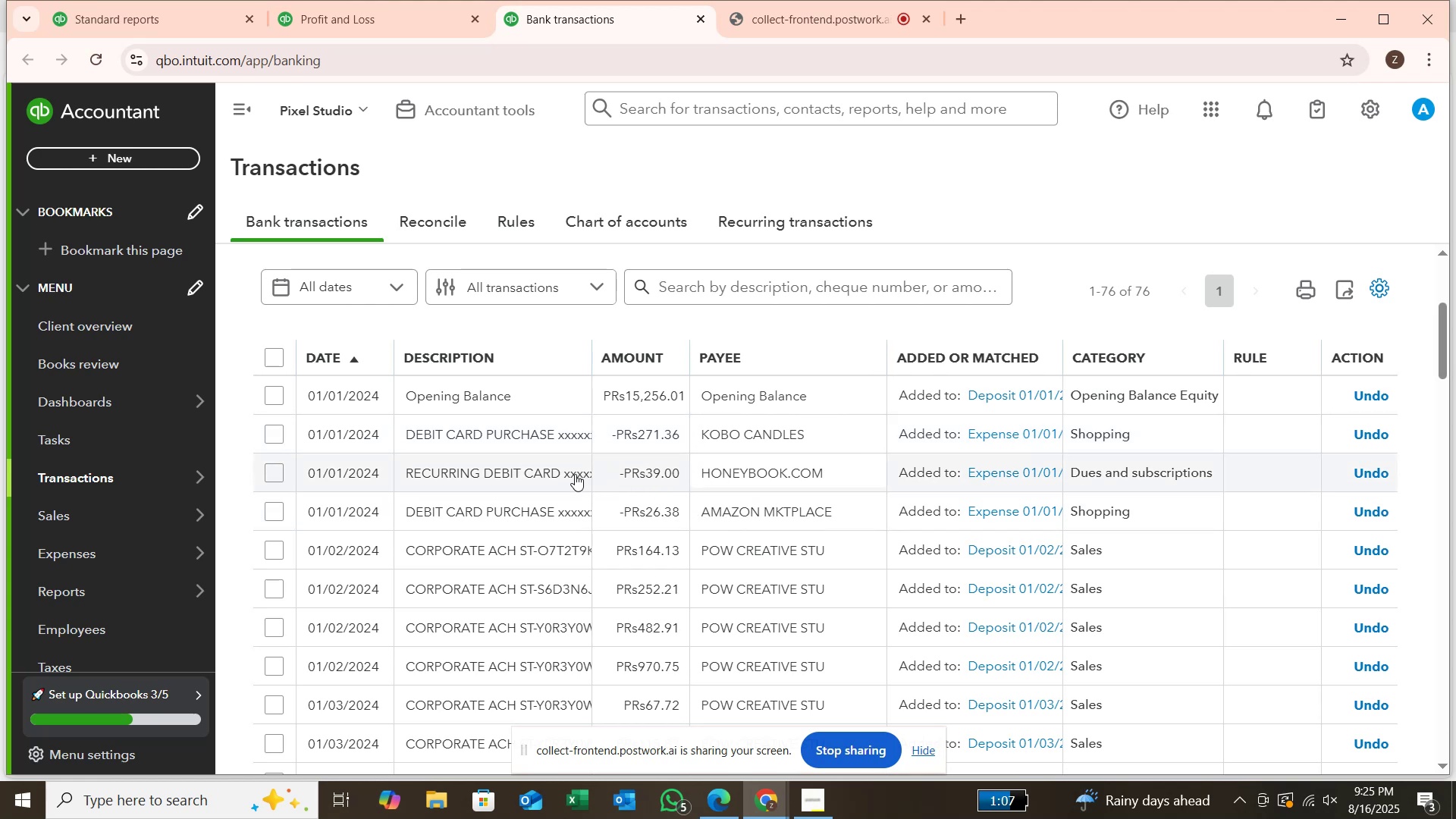 
scroll: coordinate [573, 551], scroll_direction: down, amount: 3.0
 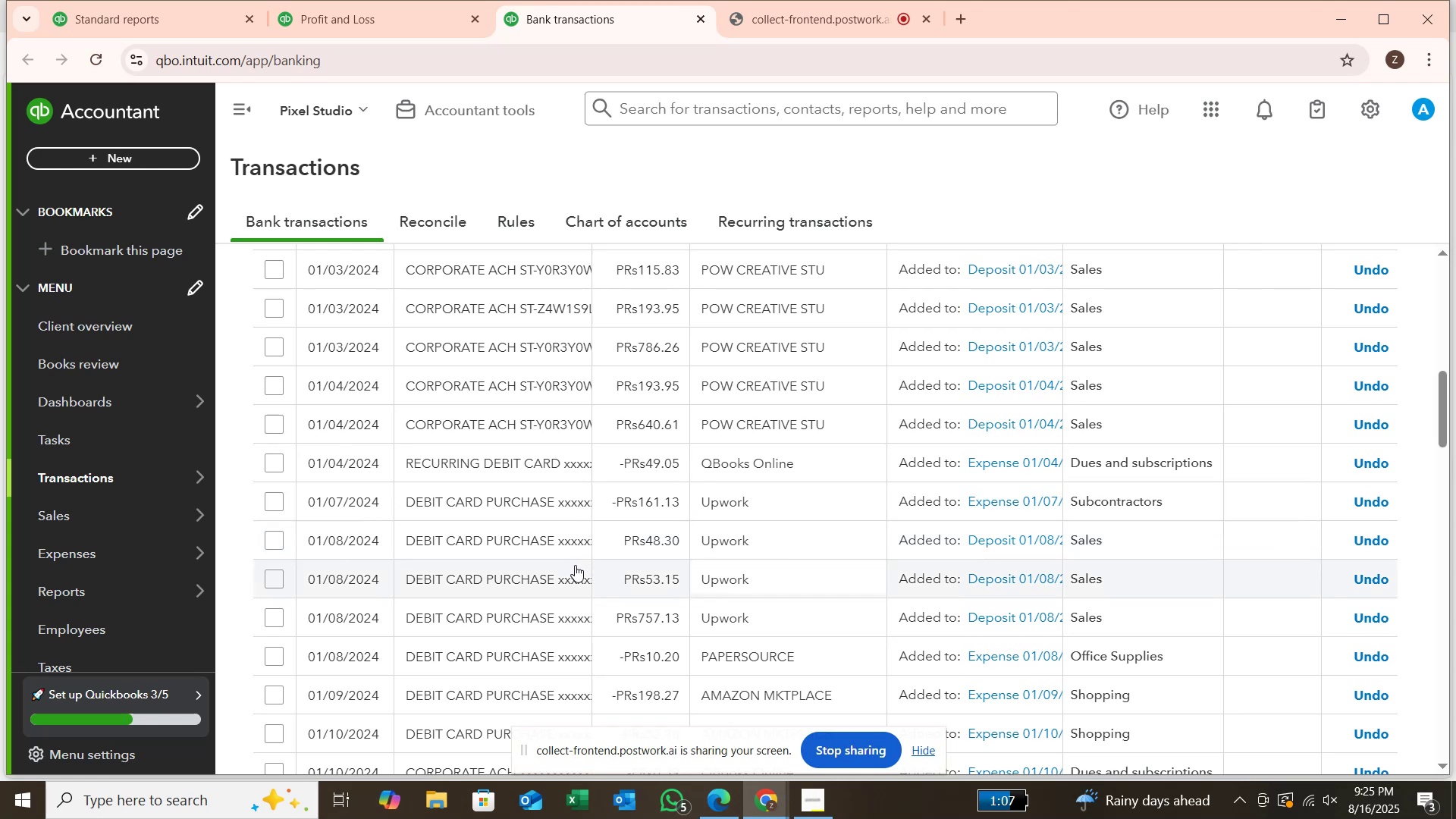 
wait(6.19)
 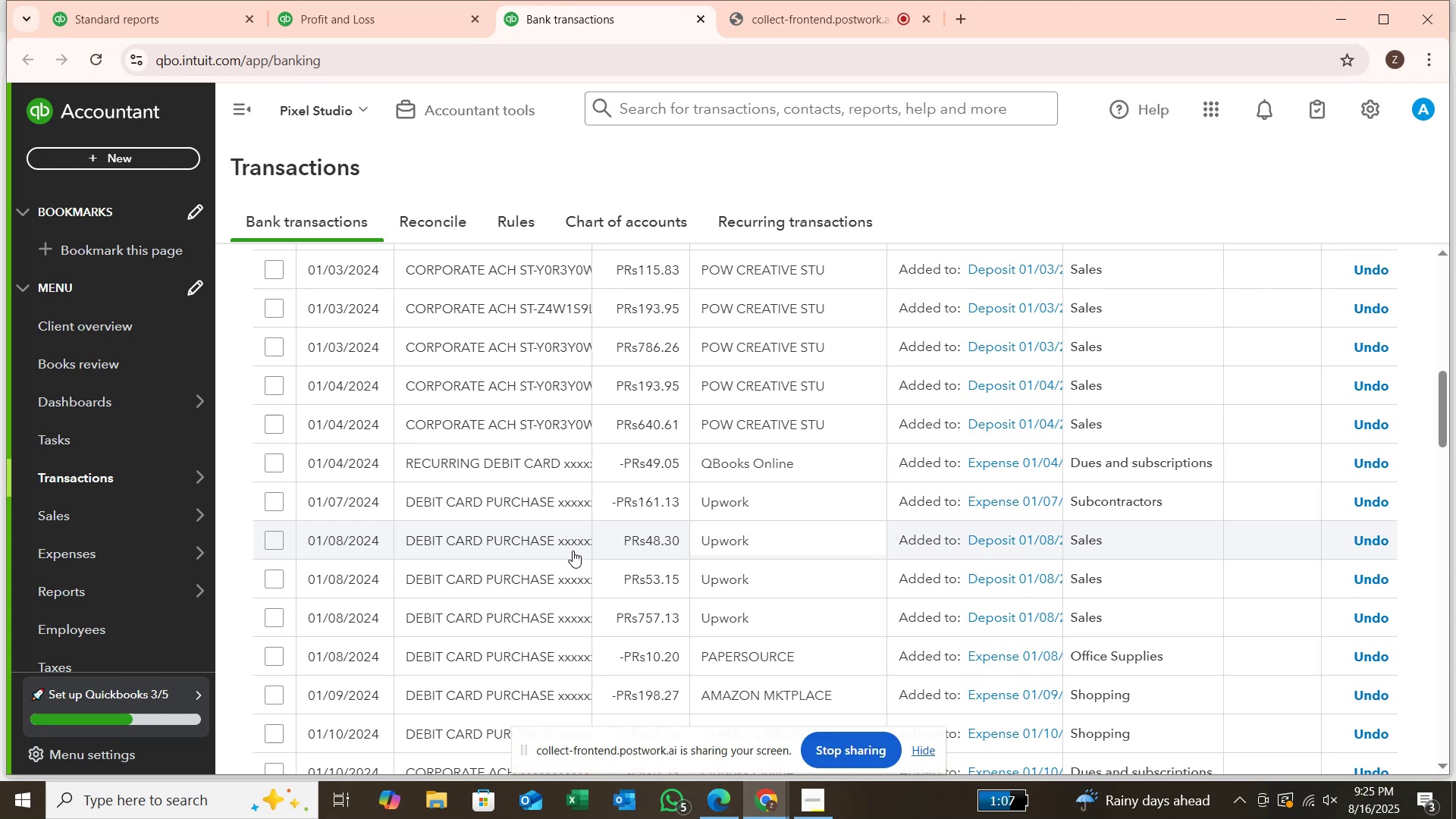 
scroll: coordinate [545, 457], scroll_direction: down, amount: 11.0
 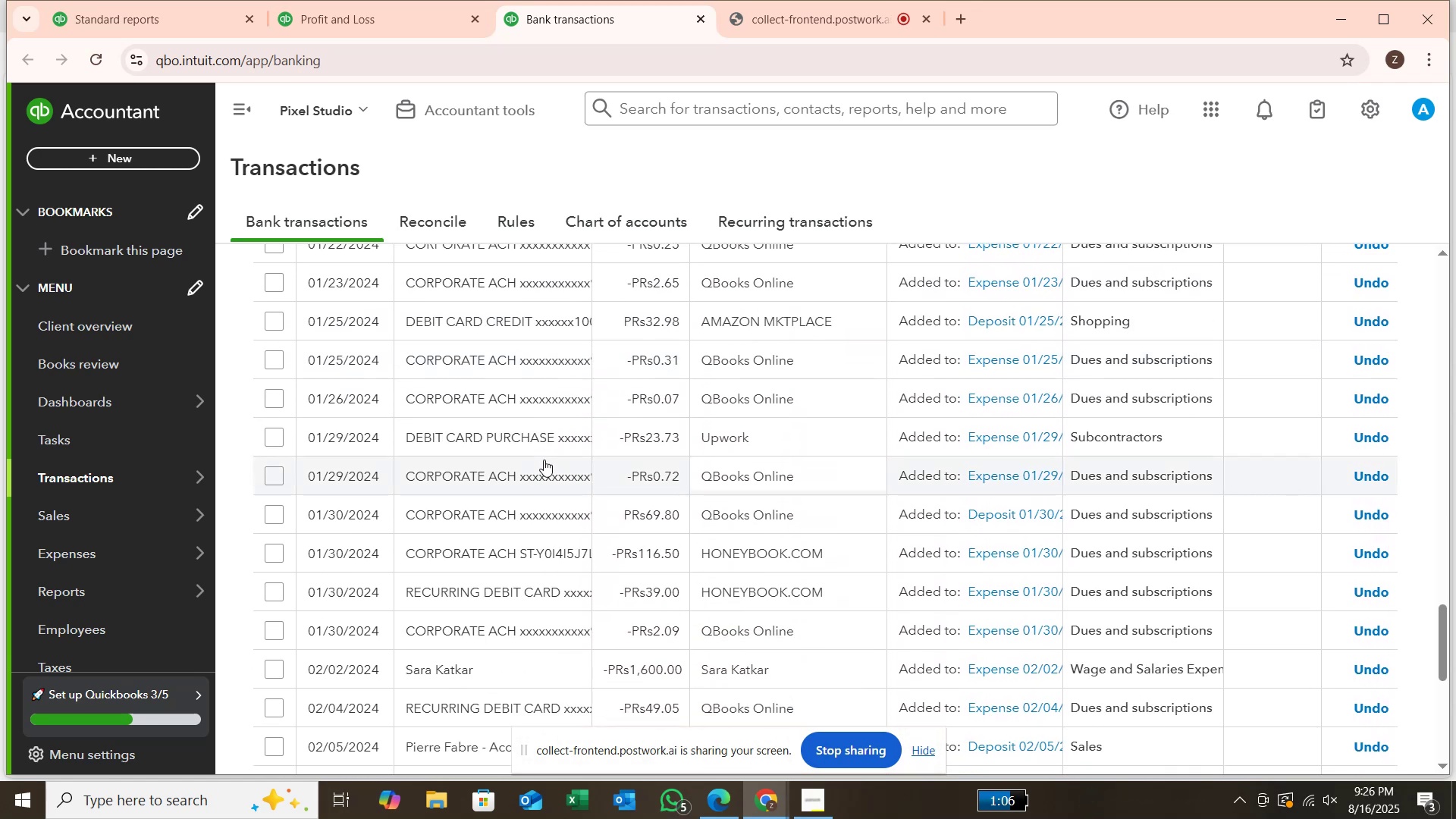 
scroll: coordinate [543, 465], scroll_direction: down, amount: 7.0
 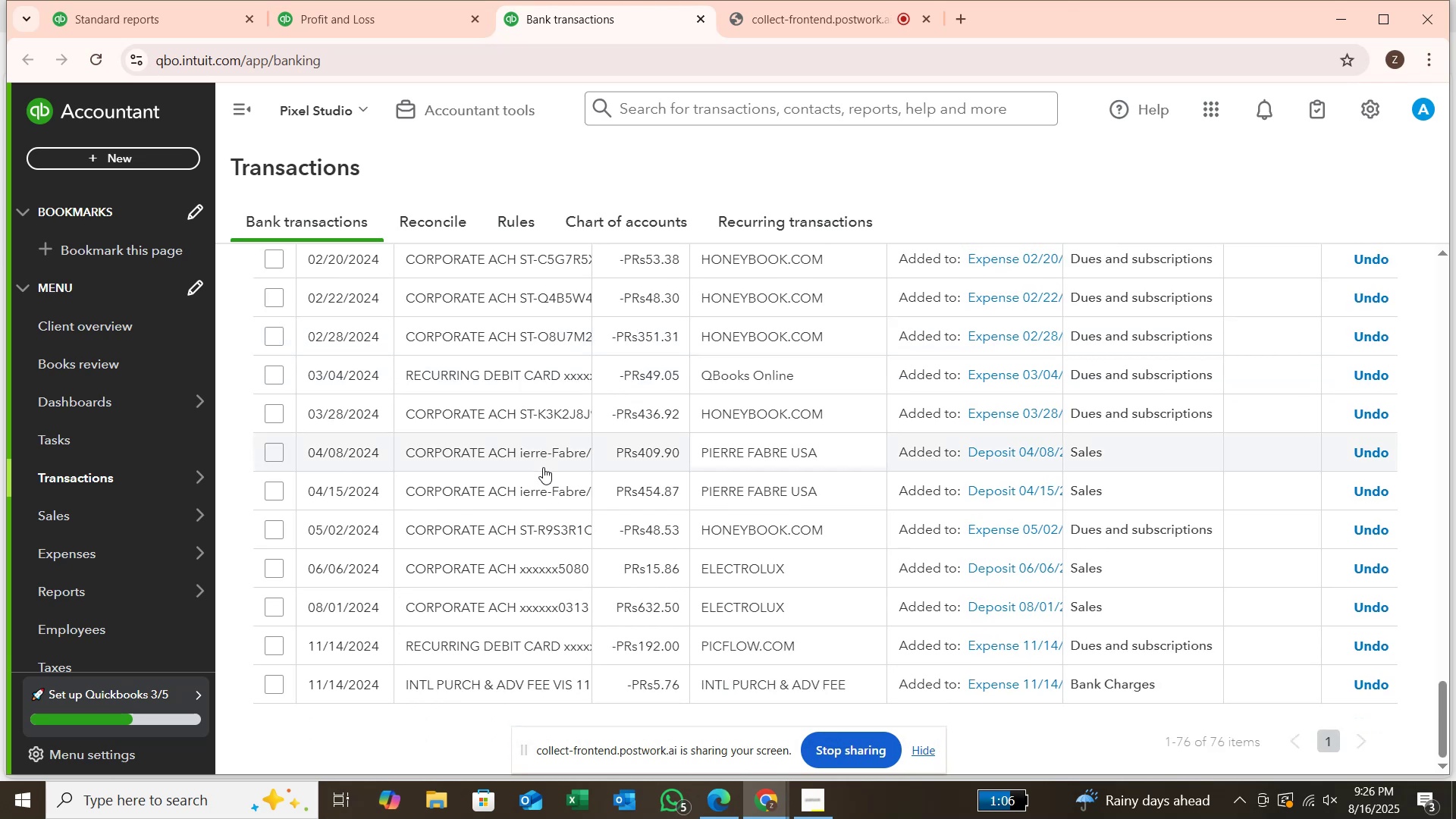 
scroll: coordinate [544, 441], scroll_direction: up, amount: 33.0
 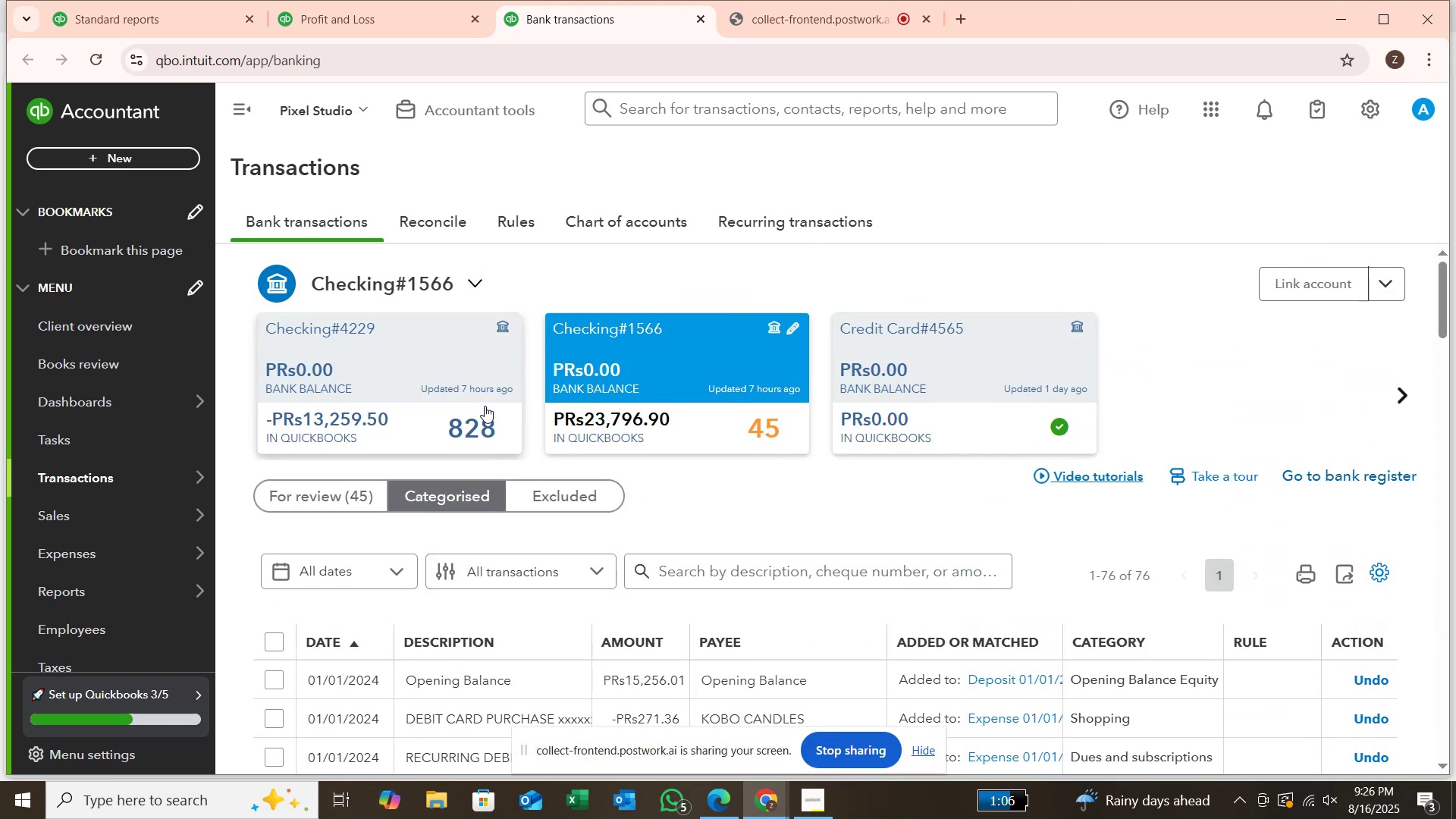 
left_click([485, 406])
 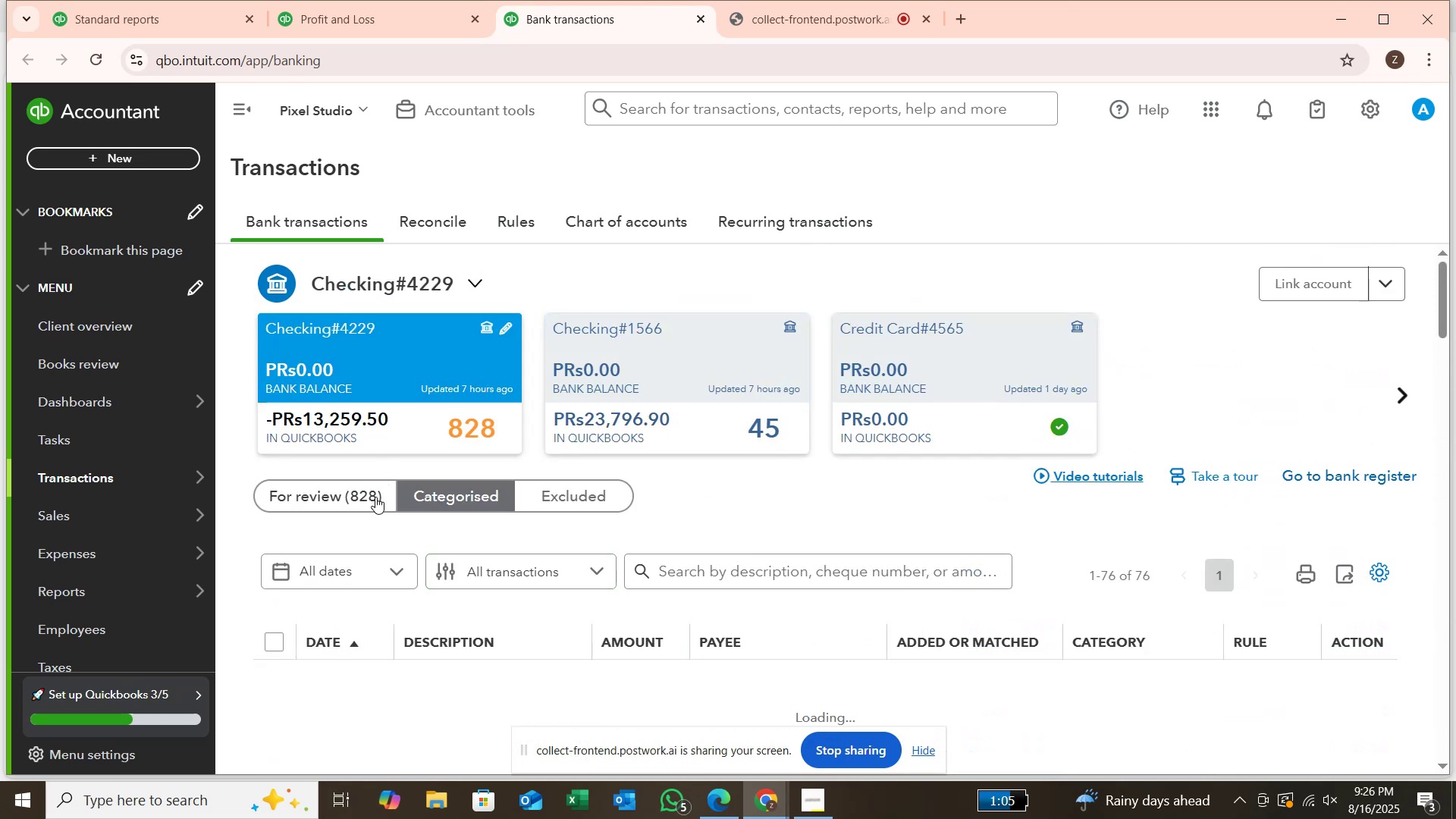 
wait(7.57)
 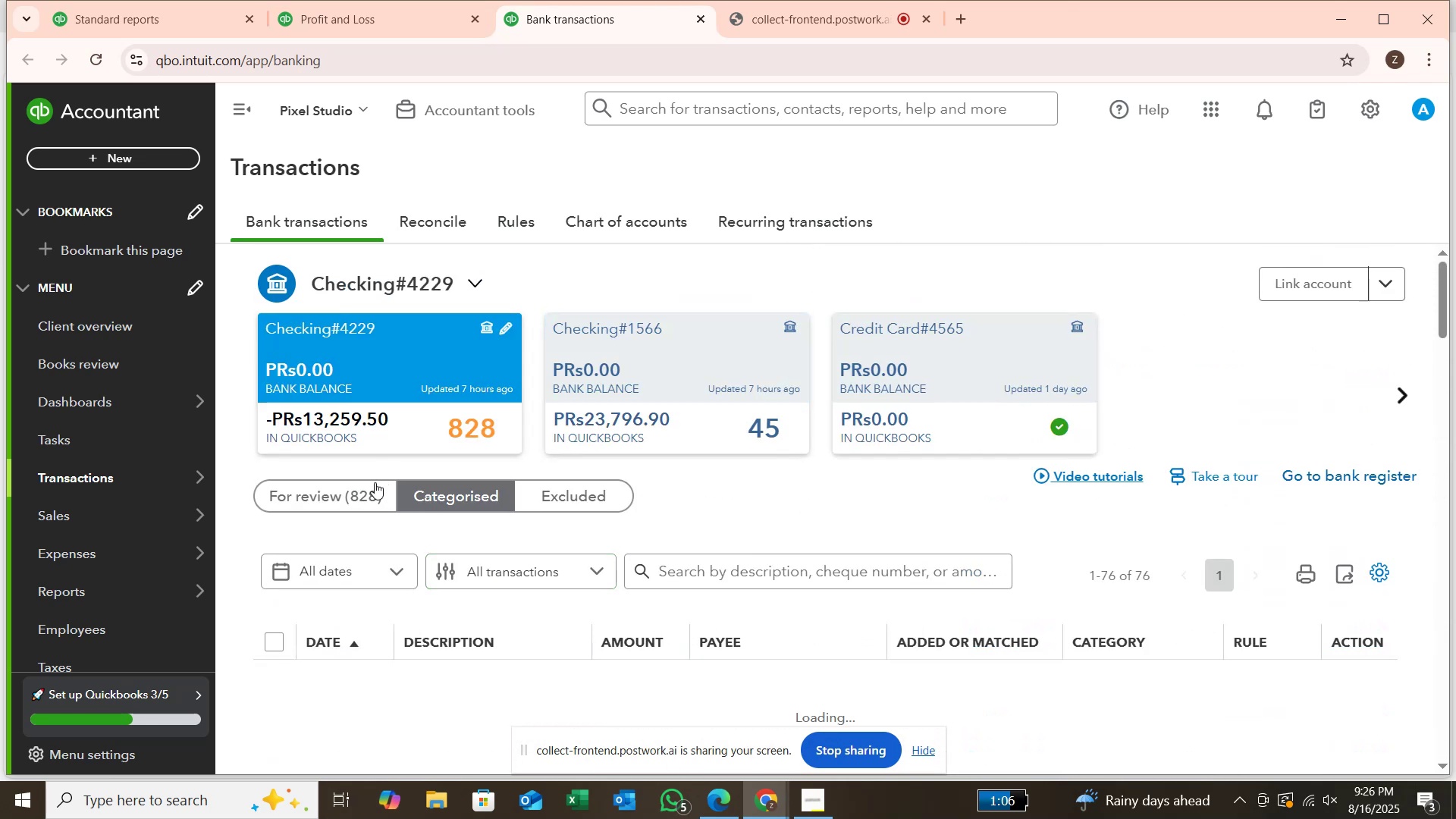 
left_click([378, 500])
 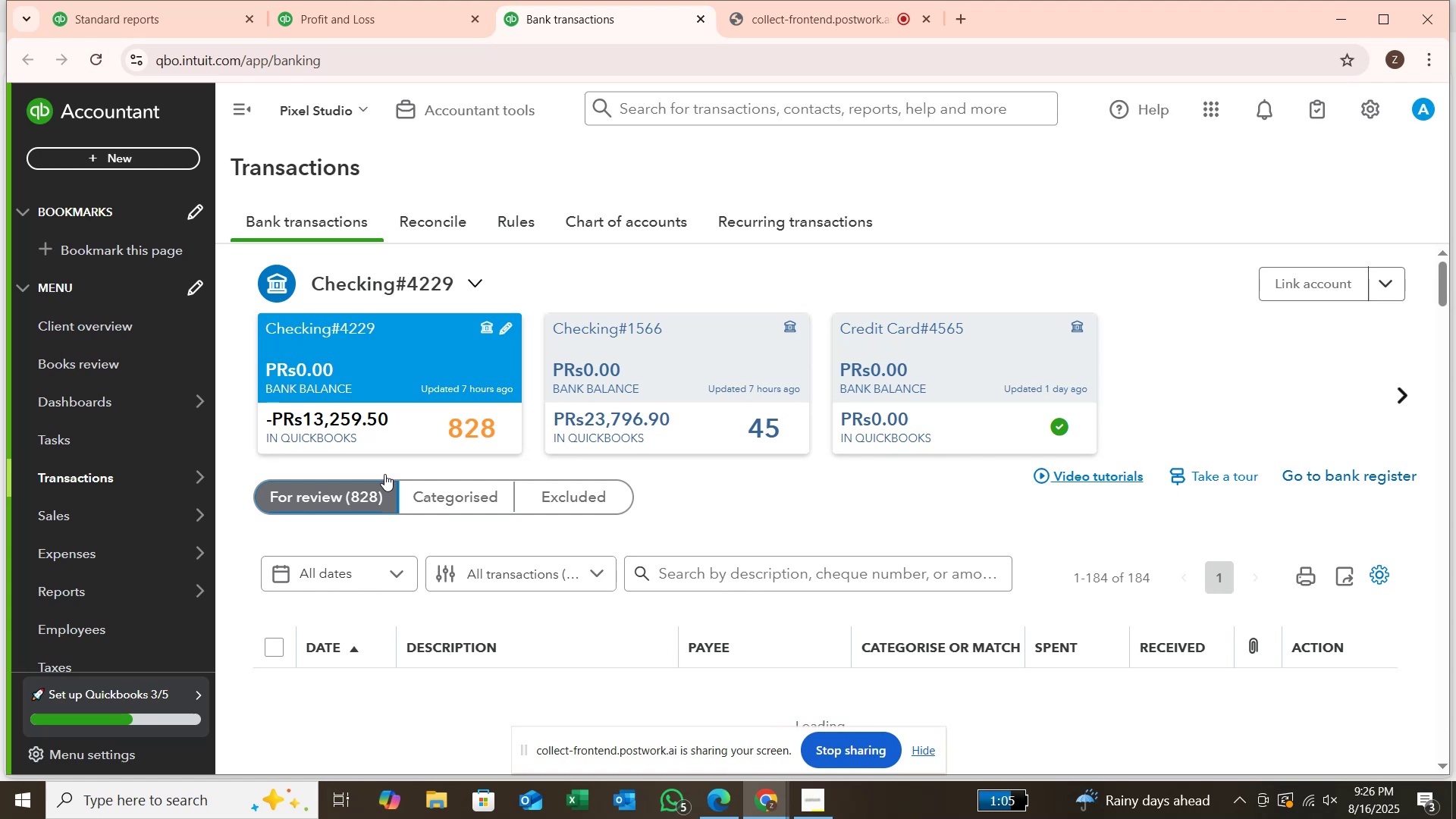 
wait(18.01)
 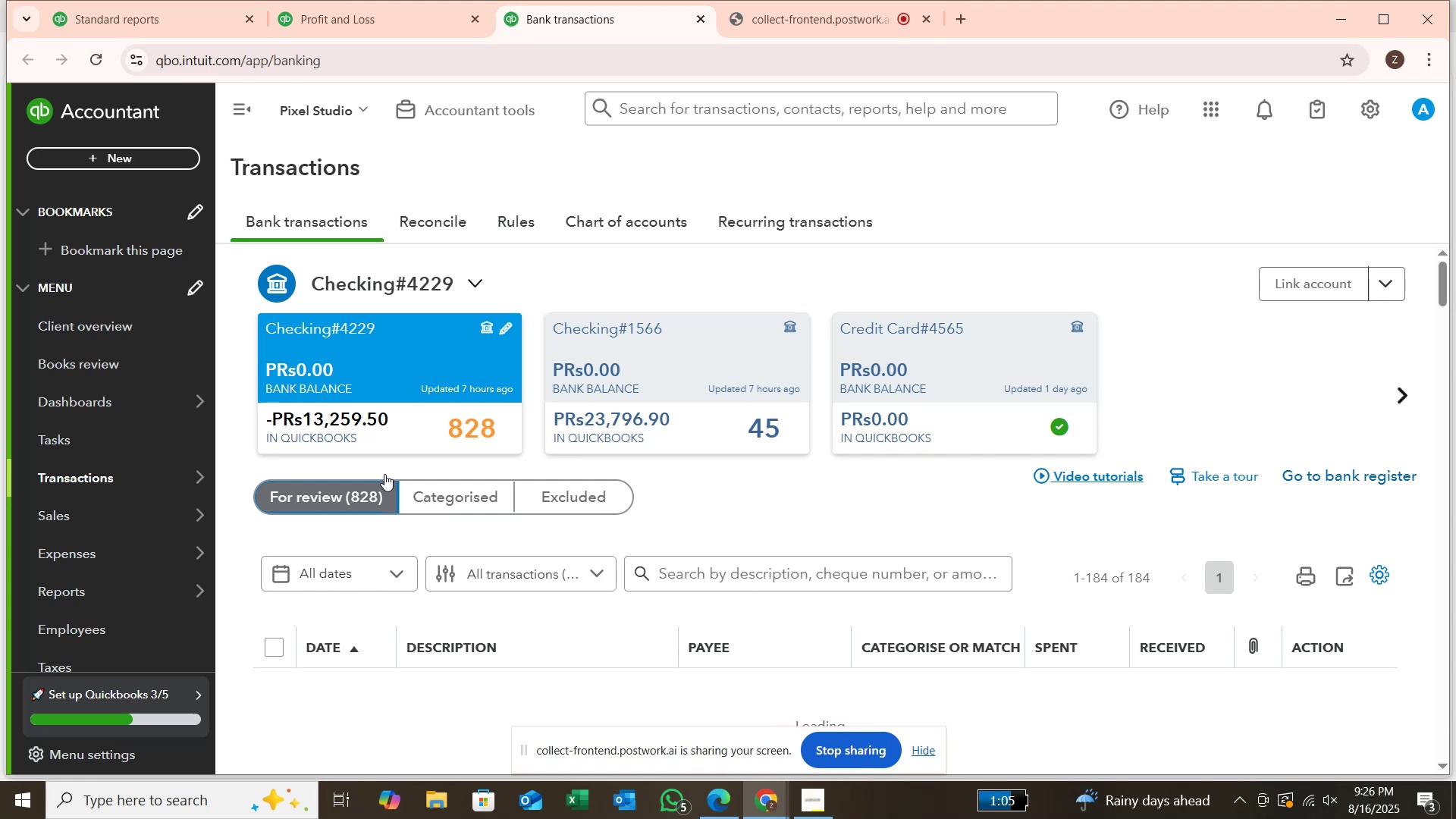 
scroll: coordinate [1286, 381], scroll_direction: down, amount: 5.0
 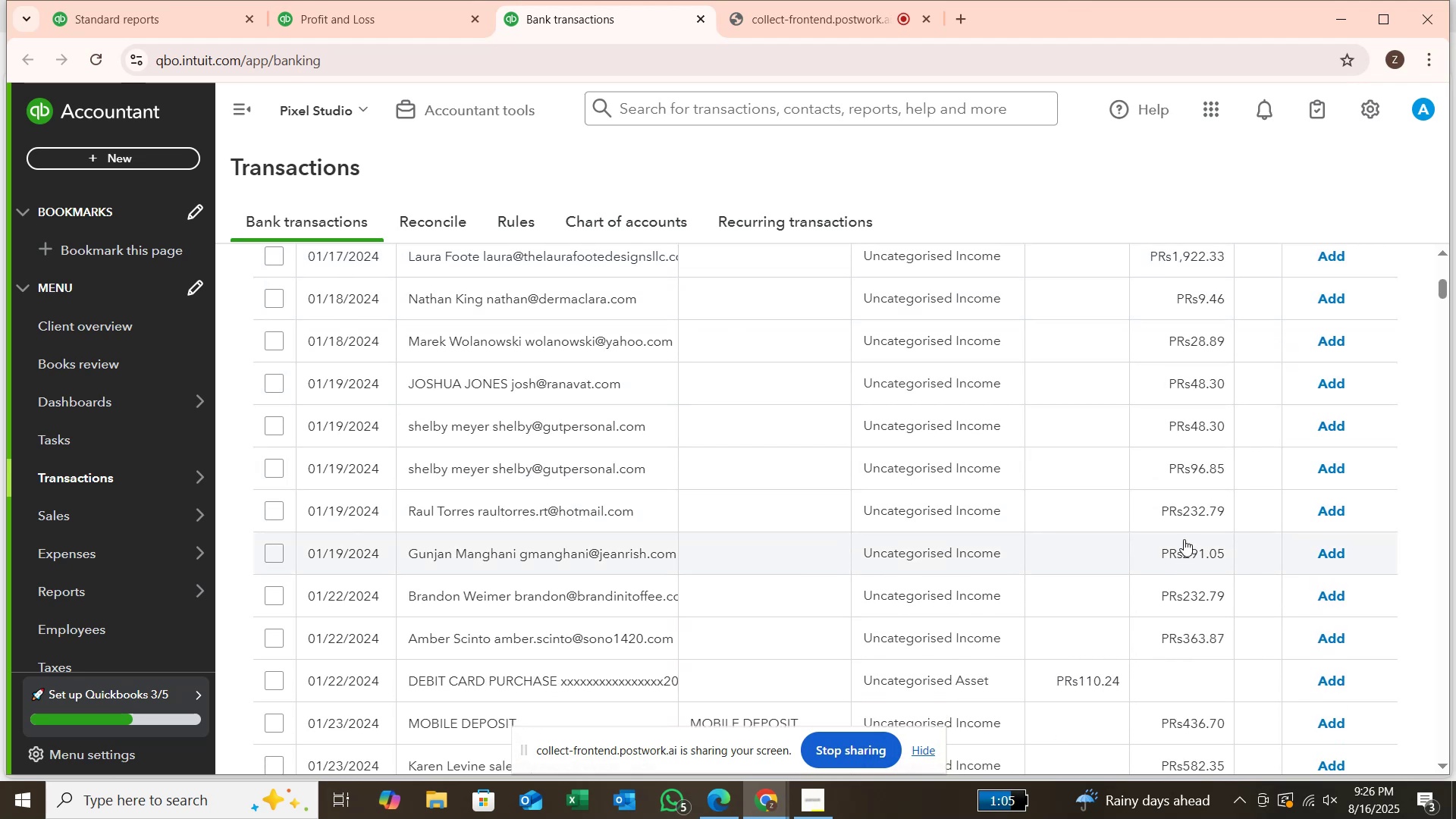 
wait(8.13)
 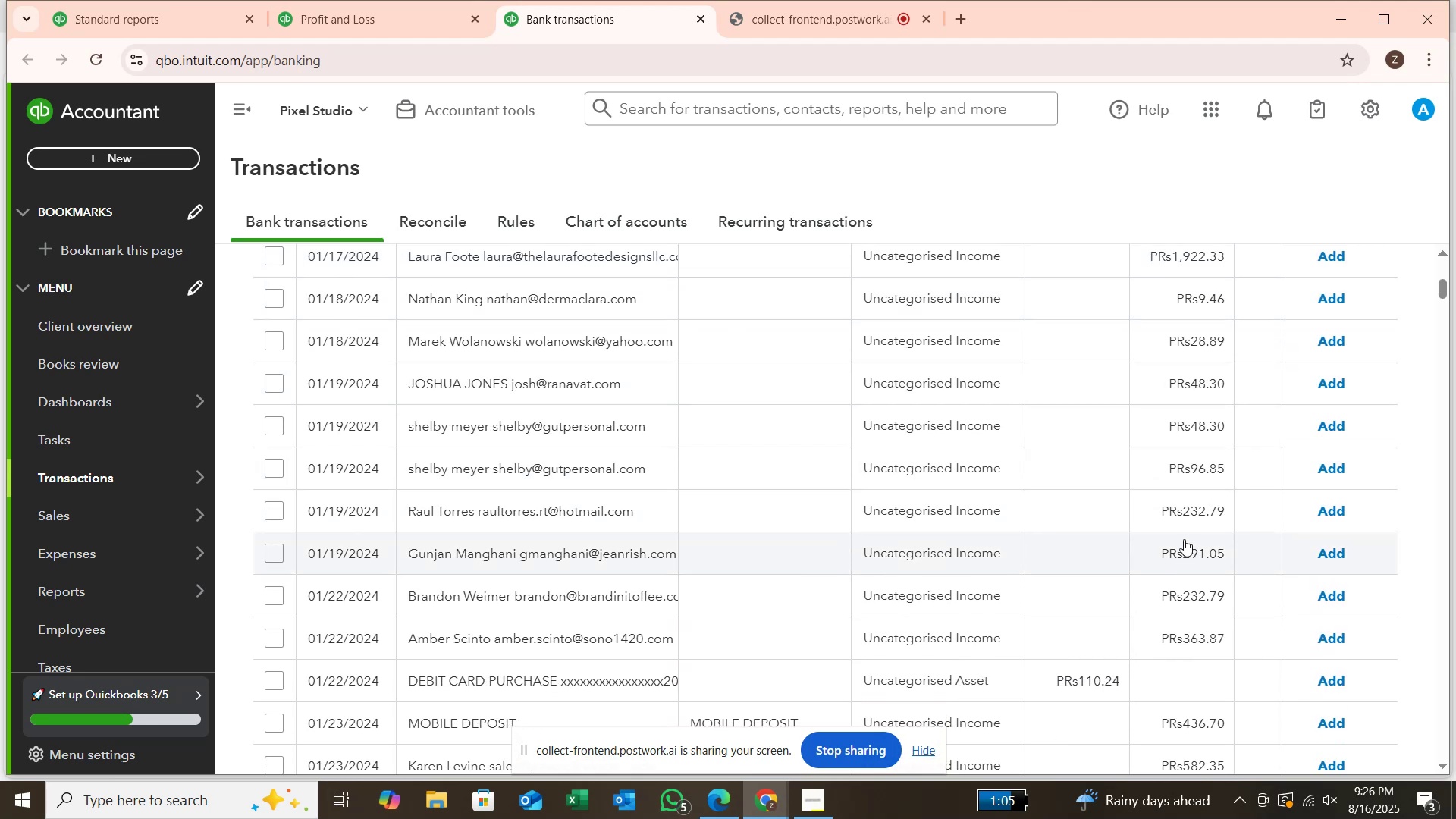 
scroll: coordinate [1029, 618], scroll_direction: down, amount: 1.0
 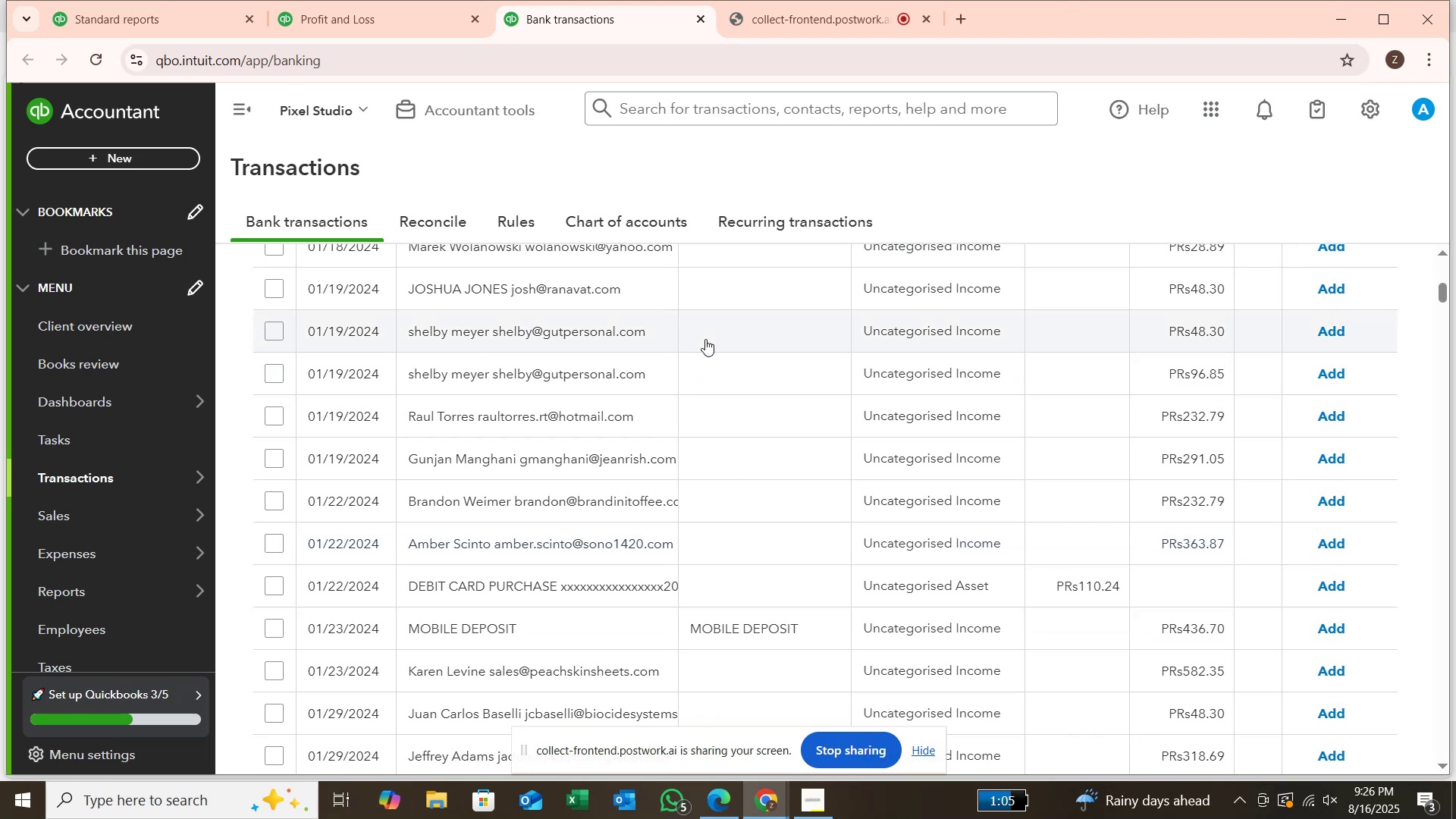 
scroll: coordinate [679, 339], scroll_direction: up, amount: 3.0
 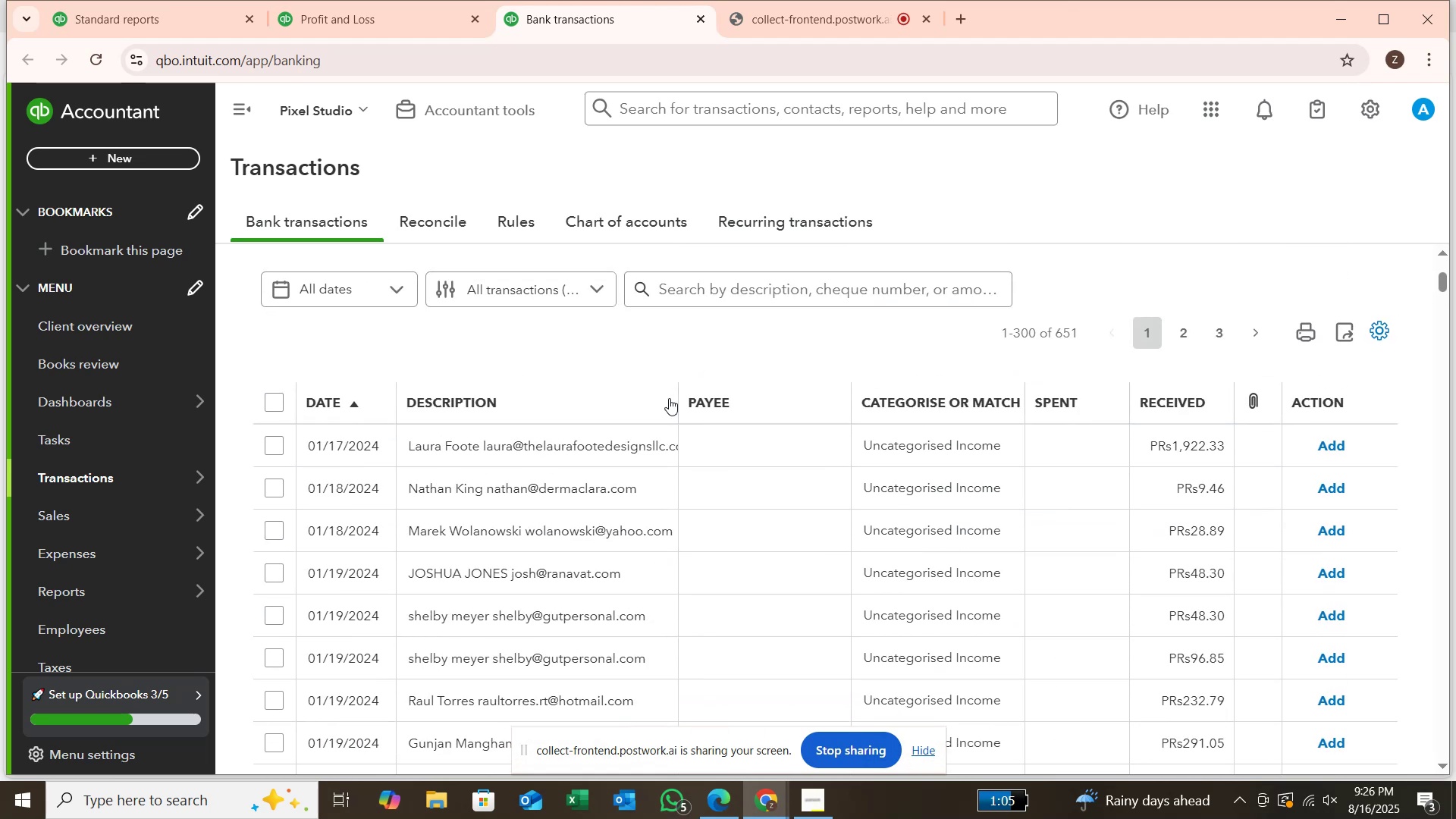 
left_click([669, 398])
 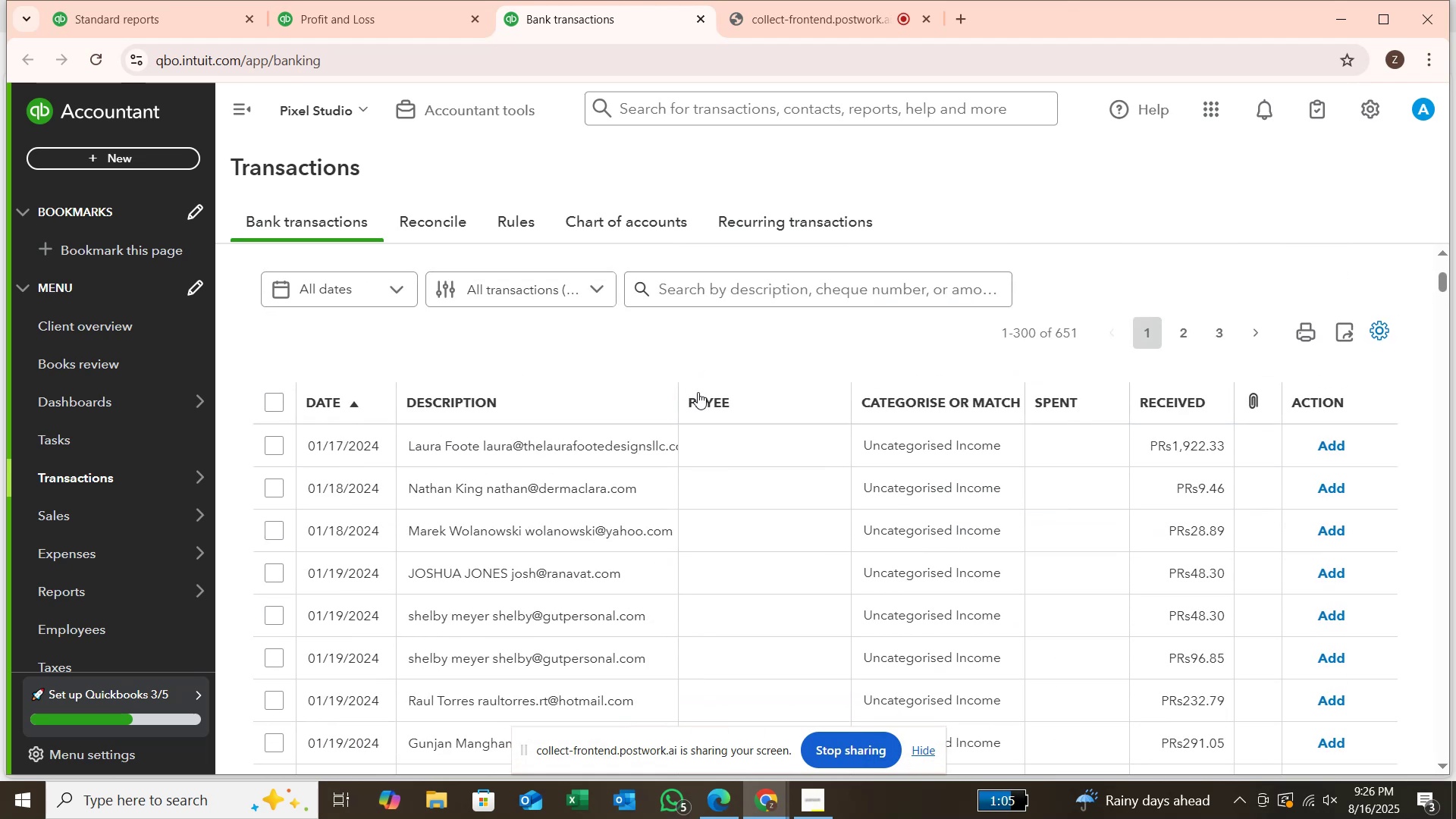 
left_click([649, 390])
 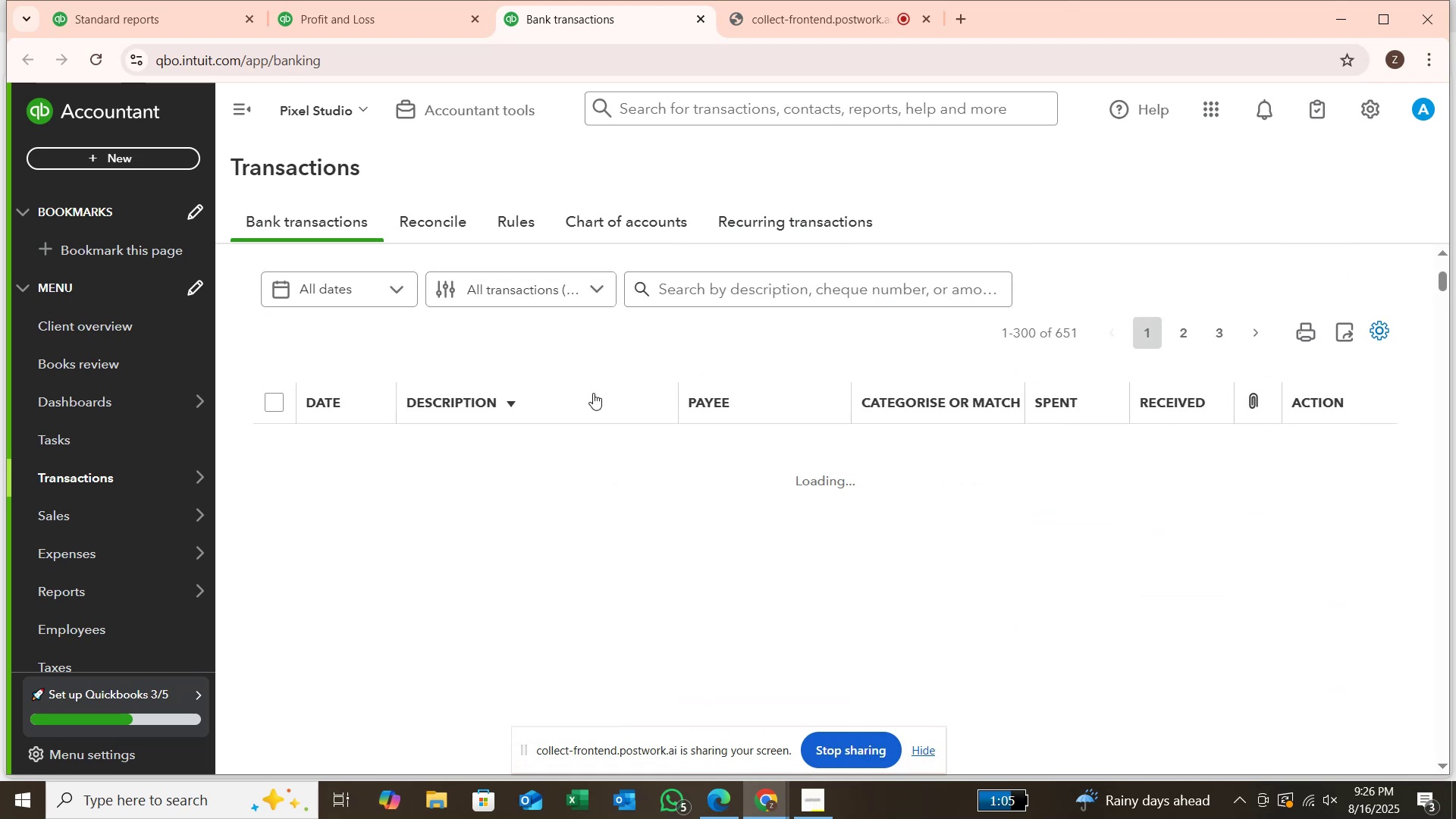 
left_click([593, 393])
 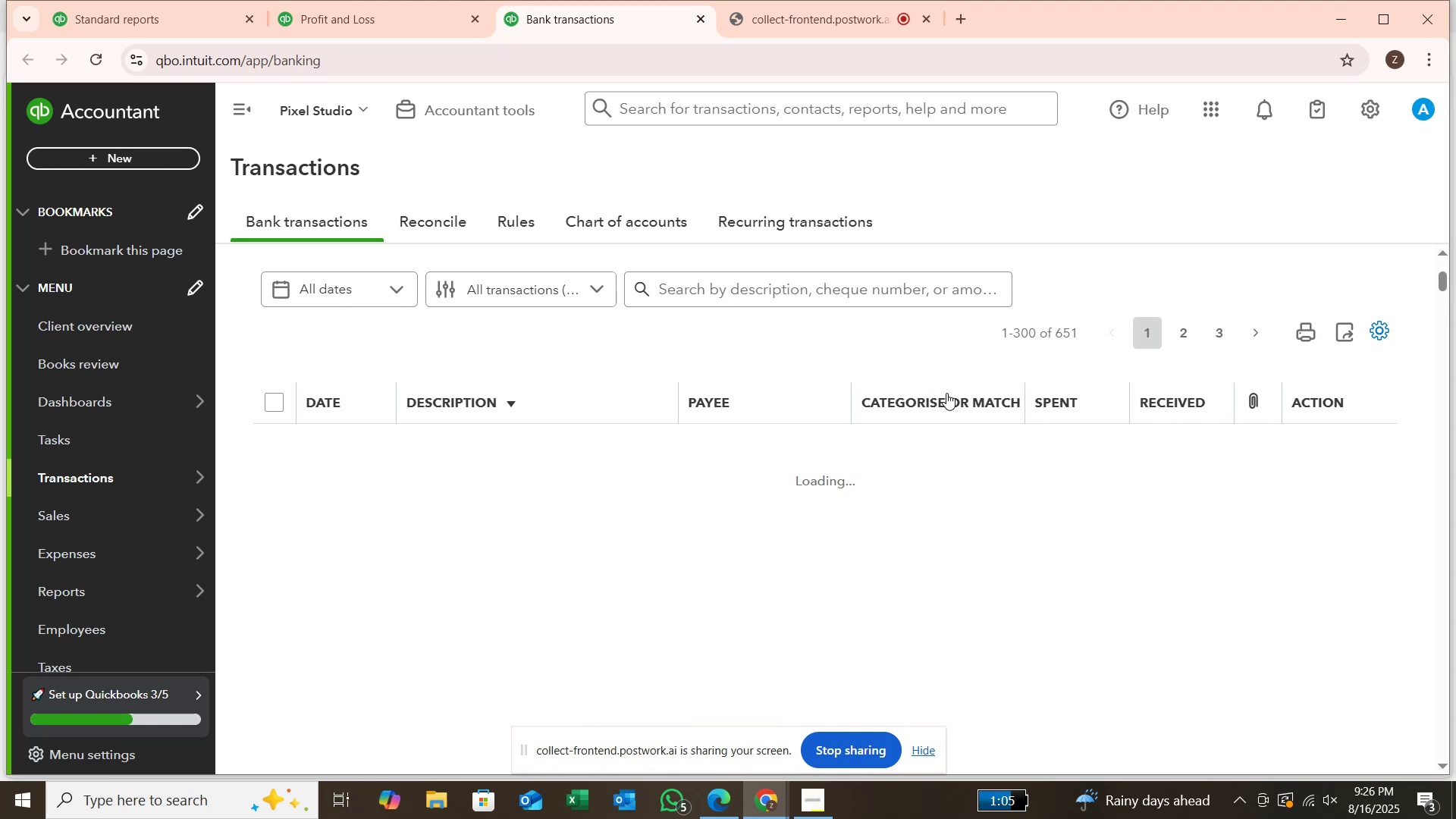 
wait(6.52)
 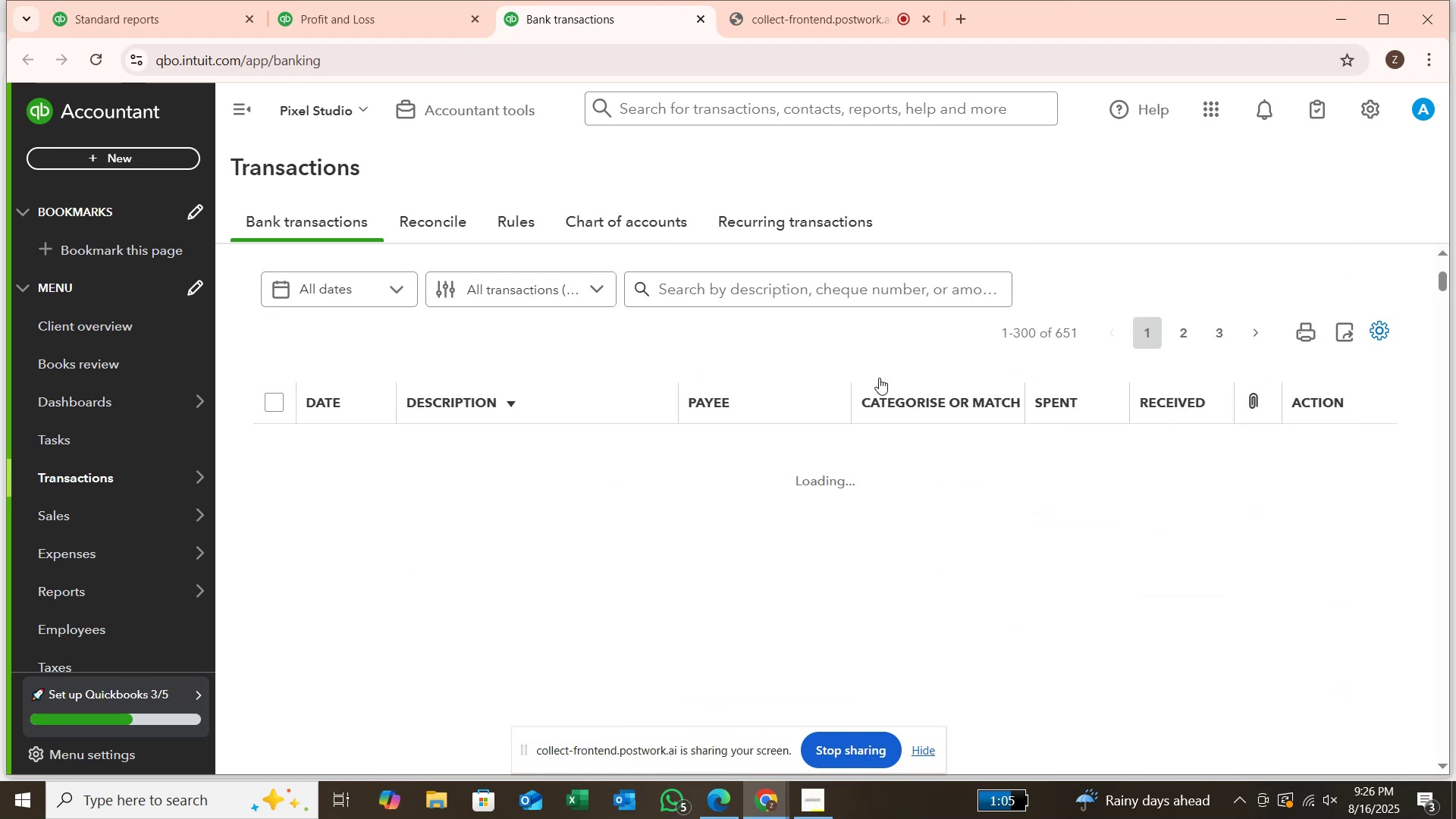 
scroll: coordinate [905, 451], scroll_direction: down, amount: 2.0
 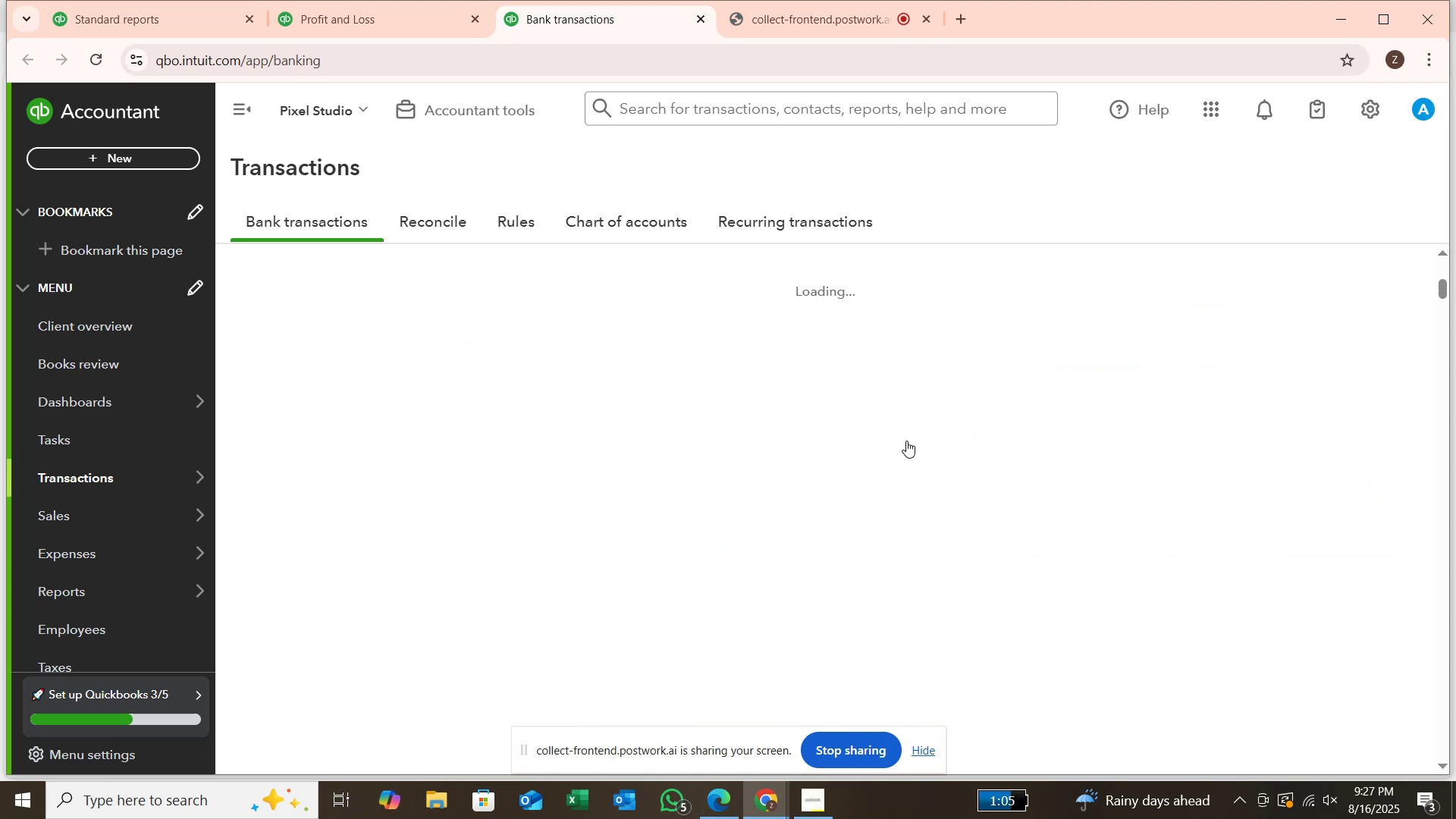 
scroll: coordinate [906, 438], scroll_direction: up, amount: 4.0
 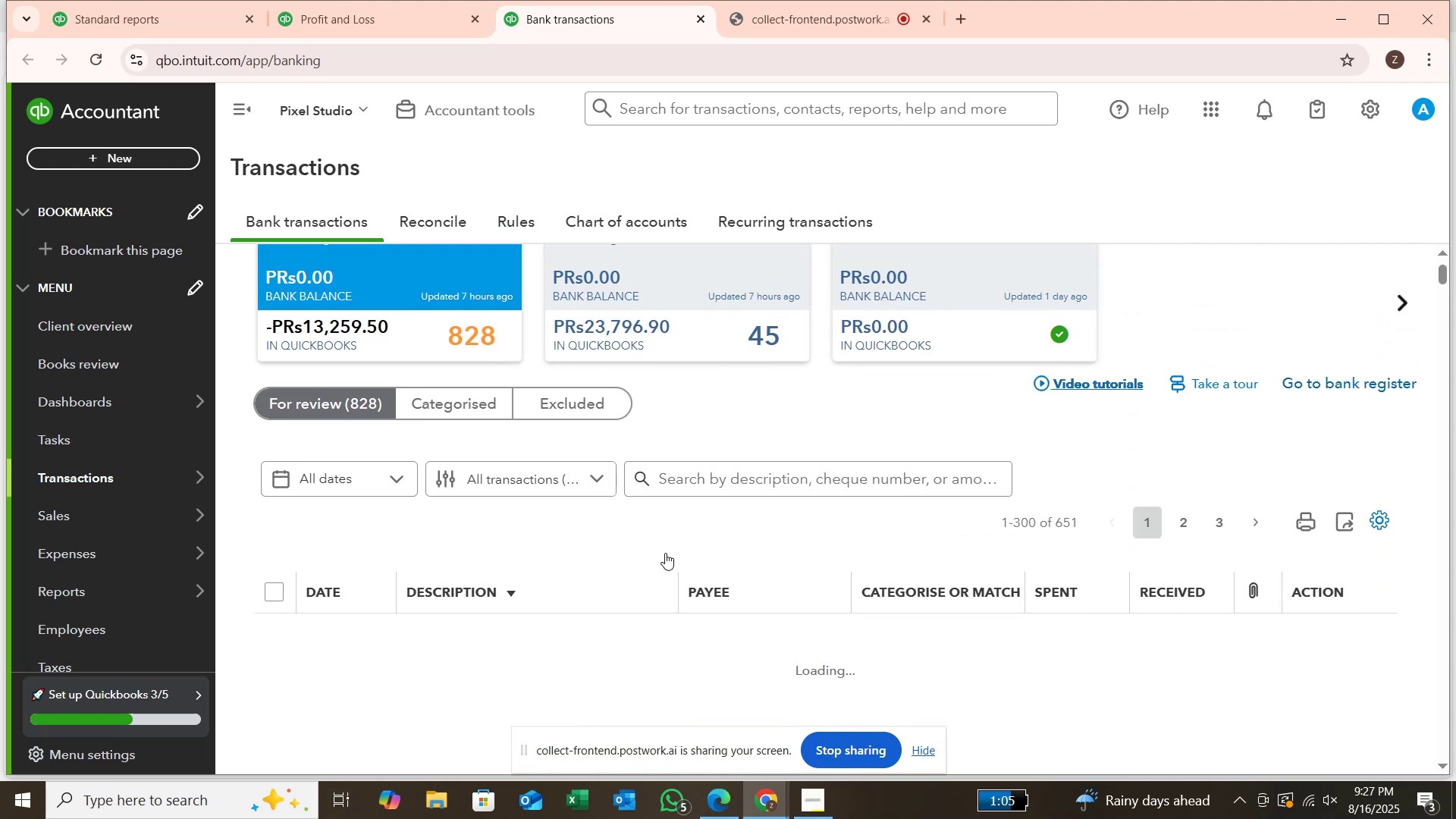 
scroll: coordinate [658, 585], scroll_direction: down, amount: 1.0
 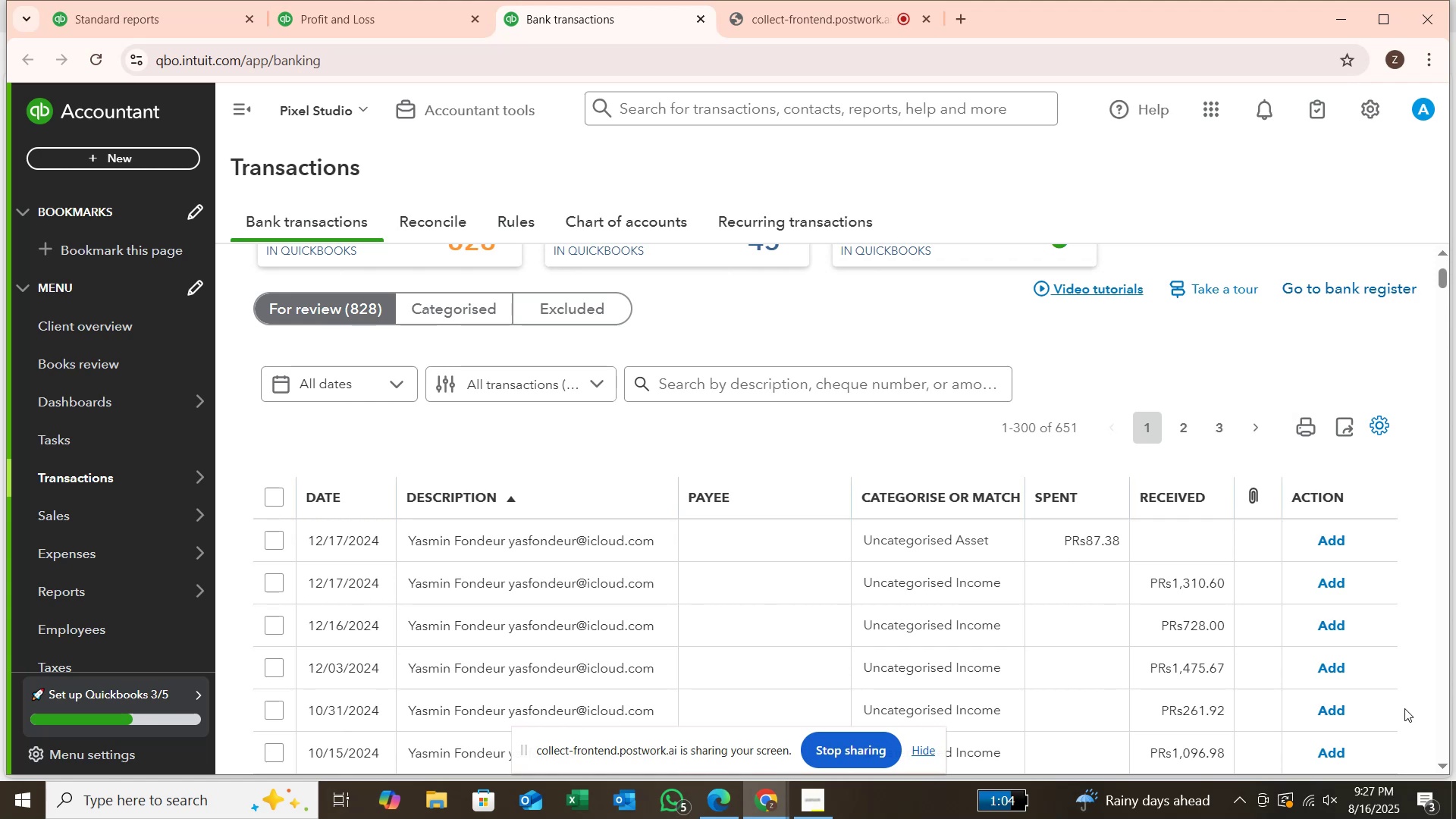 
wait(23.63)
 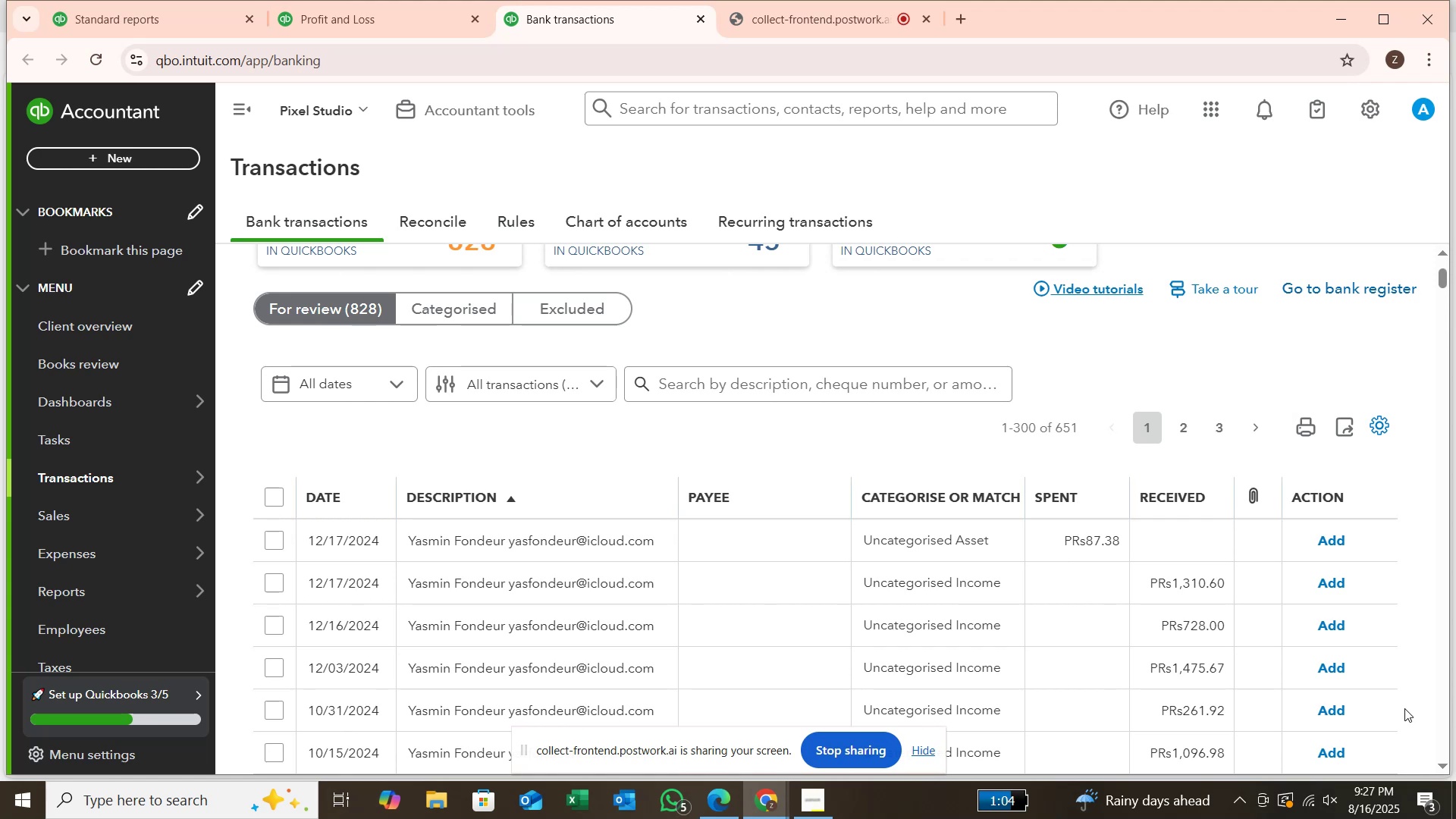 
scroll: coordinate [1307, 370], scroll_direction: down, amount: 7.0
 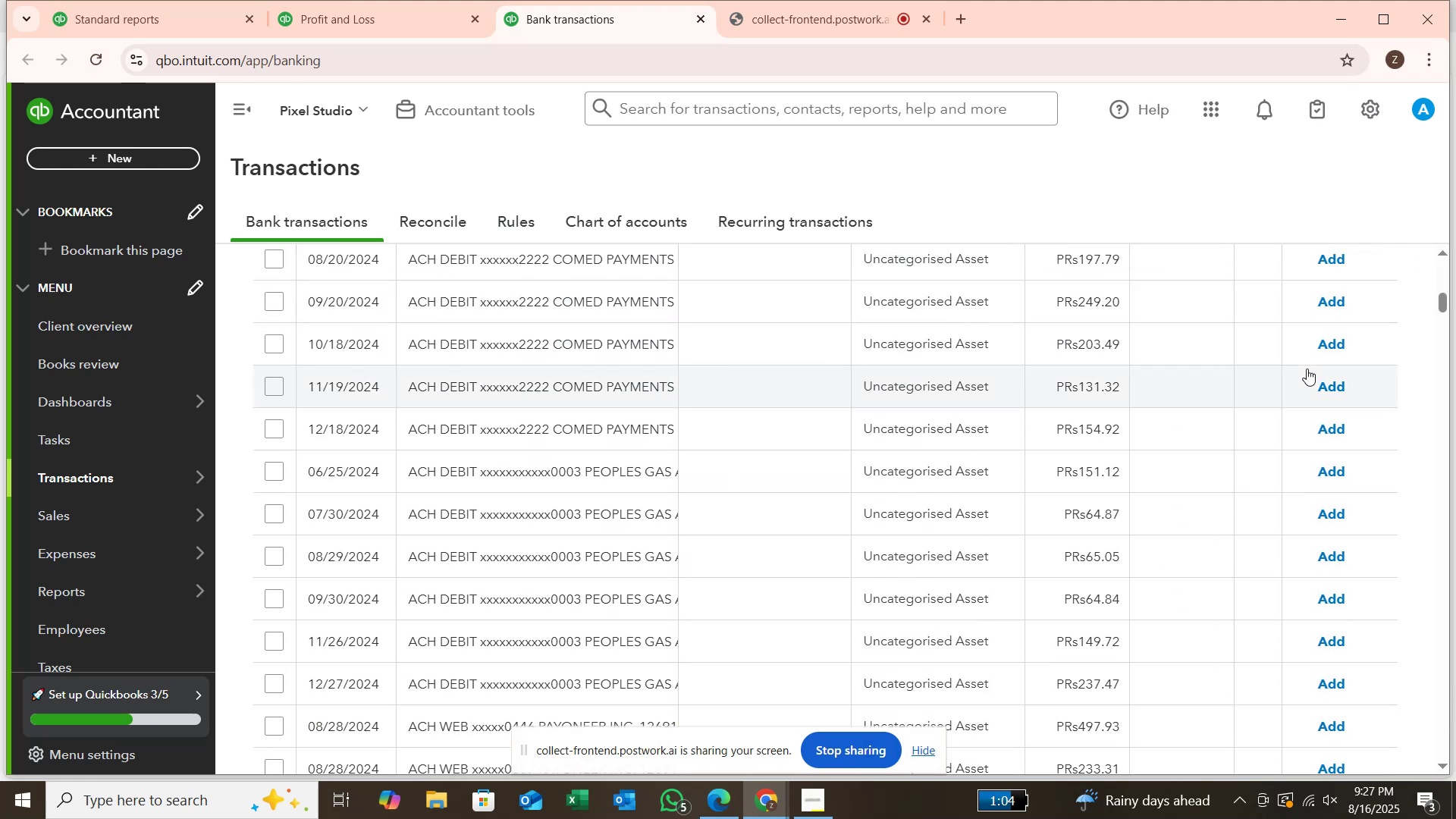 
scroll: coordinate [1312, 287], scroll_direction: up, amount: 6.0
 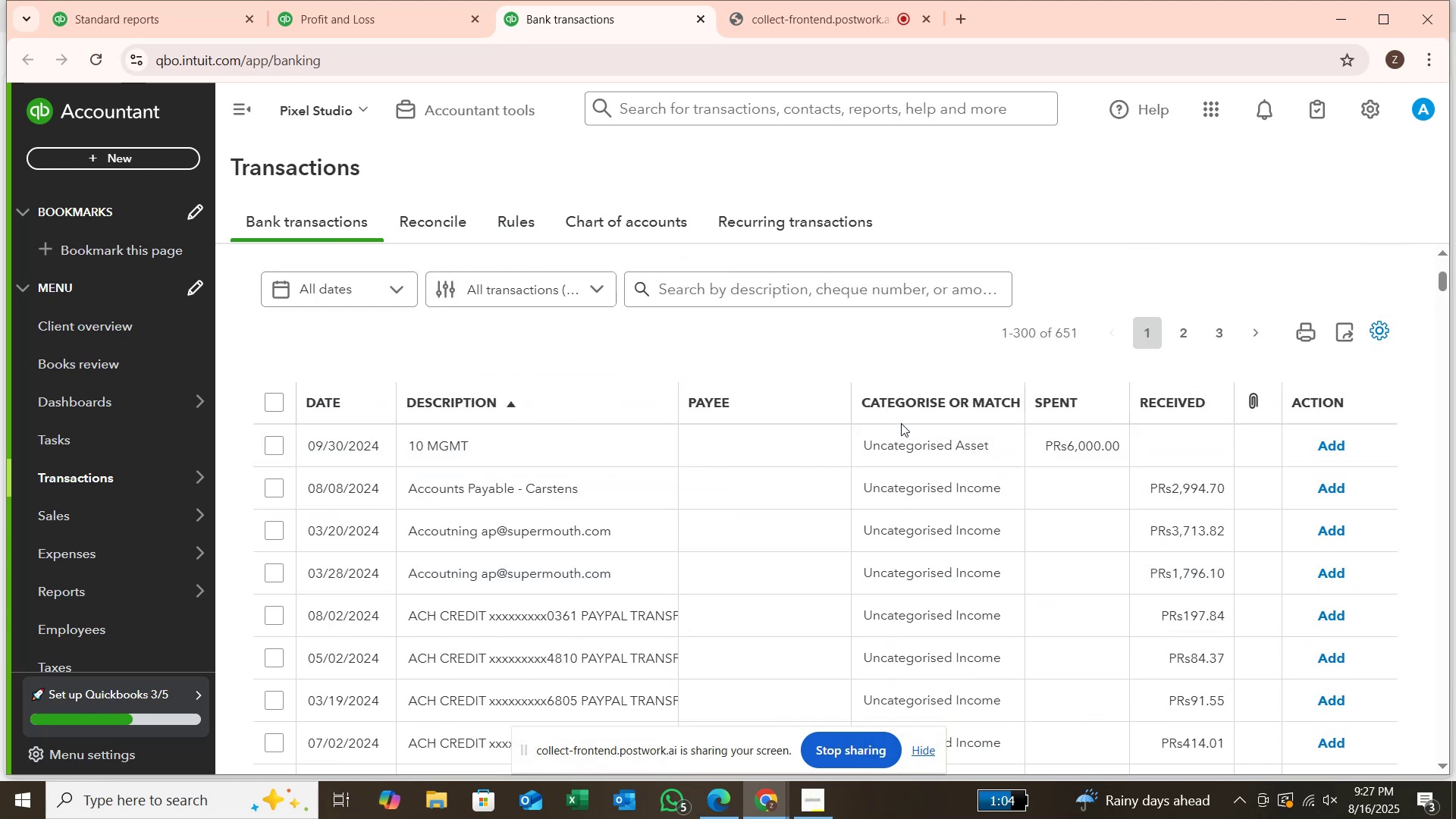 
mouse_move([868, 437])
 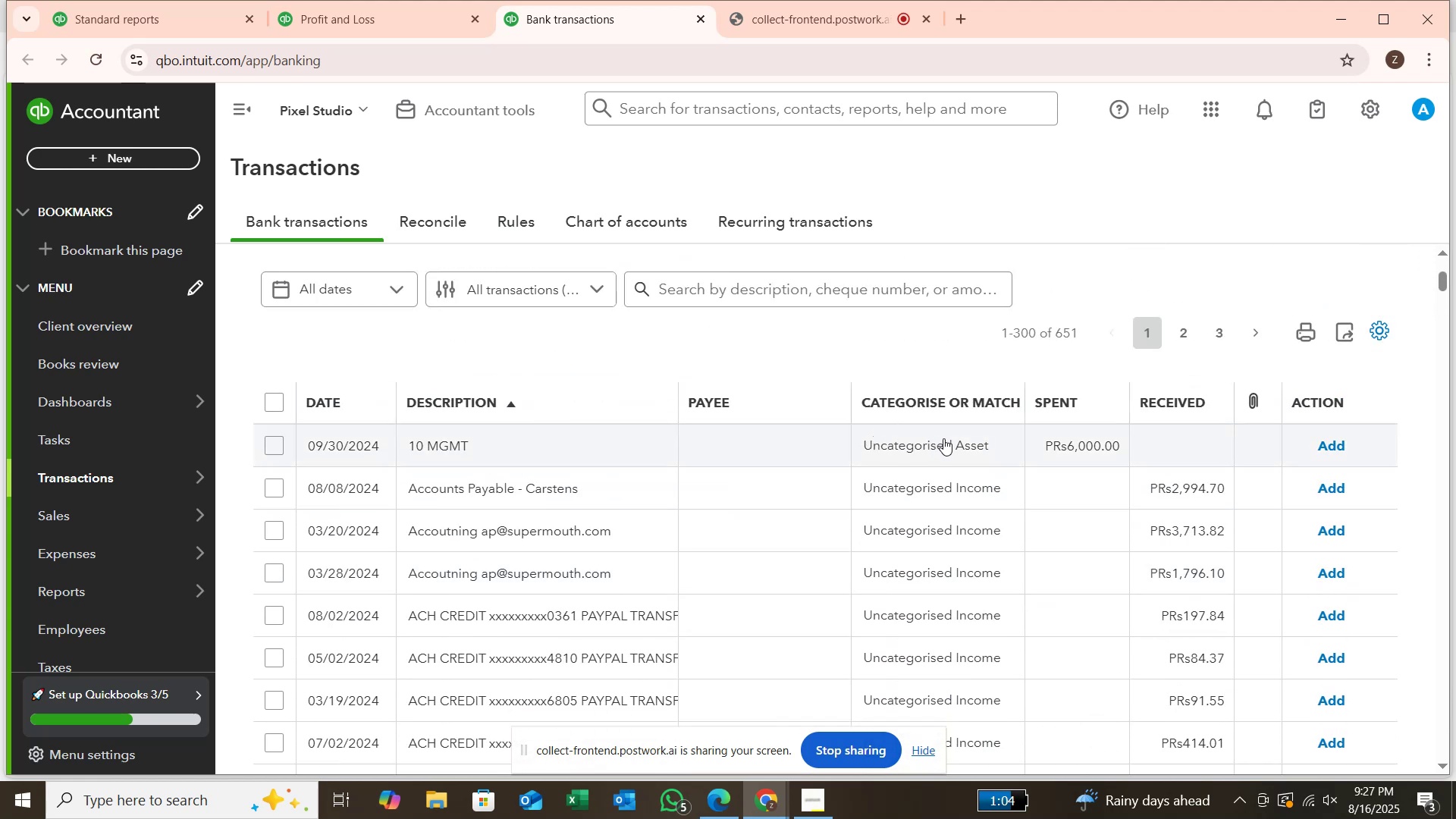 
scroll: coordinate [944, 436], scroll_direction: up, amount: 2.0
 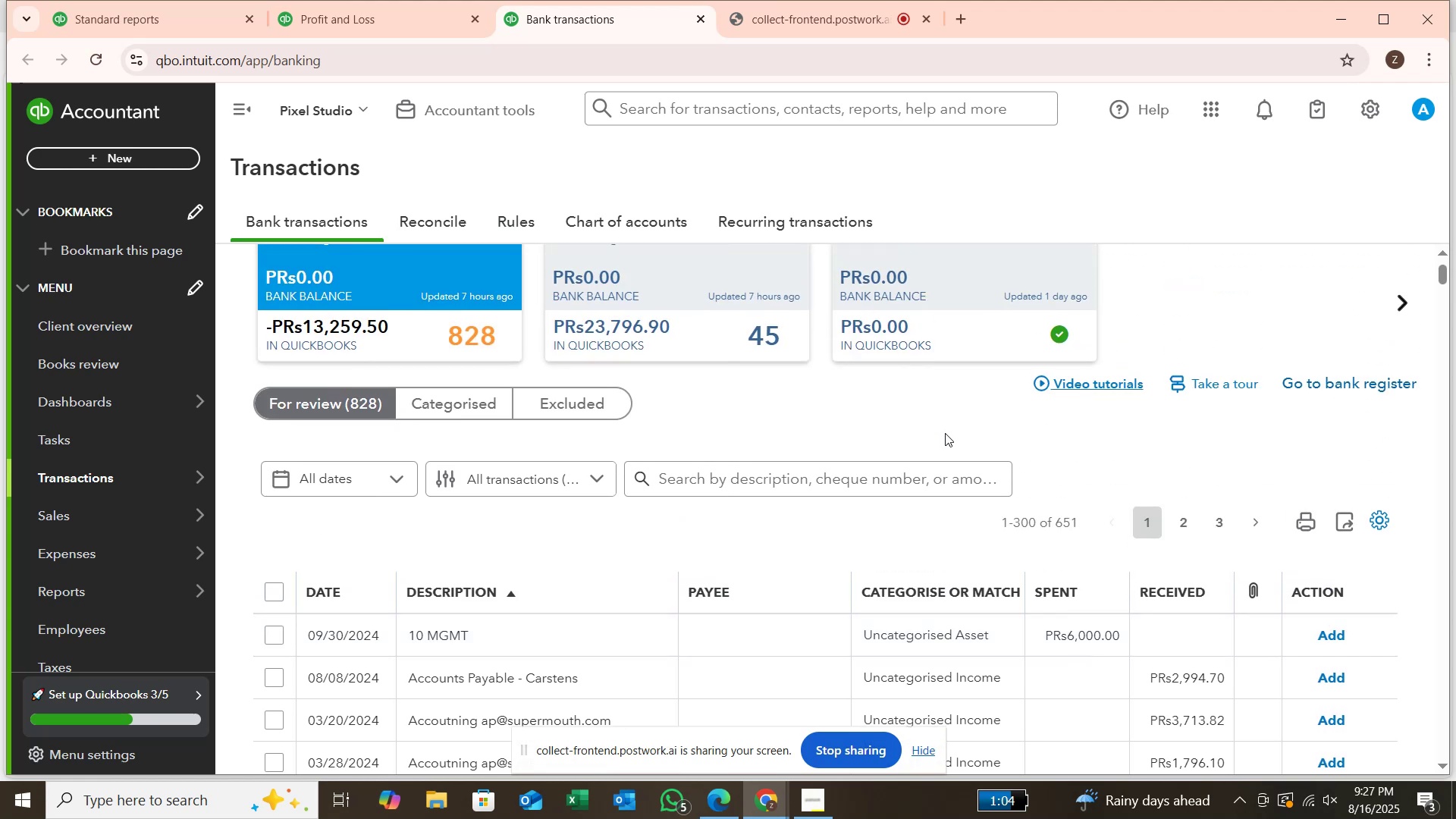 
scroll: coordinate [943, 430], scroll_direction: down, amount: 3.0
 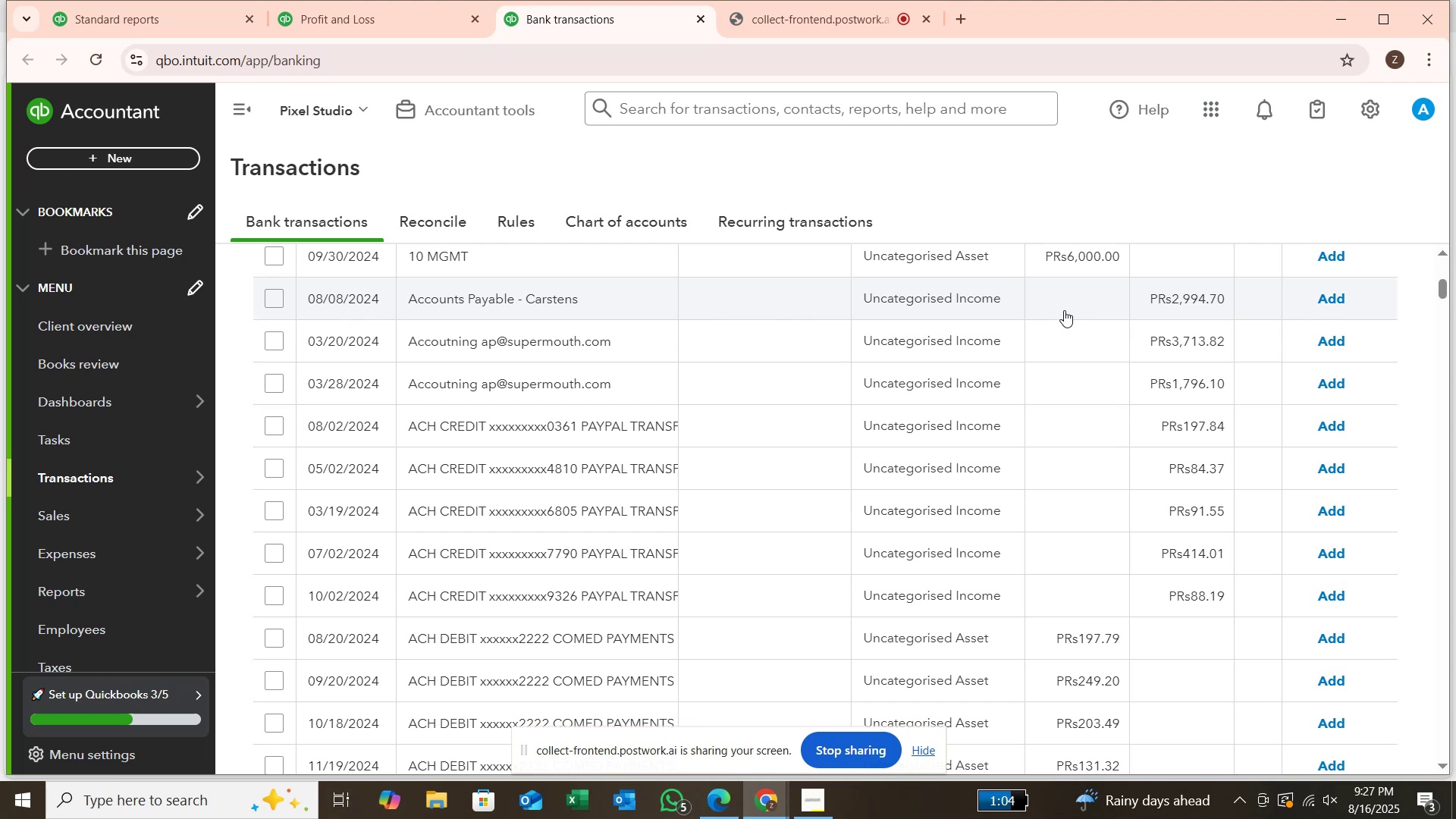 
wait(17.28)
 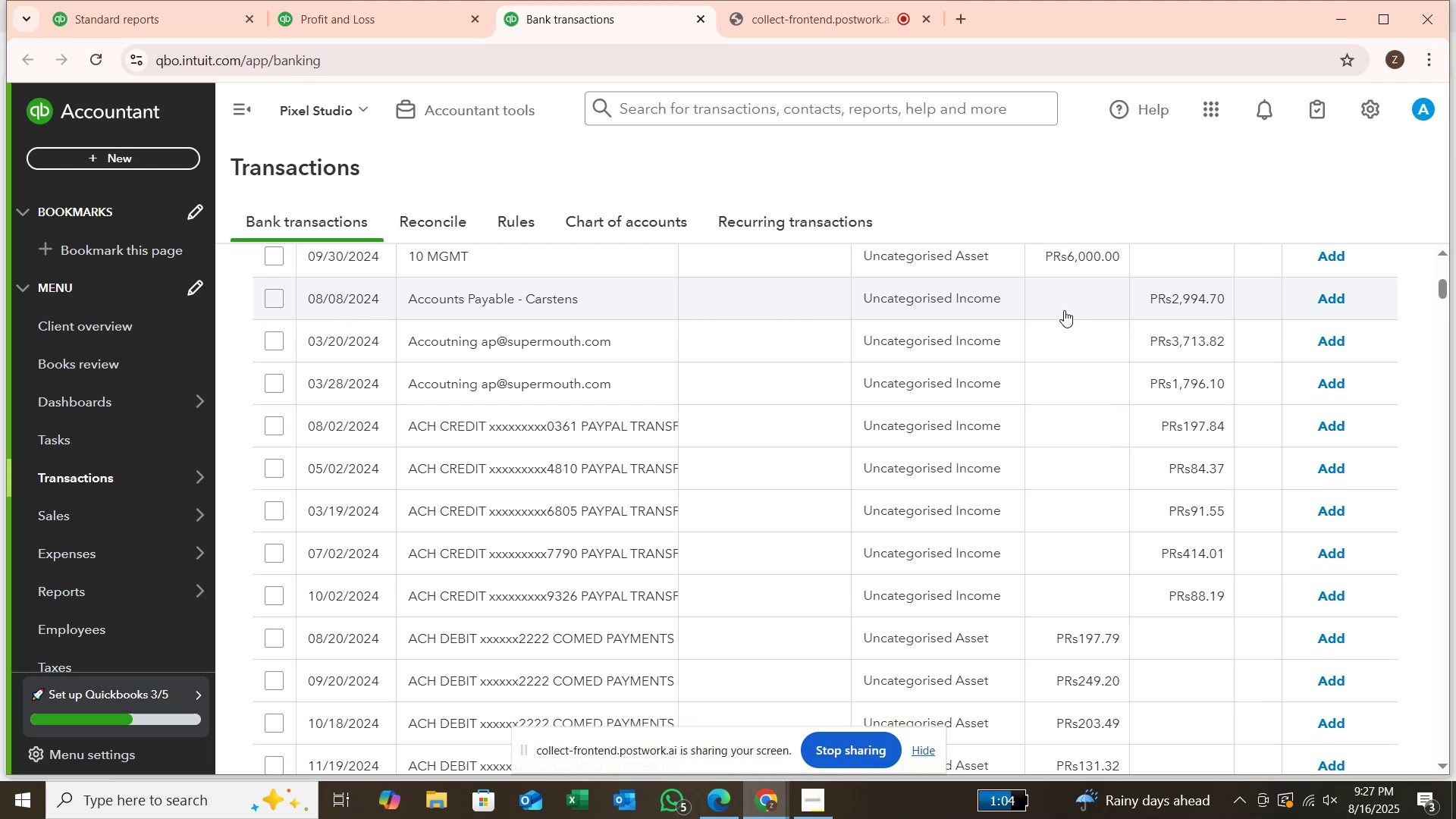 
scroll: coordinate [679, 246], scroll_direction: up, amount: 2.0
 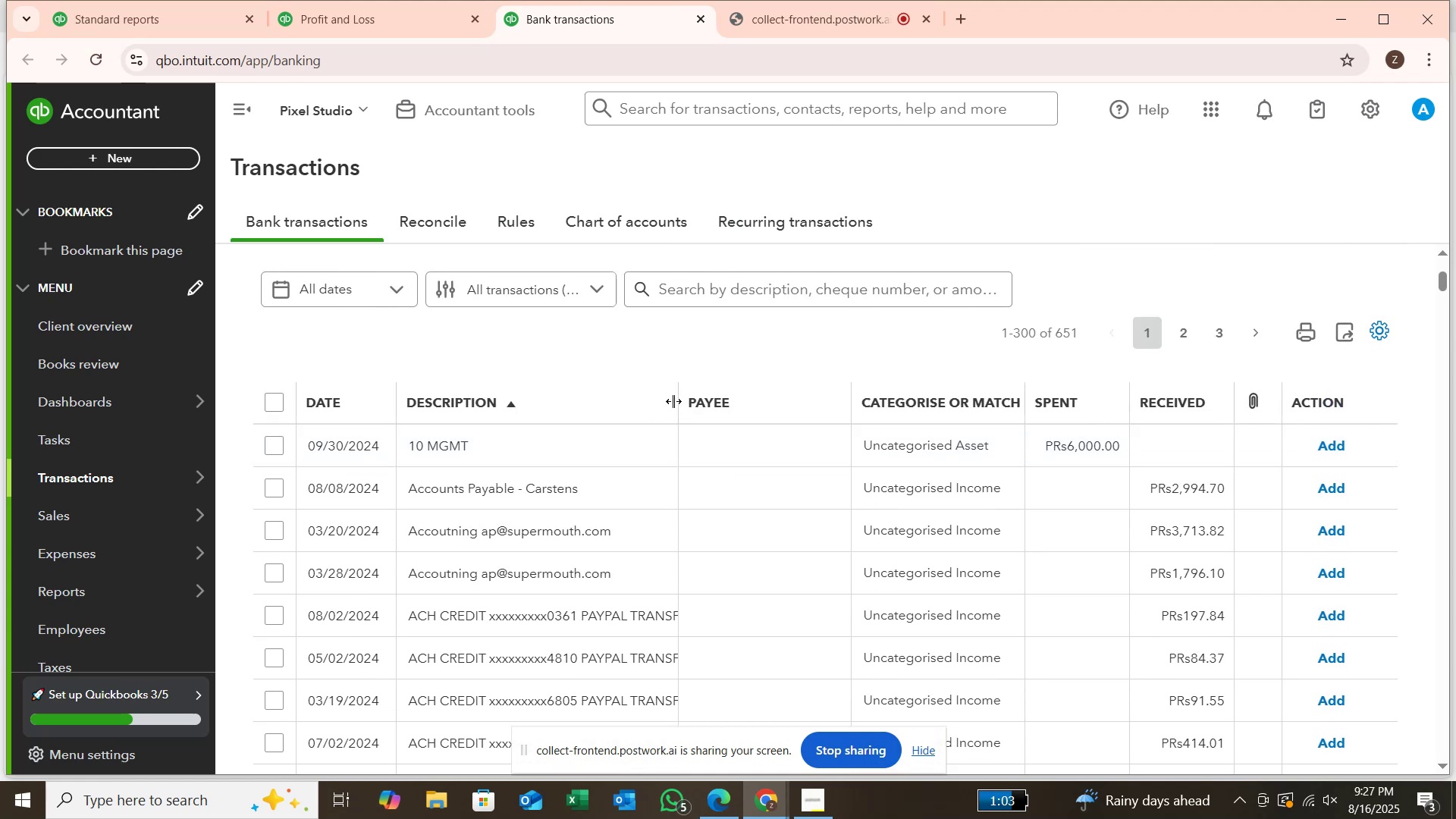 
left_click_drag(start_coordinate=[675, 397], to_coordinate=[902, 439])
 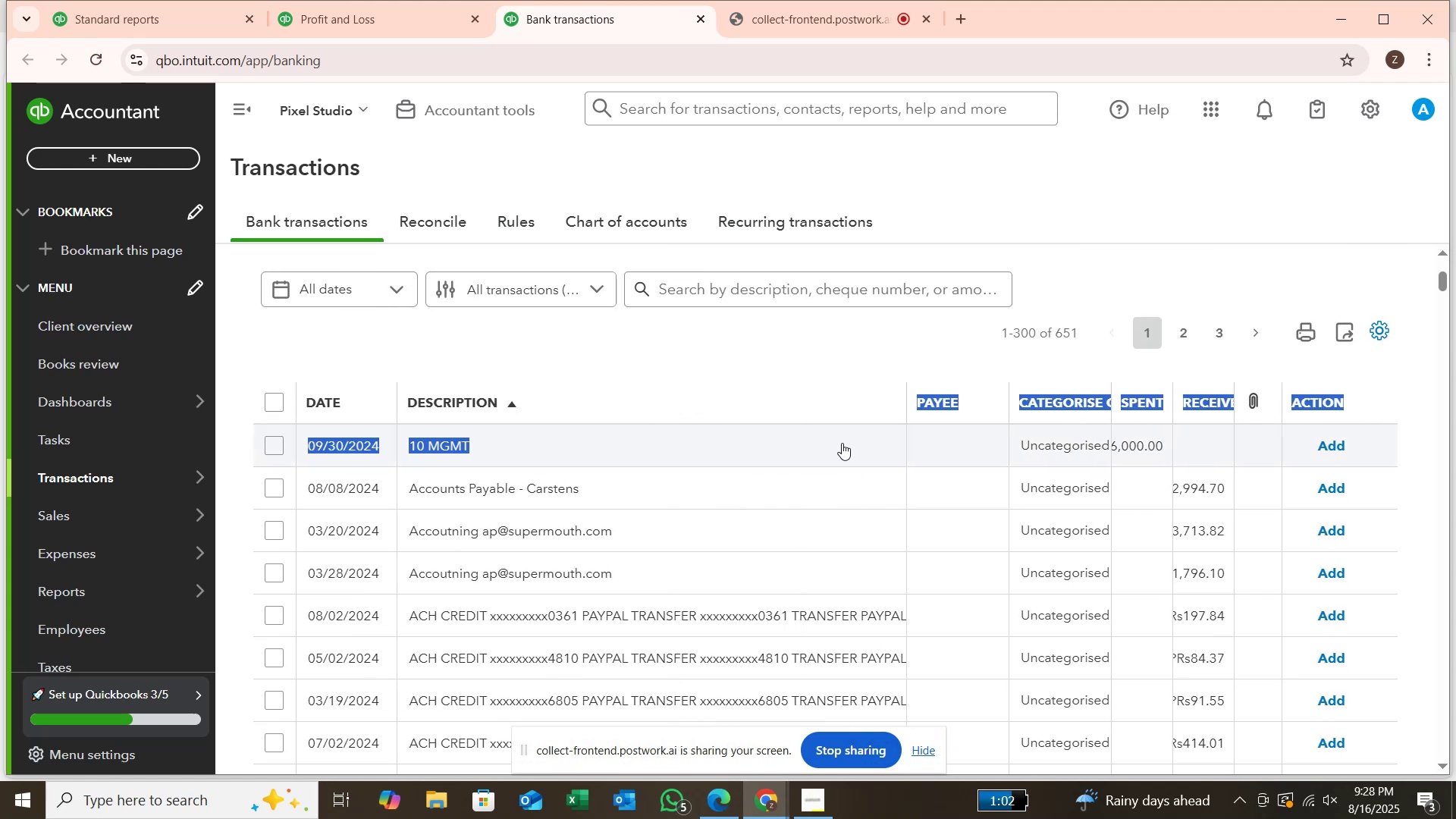 
left_click([842, 443])
 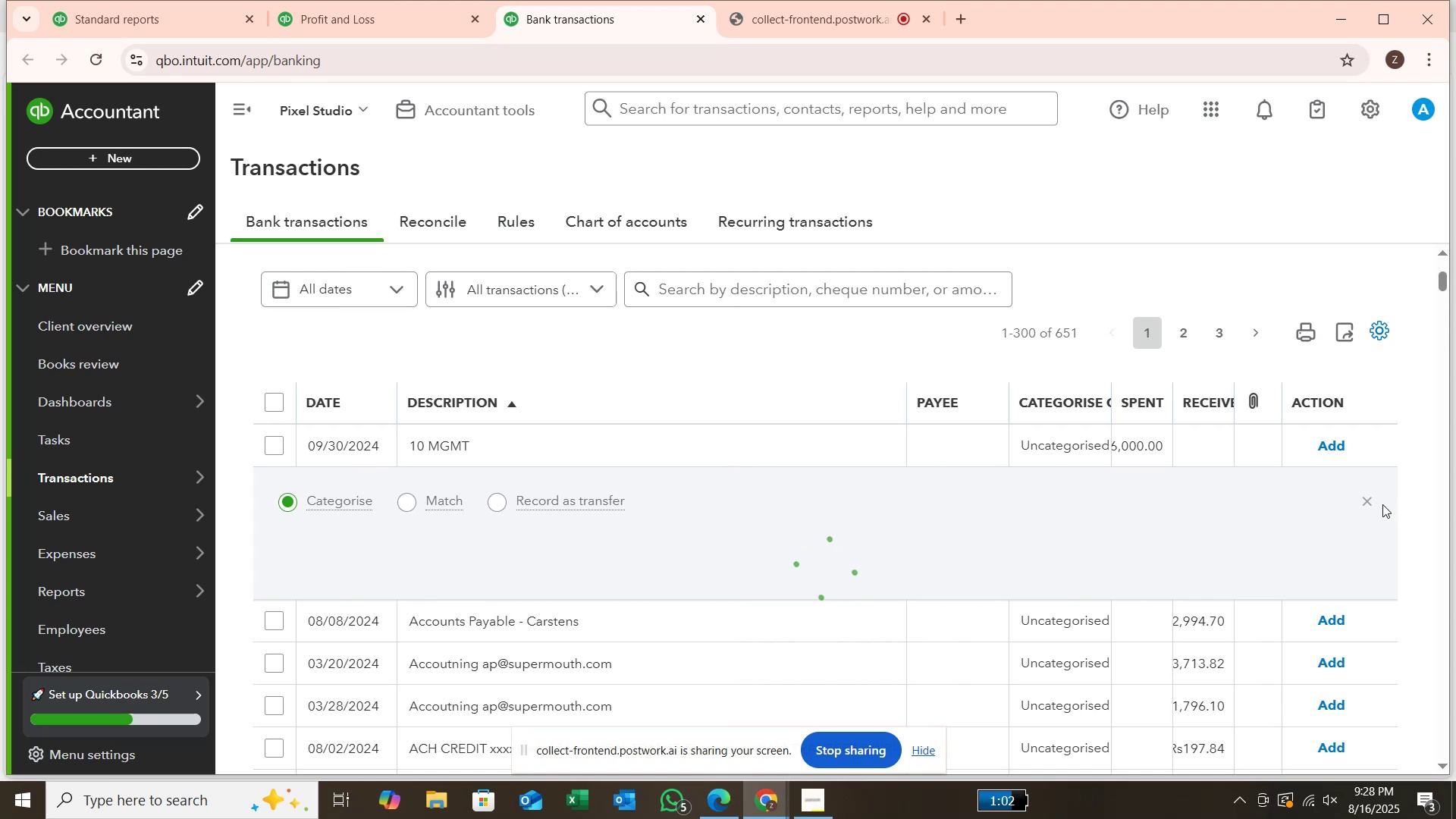 
left_click([1370, 497])
 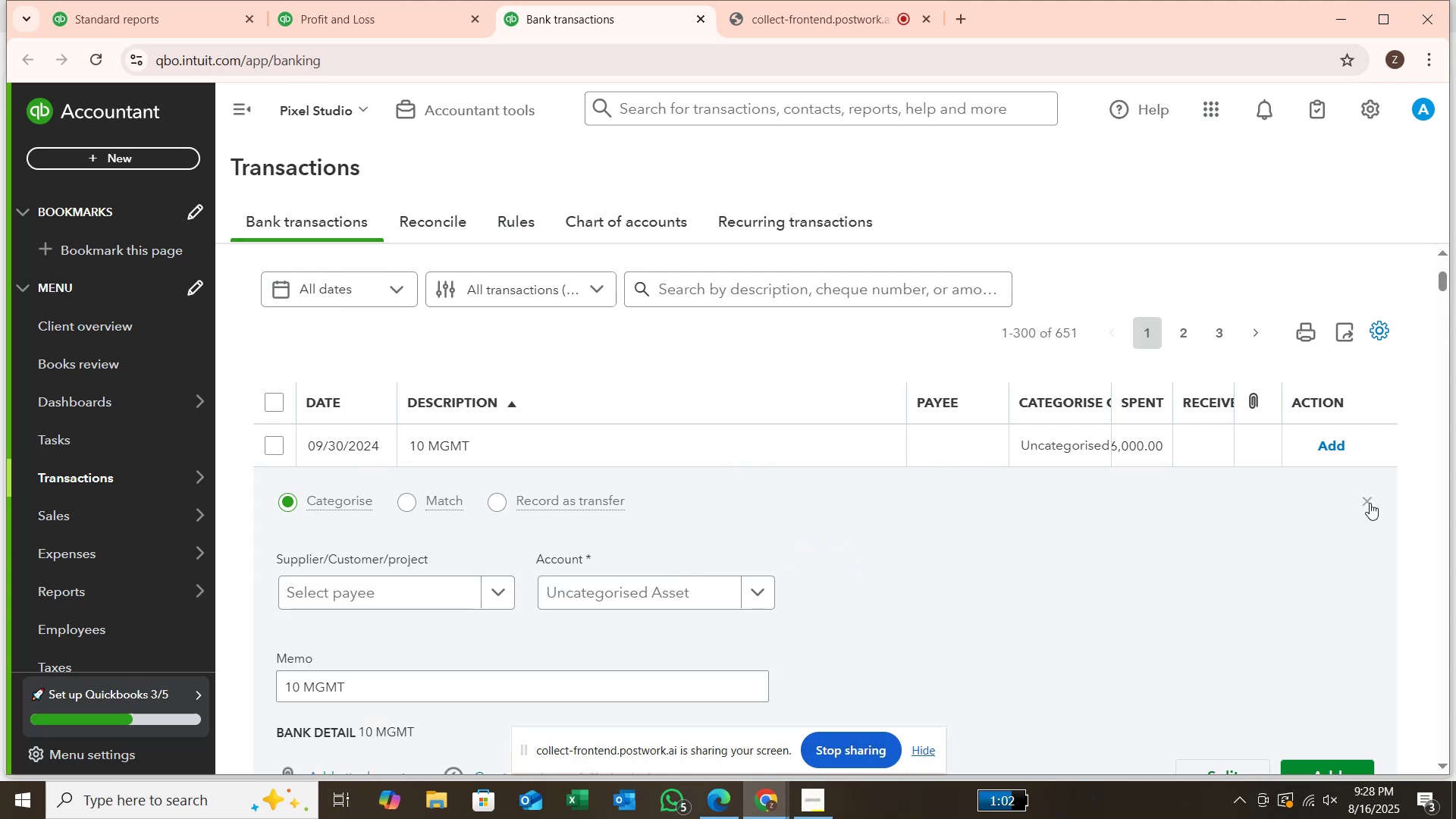 
left_click([1370, 503])
 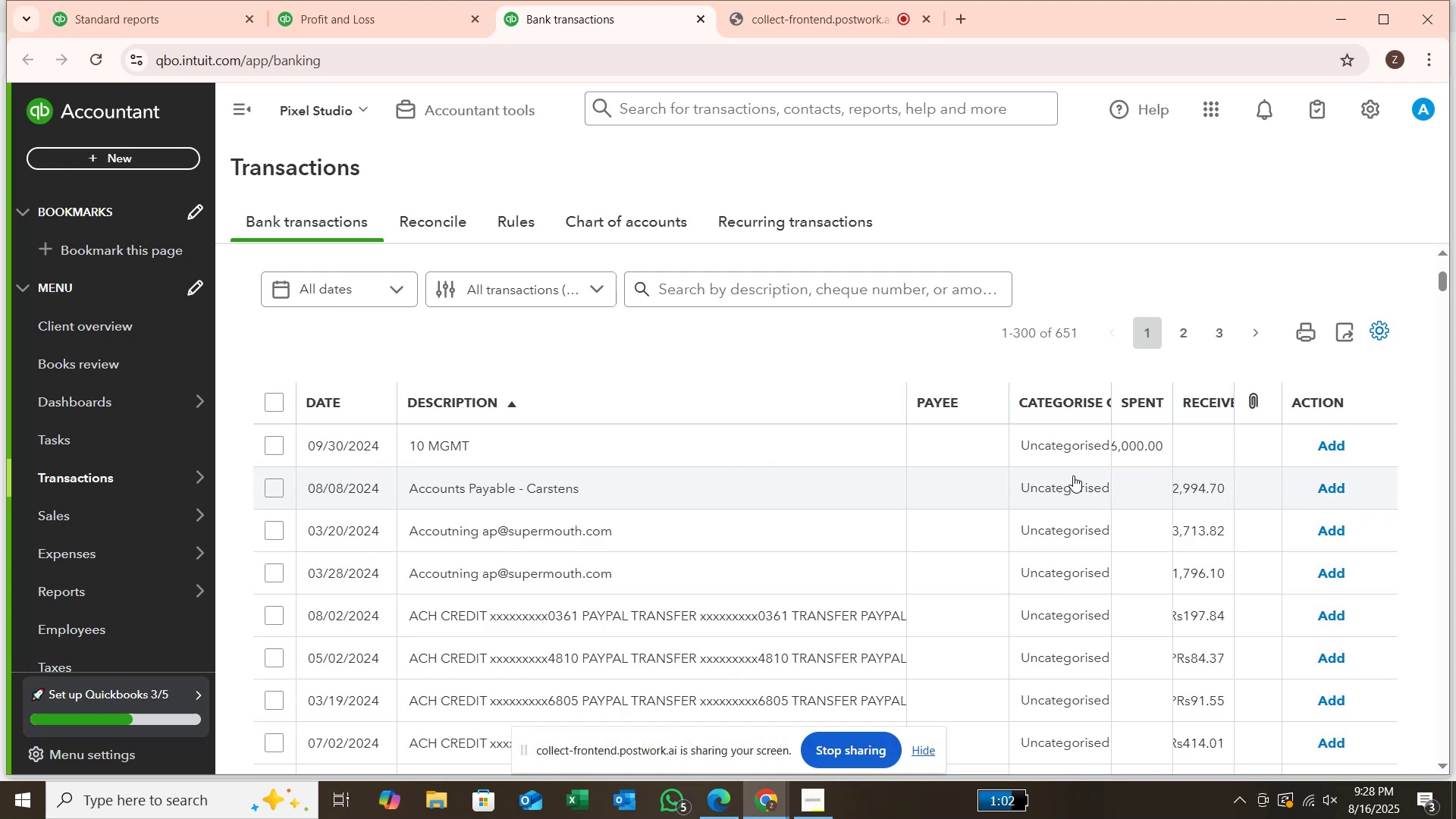 
scroll: coordinate [843, 362], scroll_direction: down, amount: 23.0
 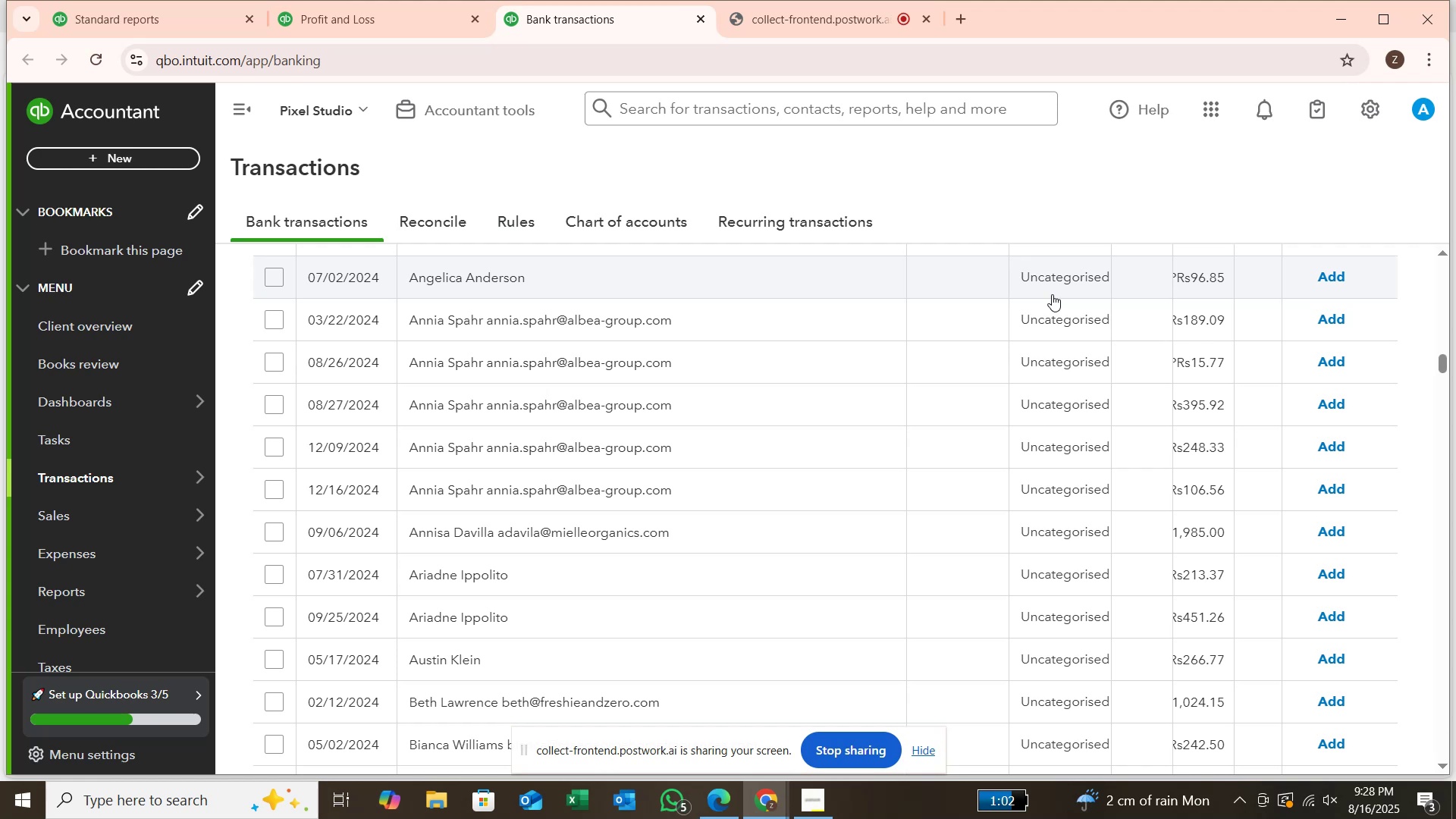 
wait(22.46)
 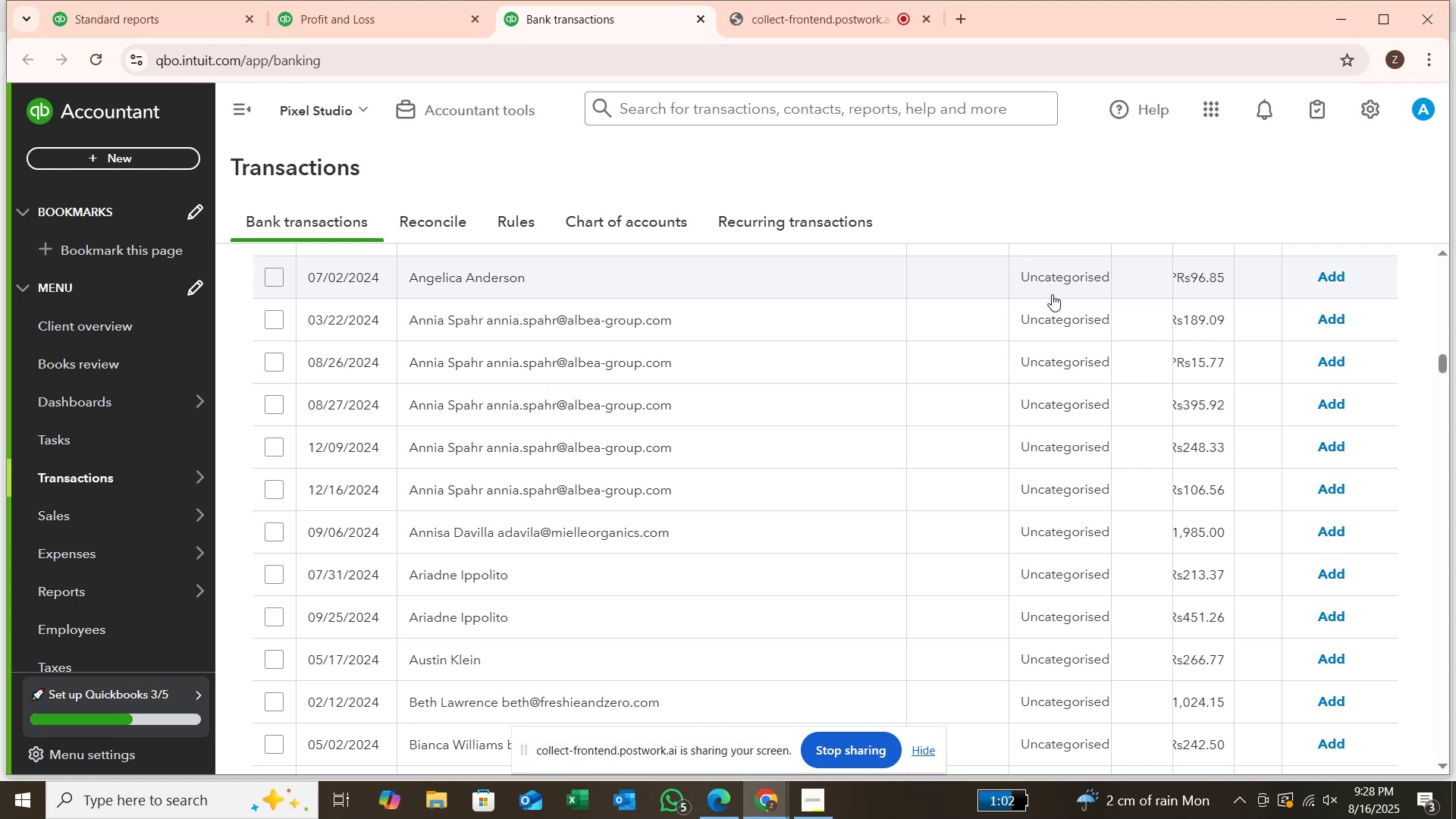 
scroll: coordinate [943, 331], scroll_direction: down, amount: 27.0
 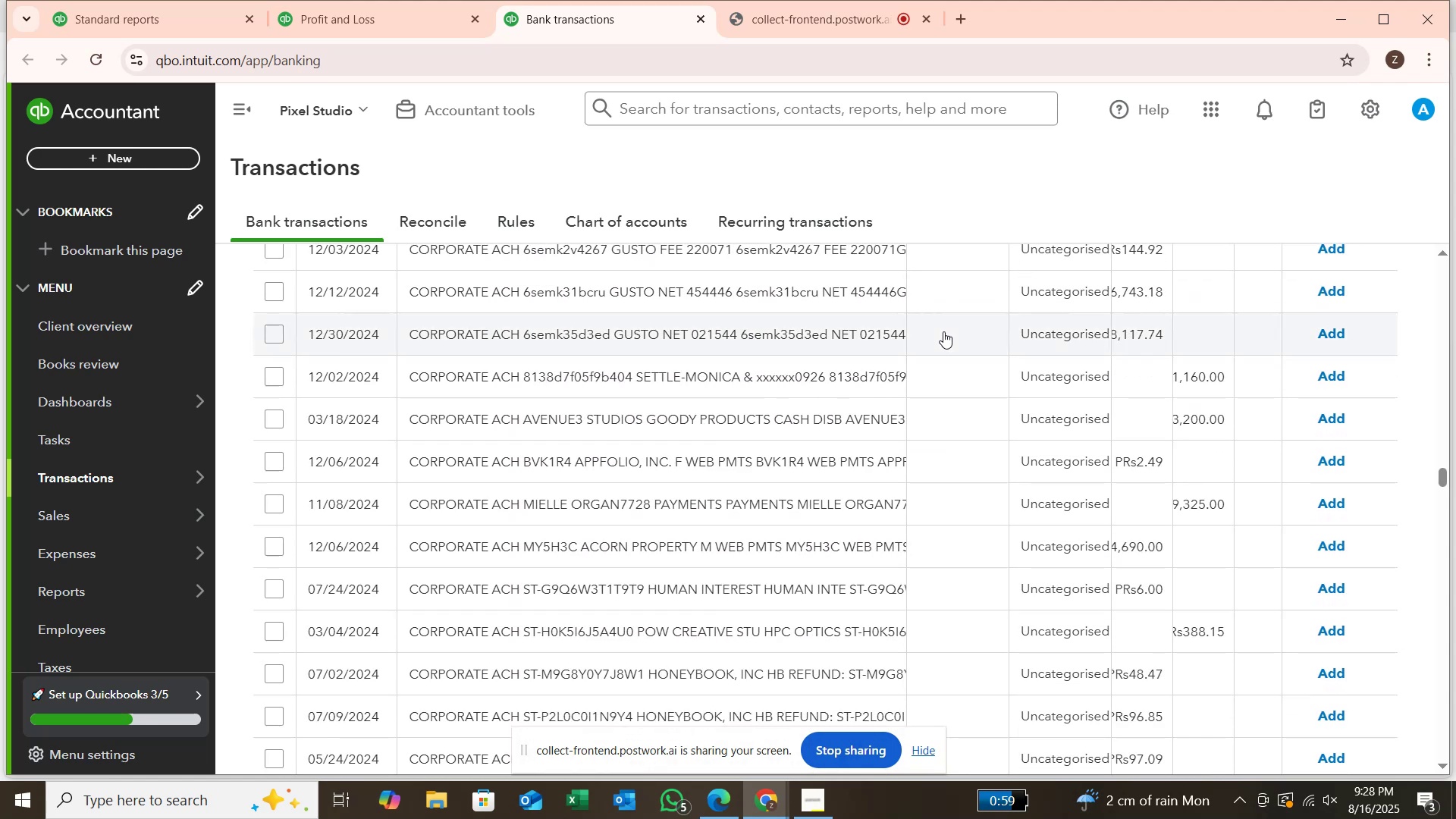 
scroll: coordinate [943, 328], scroll_direction: down, amount: 16.0
 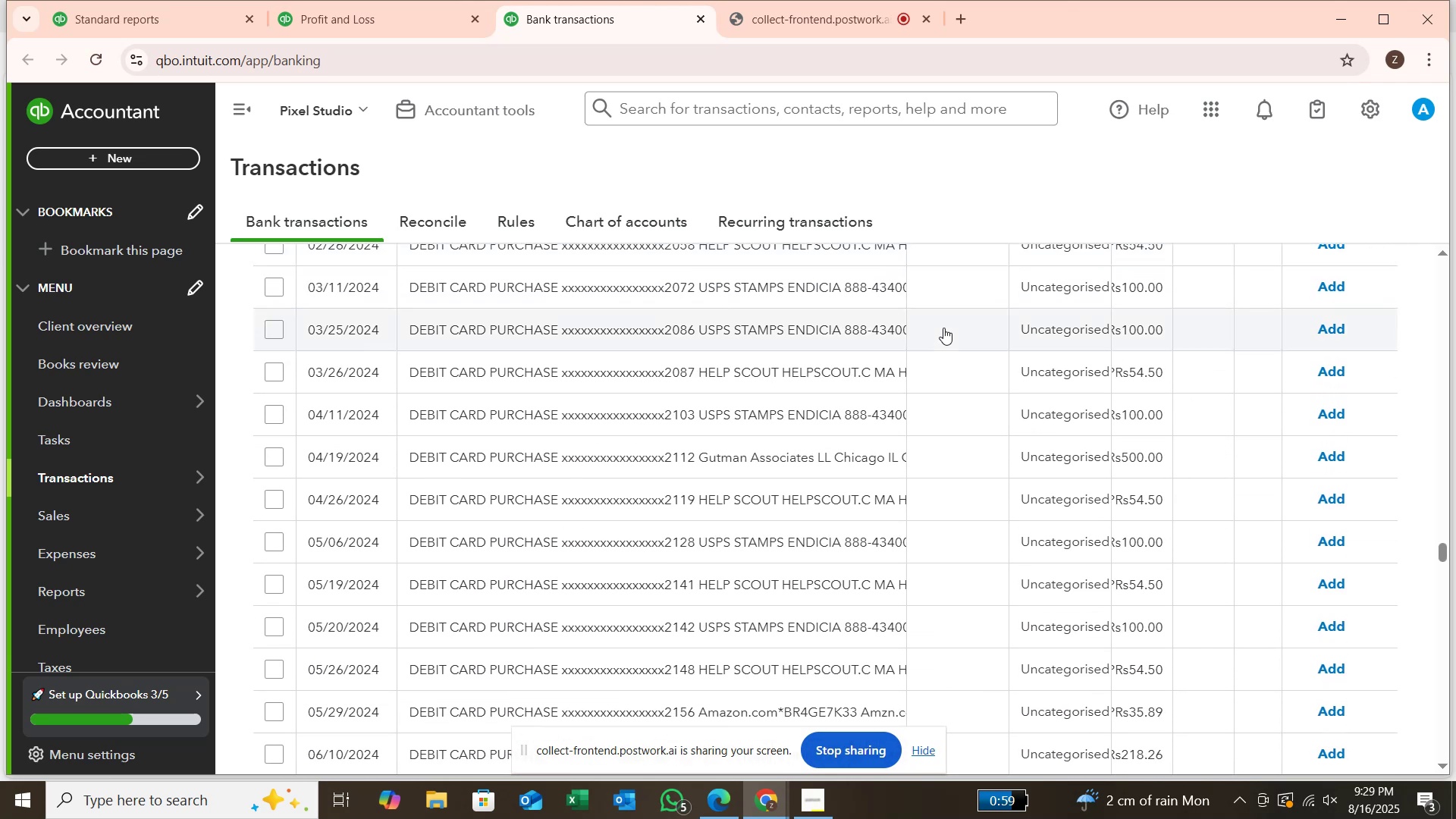 
scroll: coordinate [940, 315], scroll_direction: up, amount: 14.0
 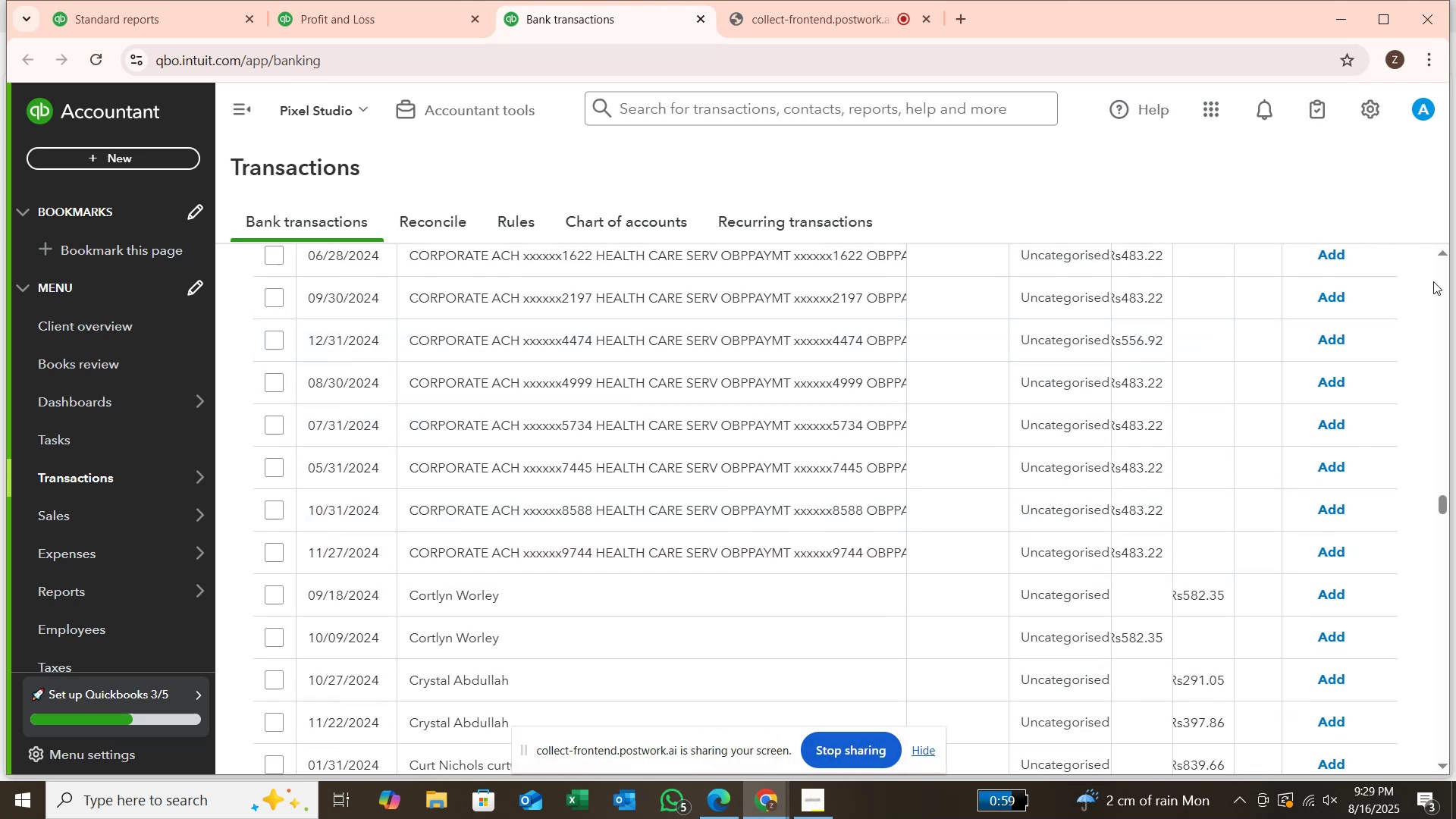 
left_click_drag(start_coordinate=[1442, 276], to_coordinate=[1441, 255])
 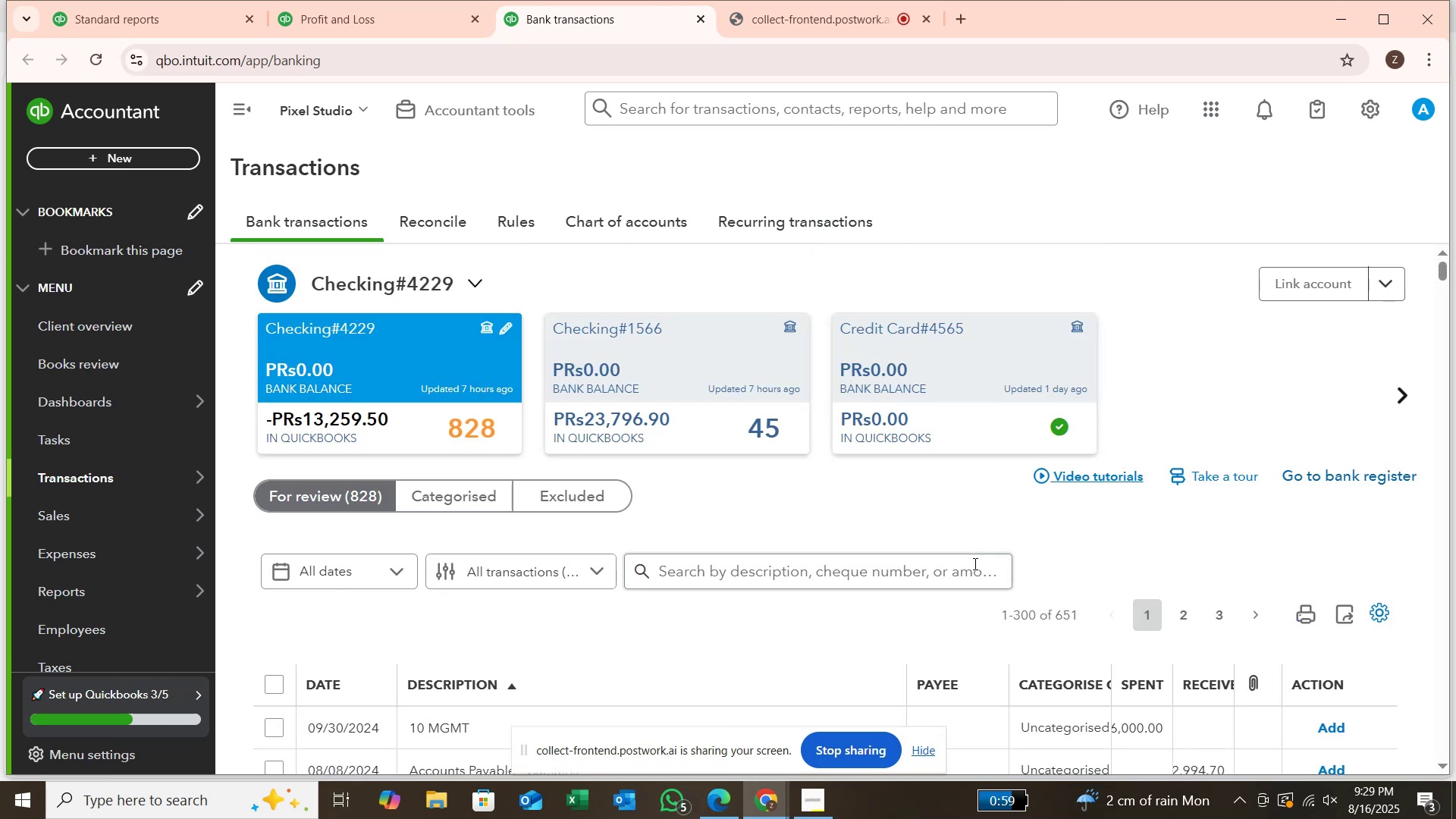 
scroll: coordinate [974, 563], scroll_direction: down, amount: 1.0
 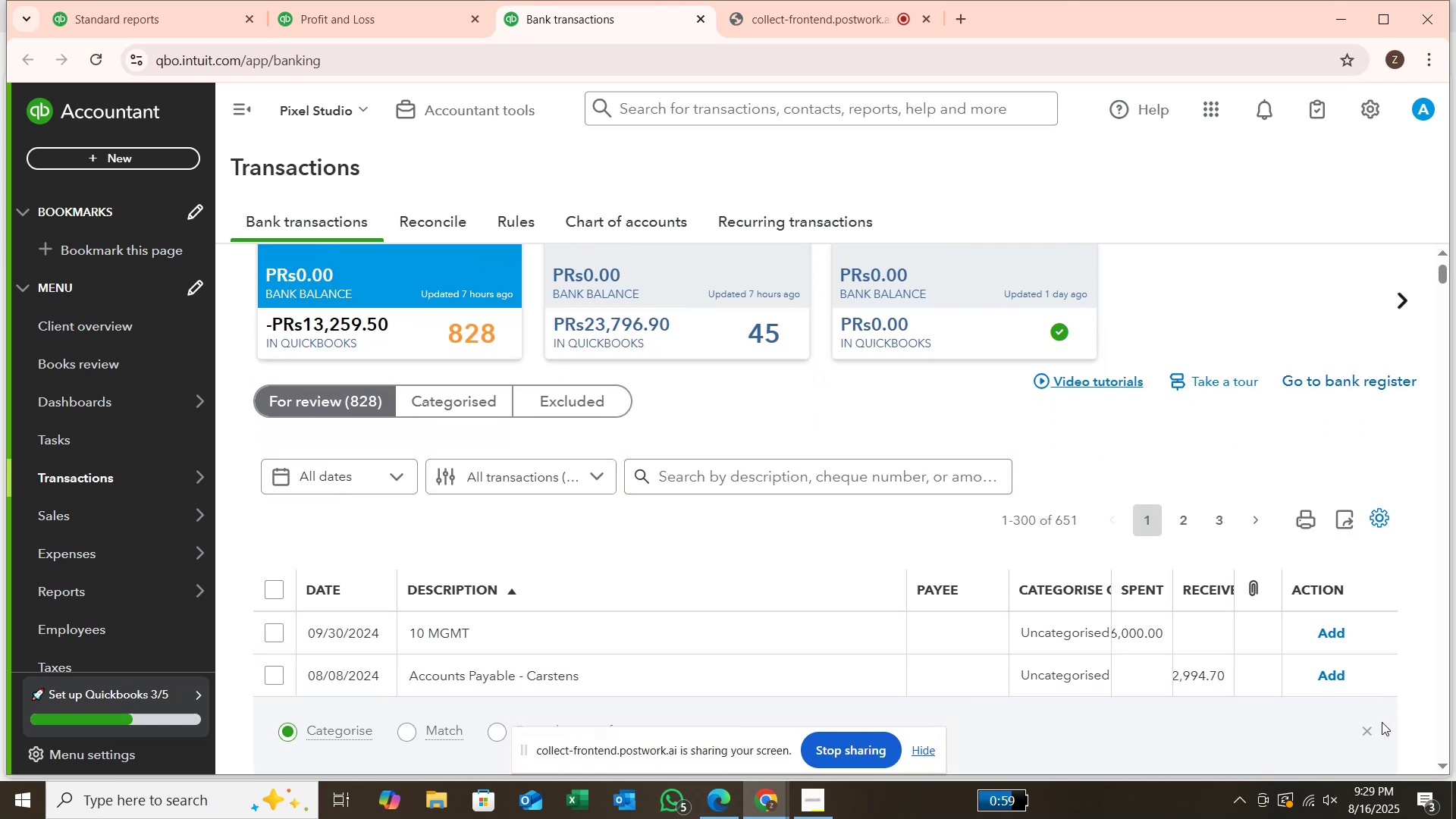 
left_click([1369, 729])
 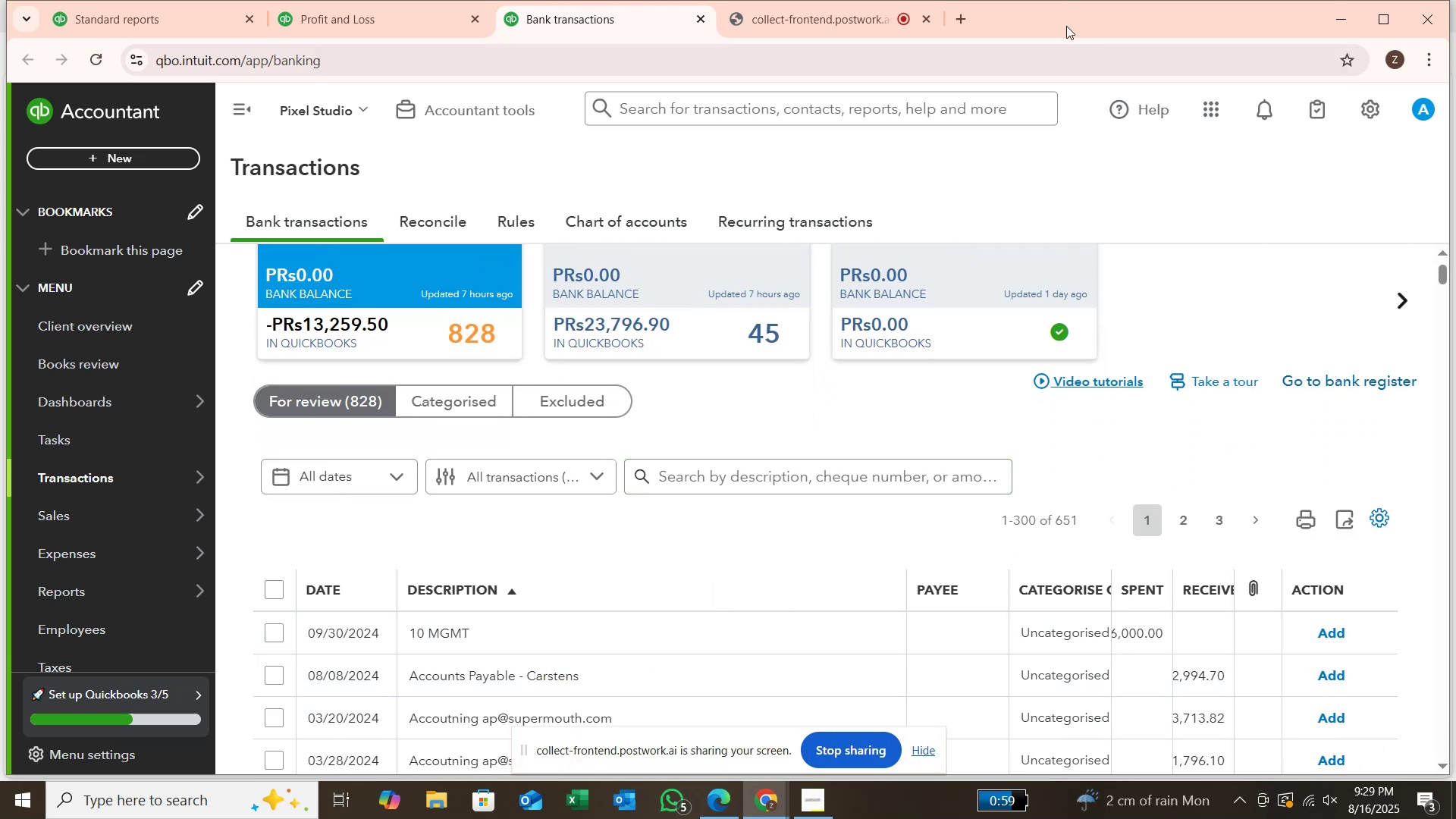 
left_click([962, 14])
 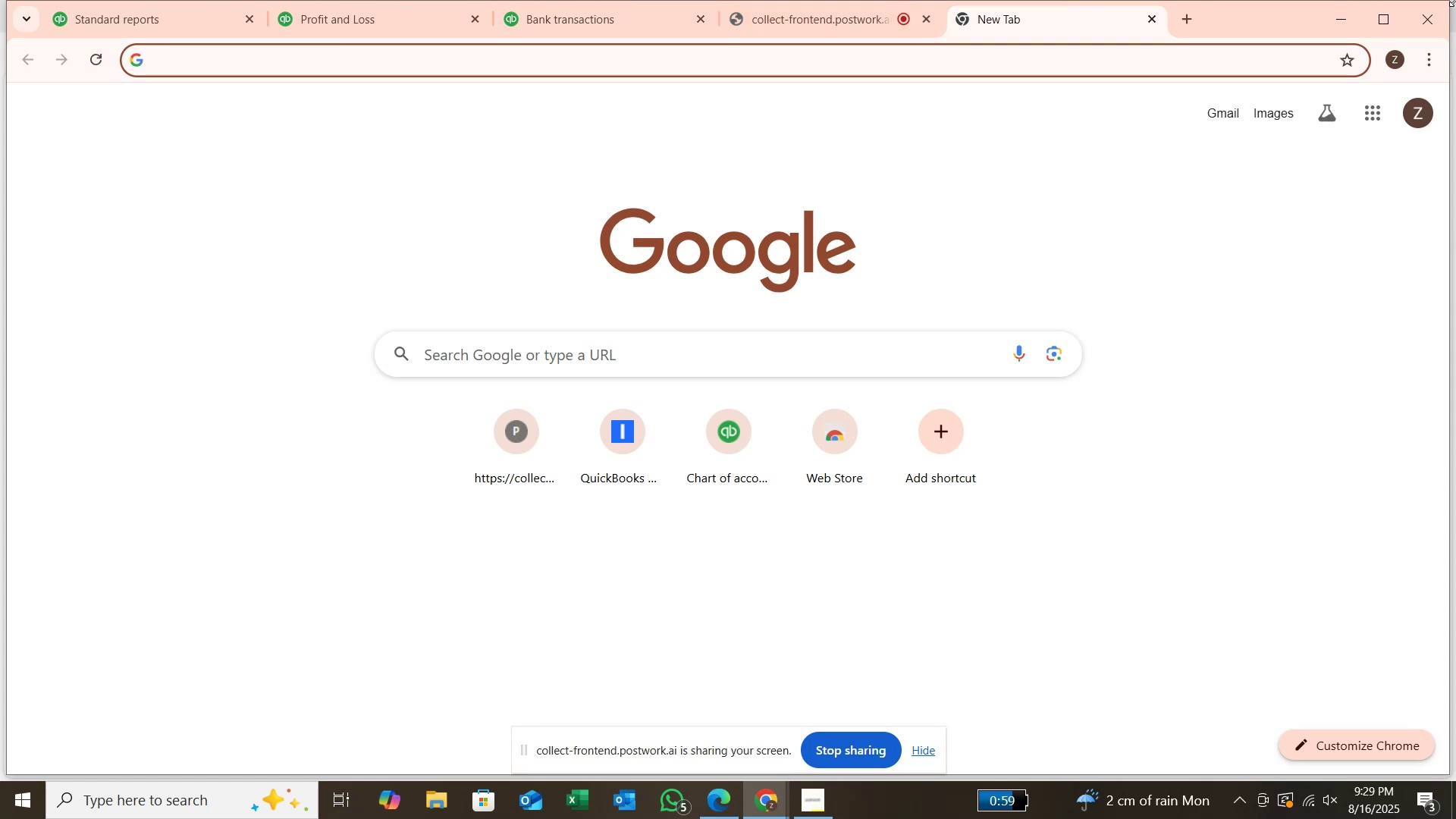 
wait(5.41)
 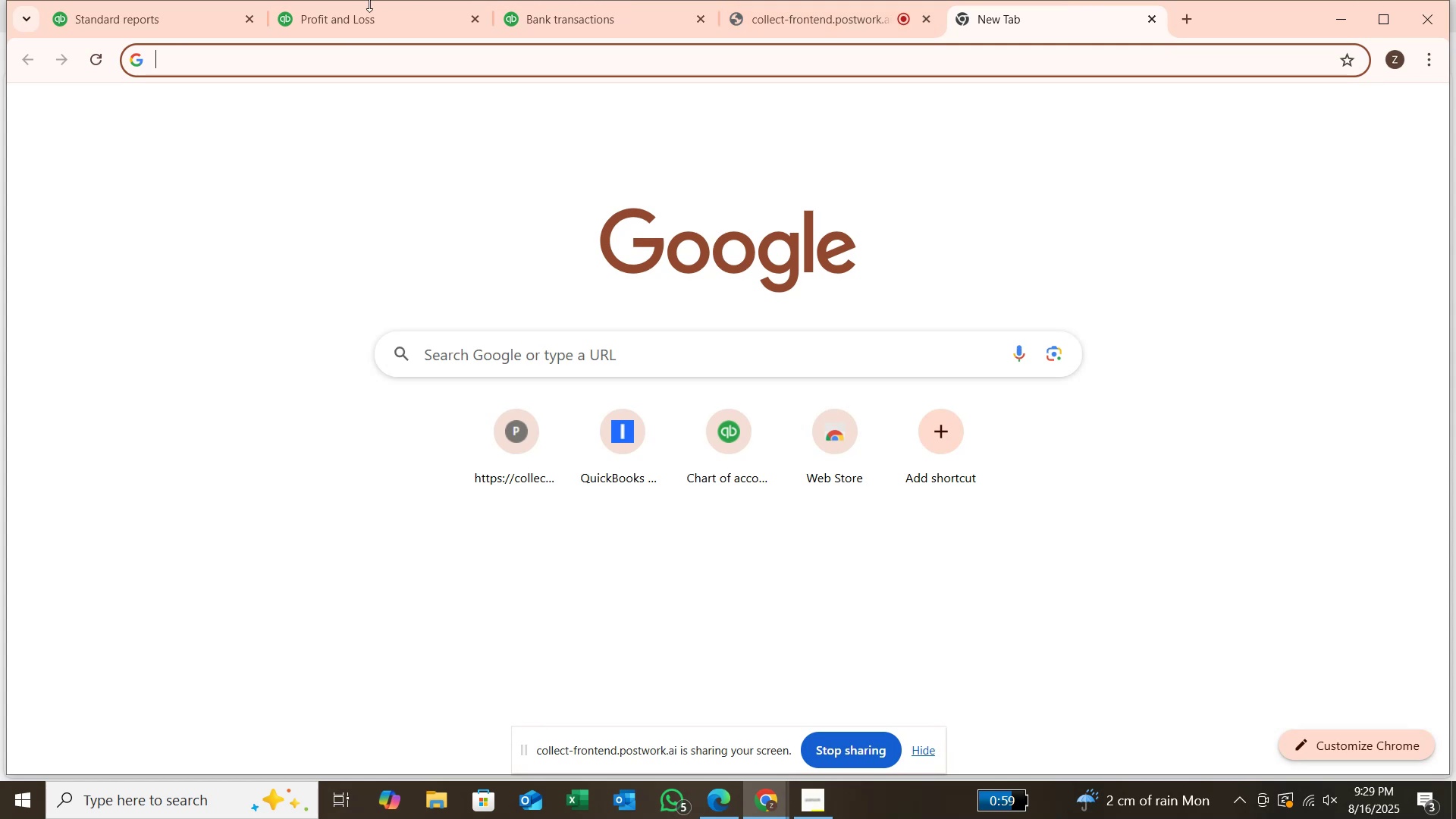 
left_click([631, 14])
 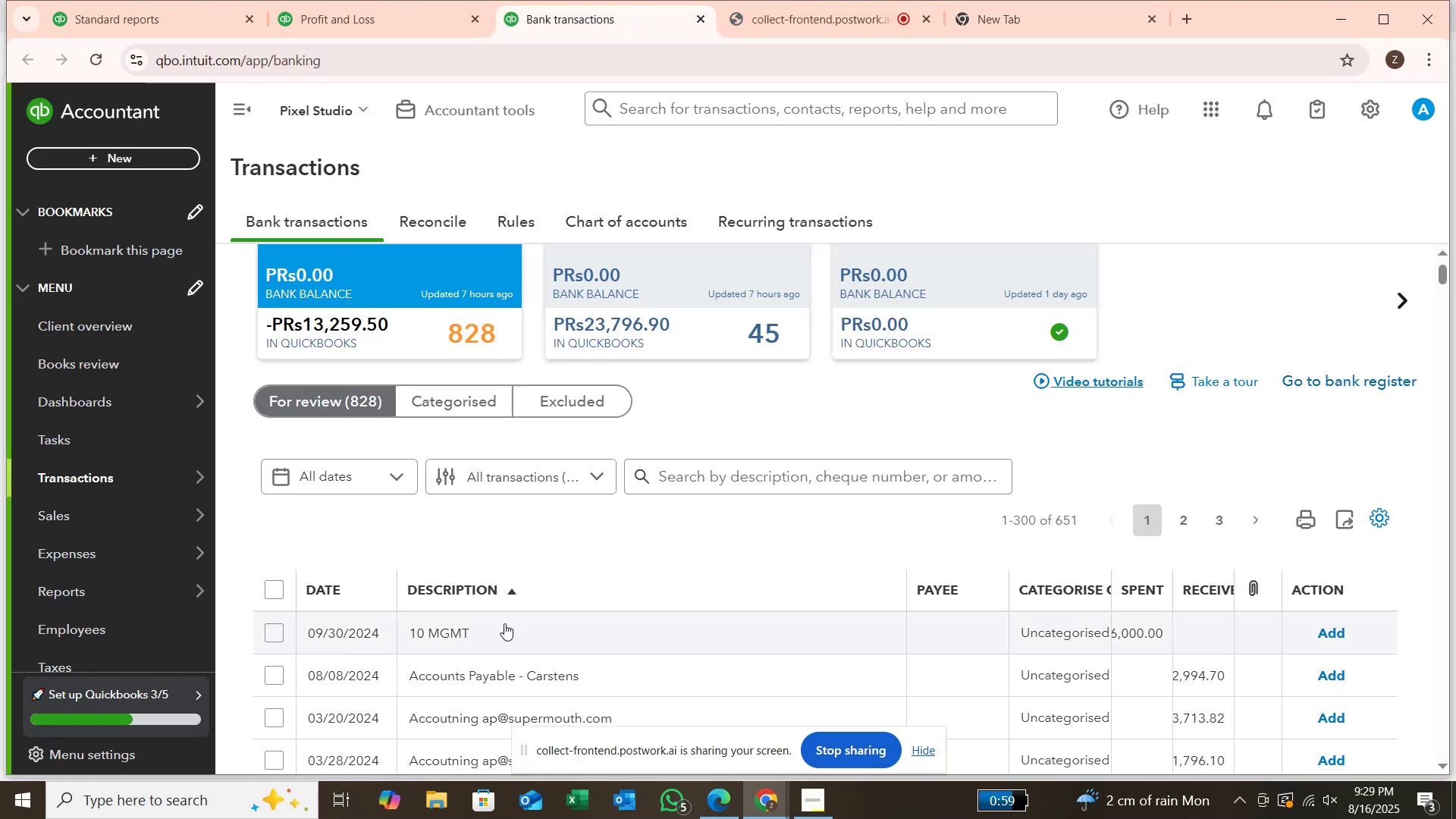 
left_click_drag(start_coordinate=[488, 626], to_coordinate=[409, 625])
 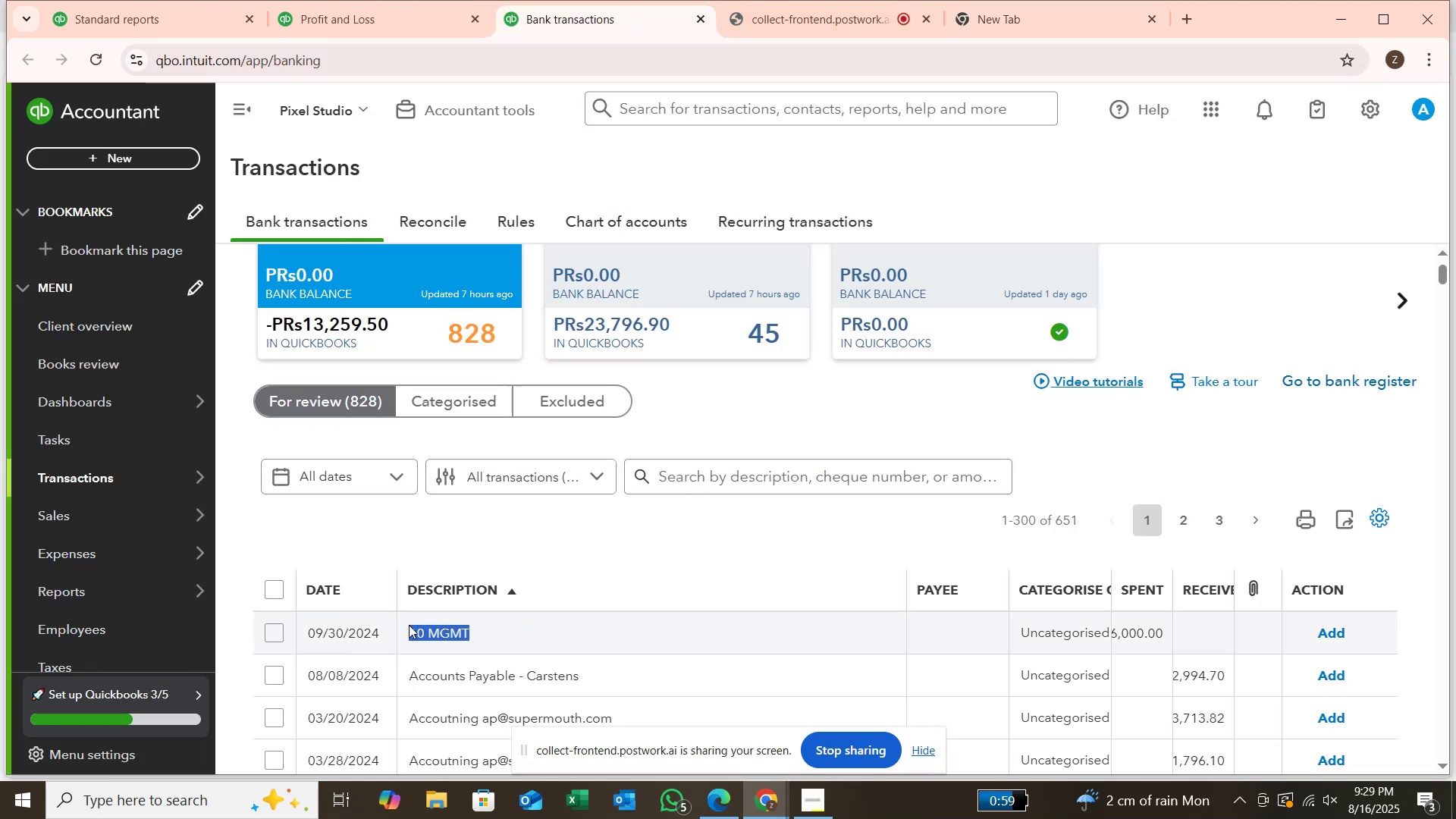 
key(Control+C)
 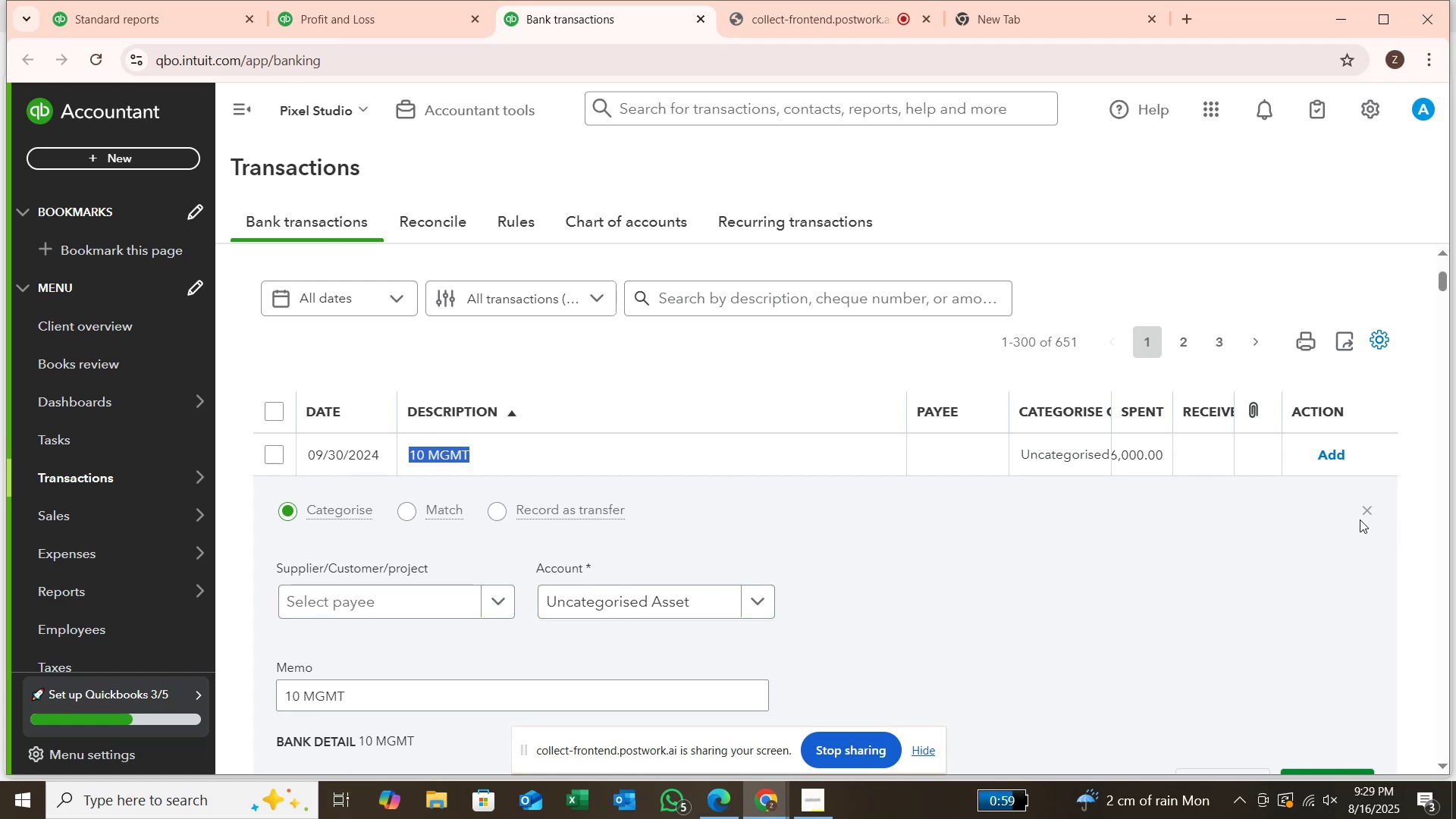 
left_click([1375, 510])
 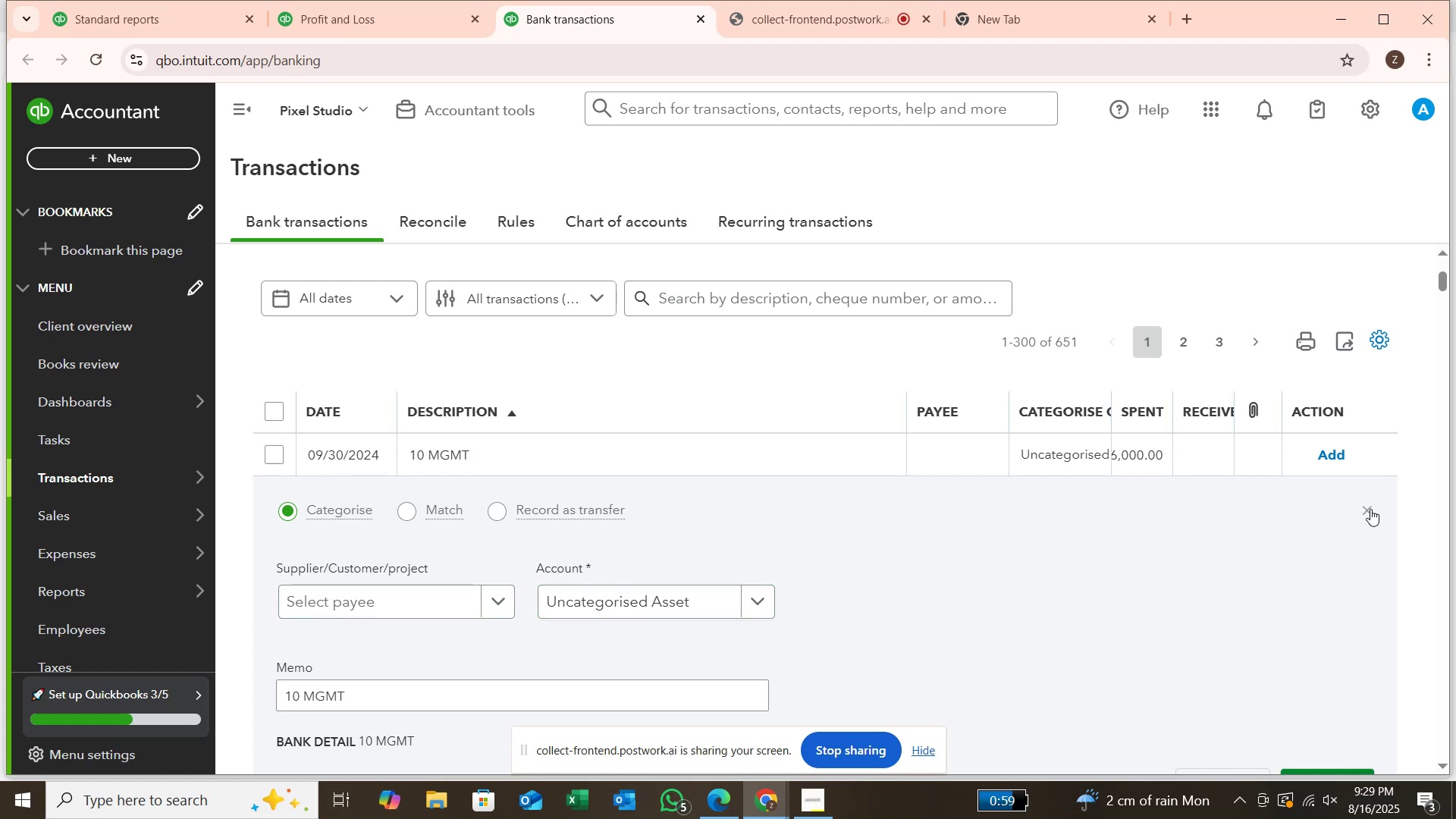 
left_click([1370, 509])
 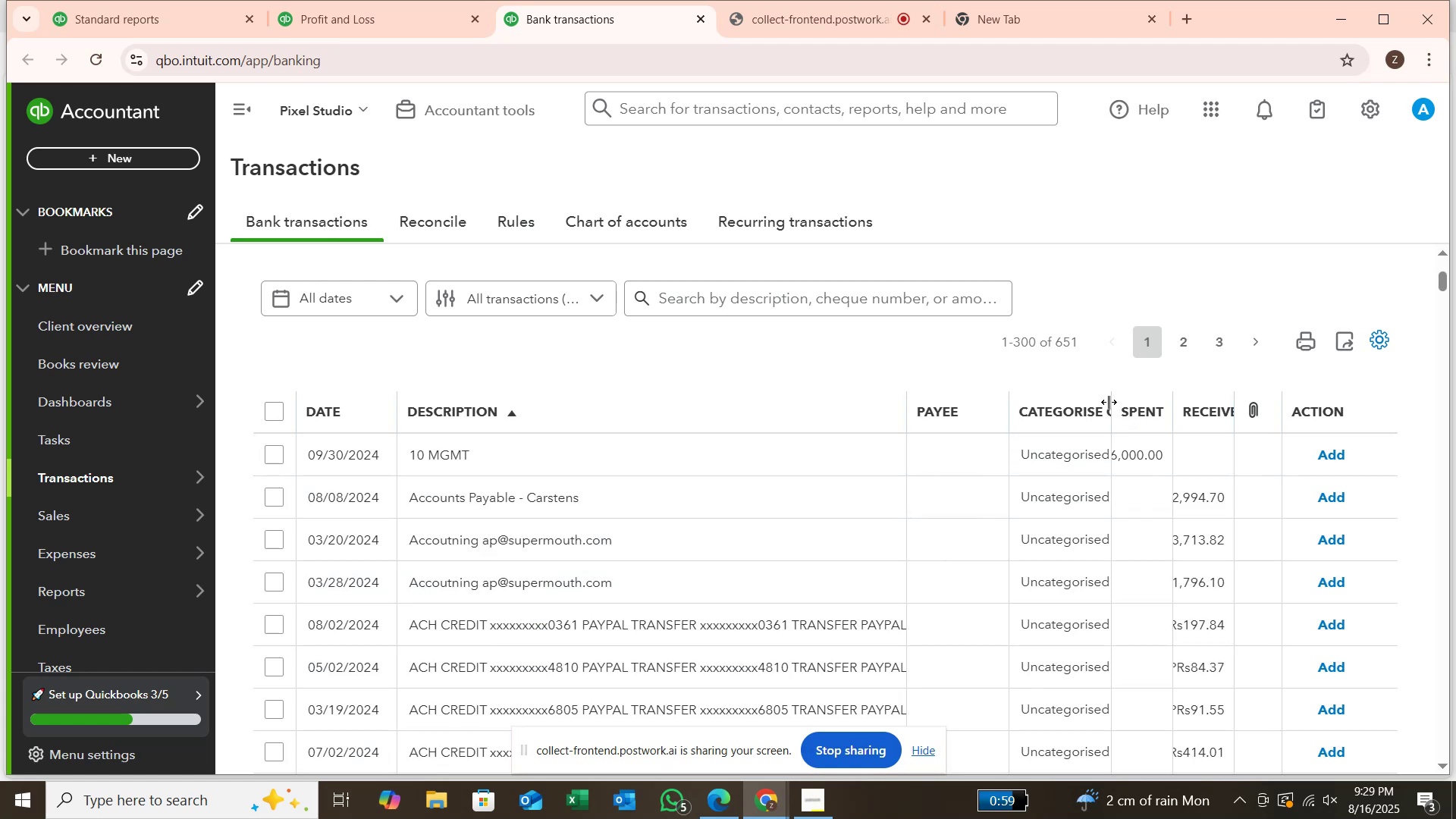 
left_click_drag(start_coordinate=[1109, 402], to_coordinate=[1172, 413])
 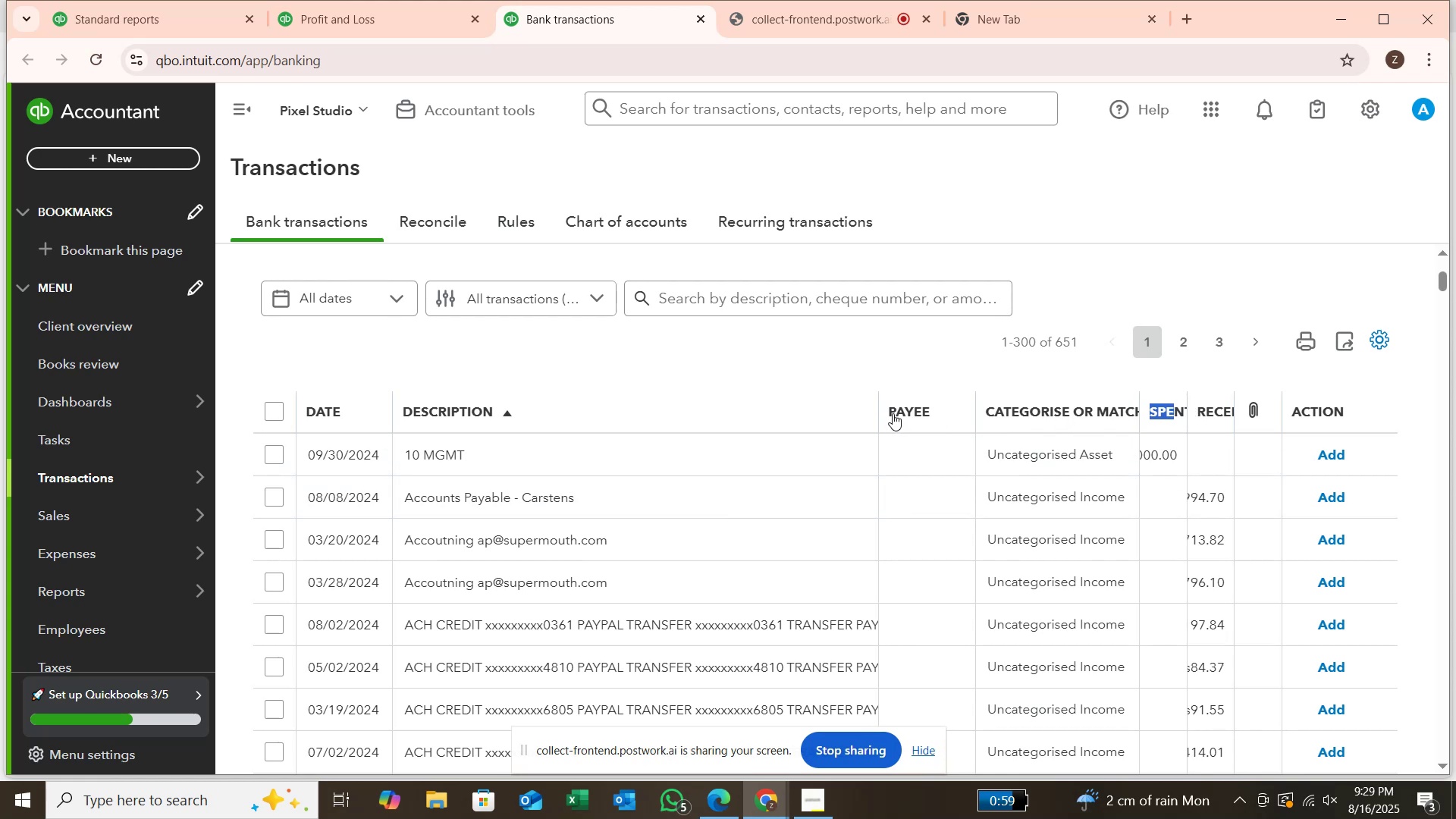 
left_click_drag(start_coordinate=[874, 411], to_coordinate=[687, 442])
 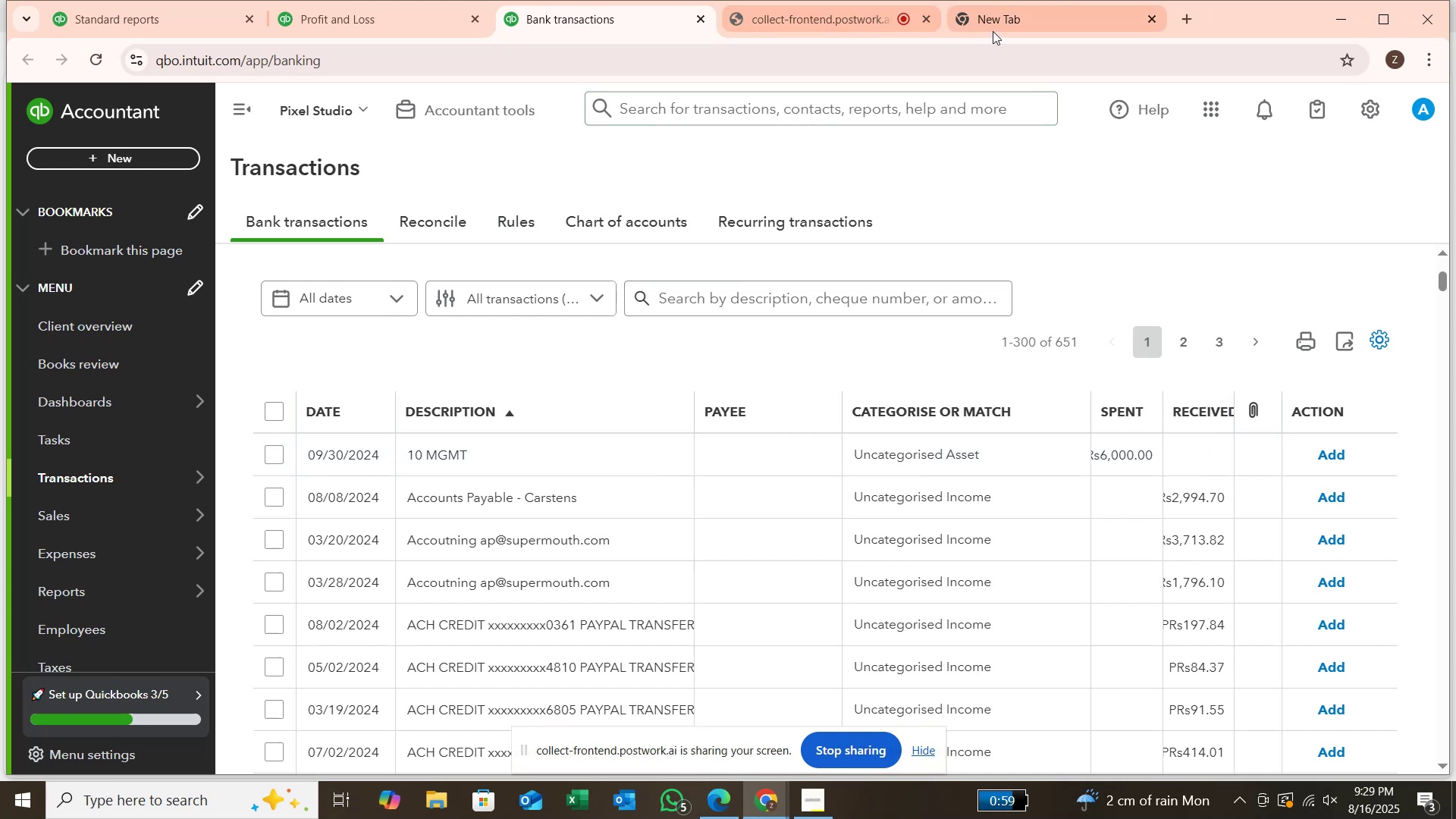 
left_click([1016, 23])
 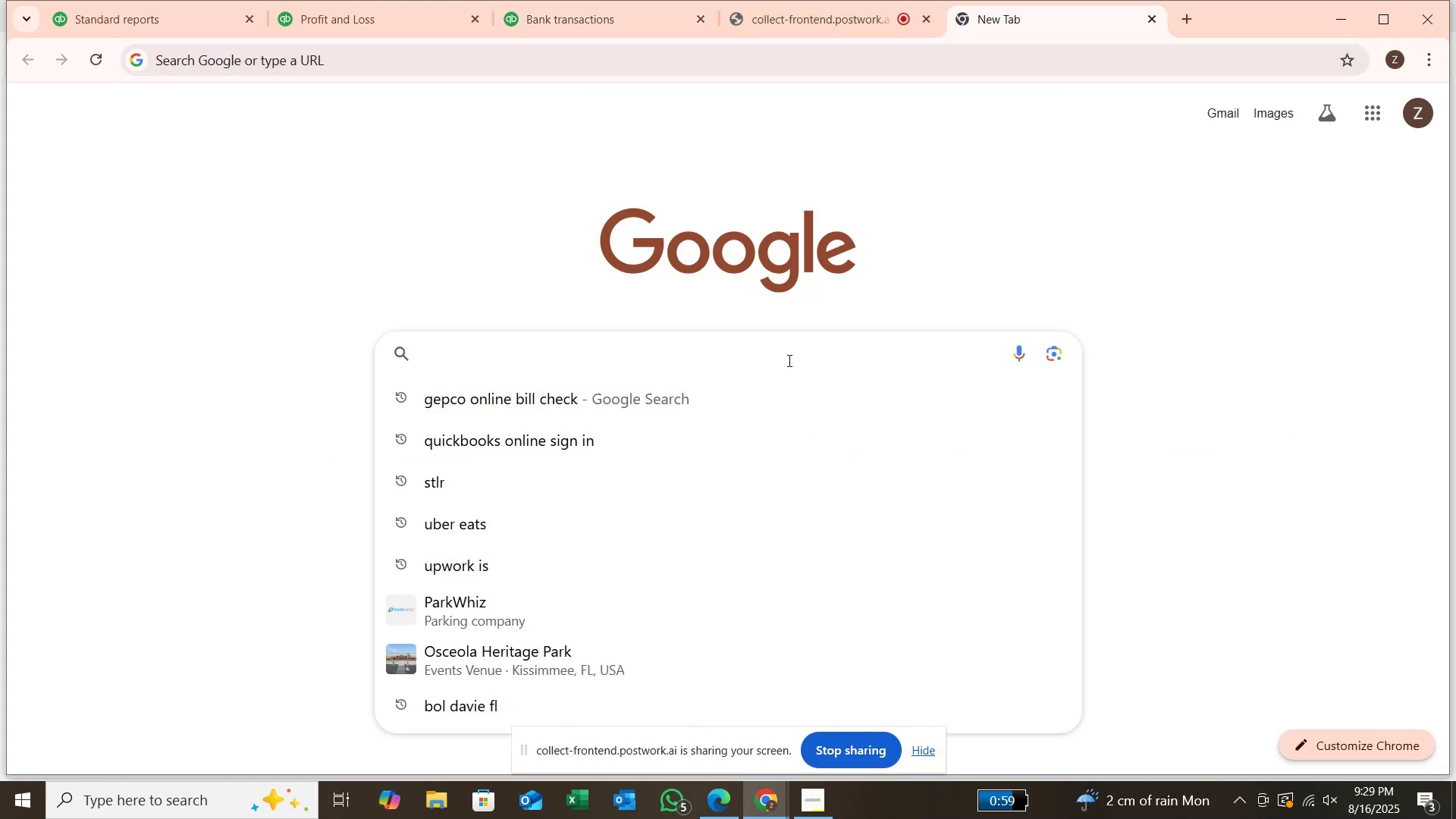 
key(Control+V)
 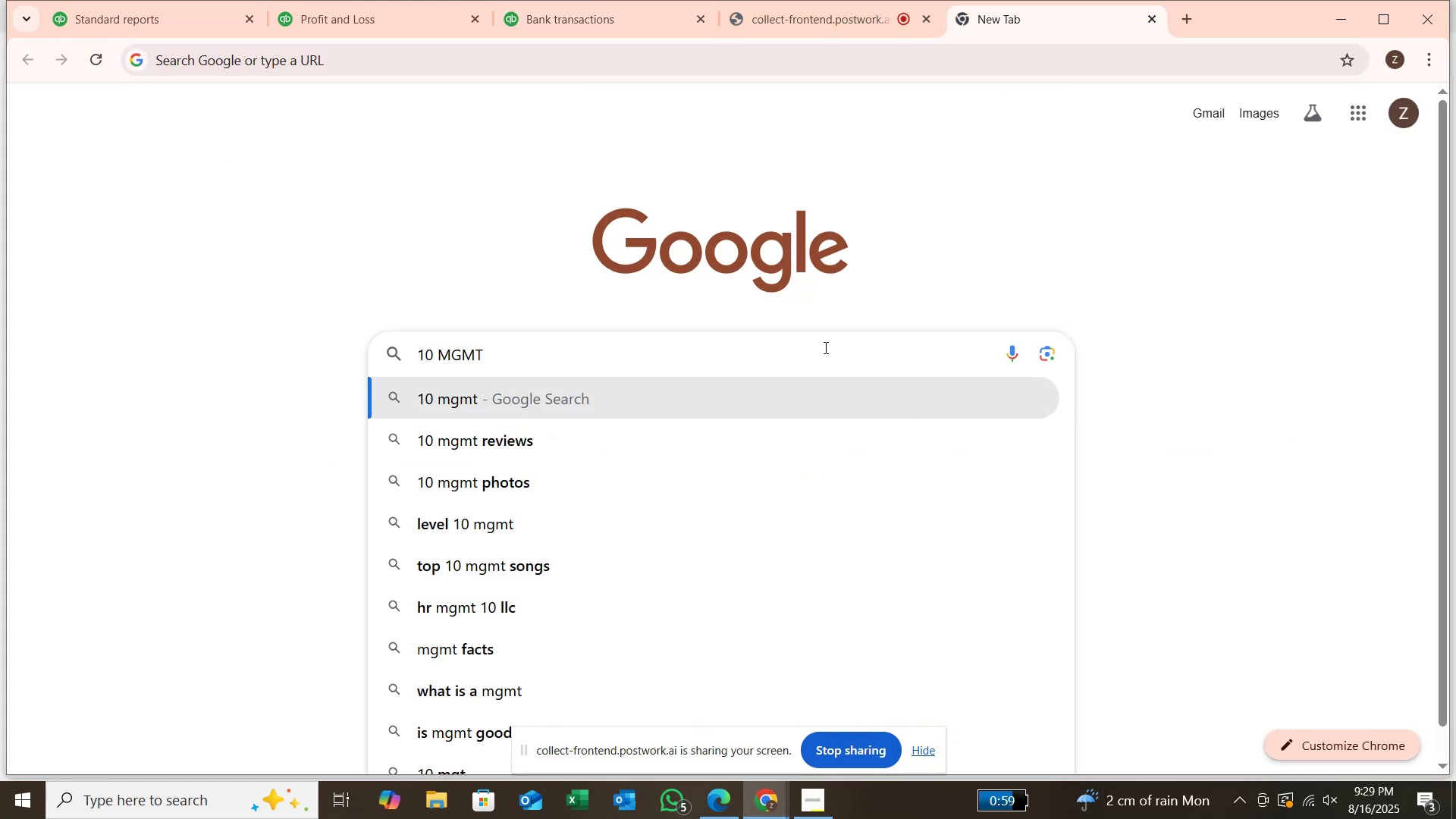 
key(Enter)
 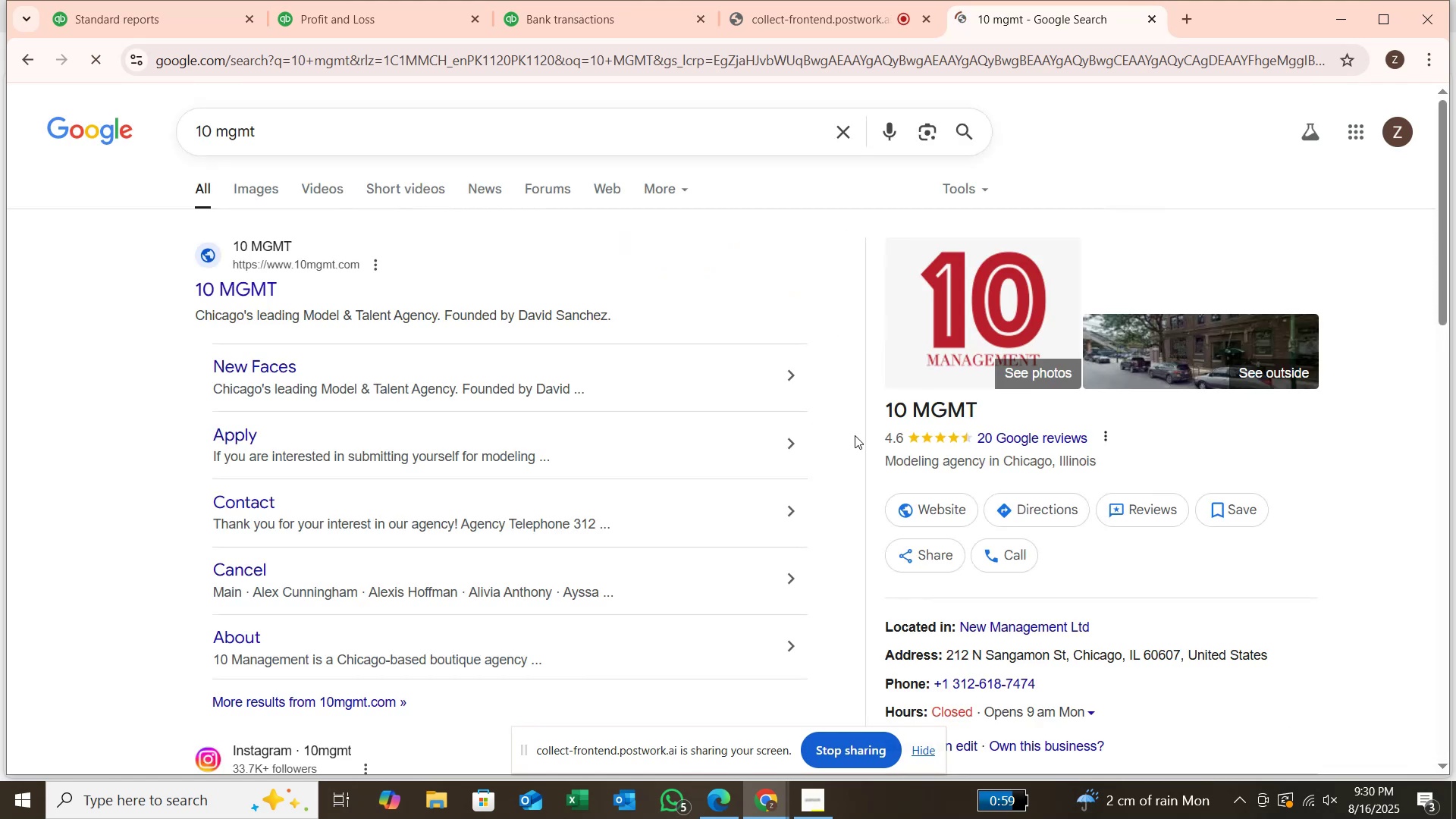 
scroll: coordinate [900, 453], scroll_direction: down, amount: 3.0
 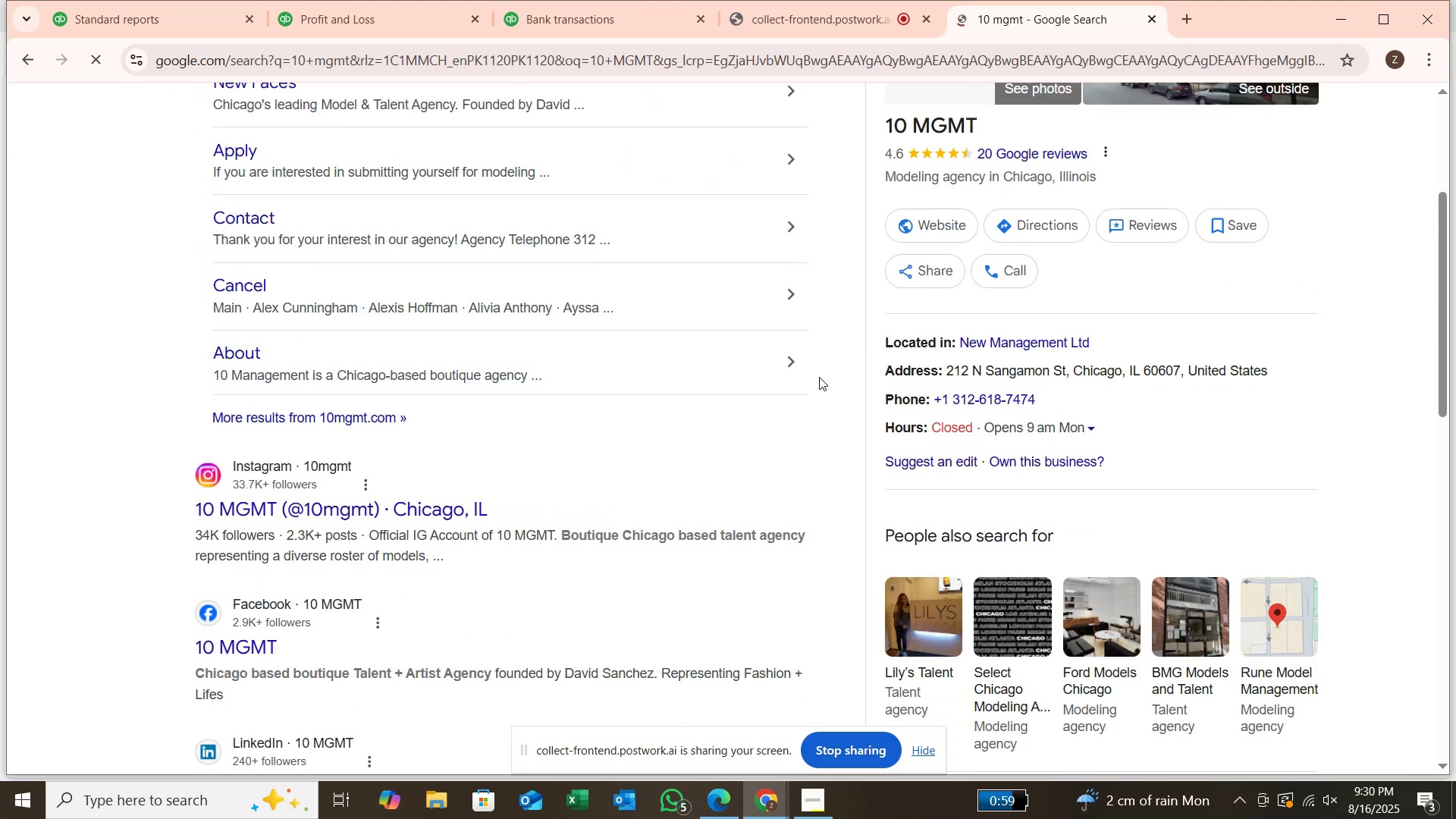 
scroll: coordinate [791, 366], scroll_direction: up, amount: 4.0
 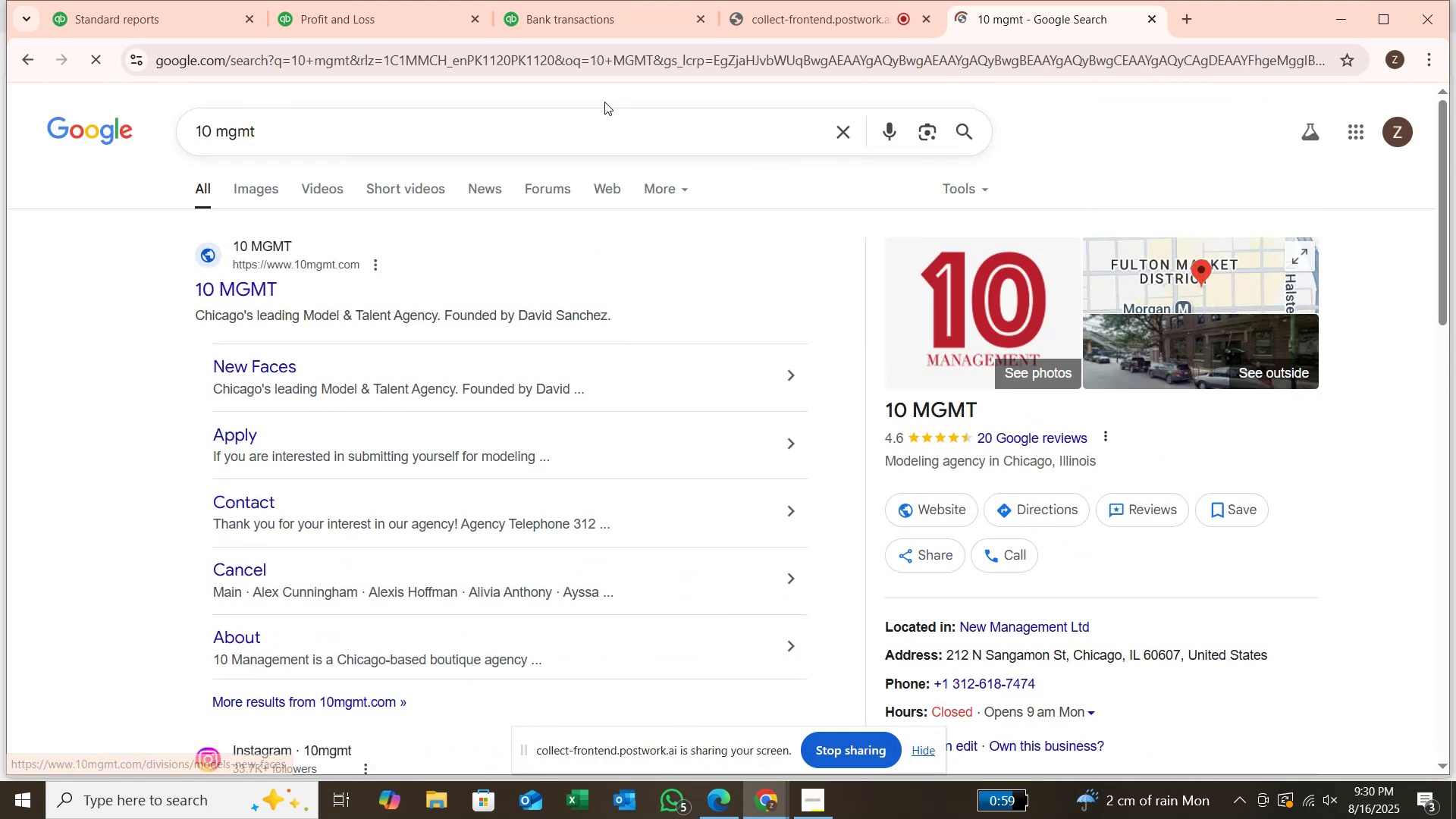 
left_click([604, 102])
 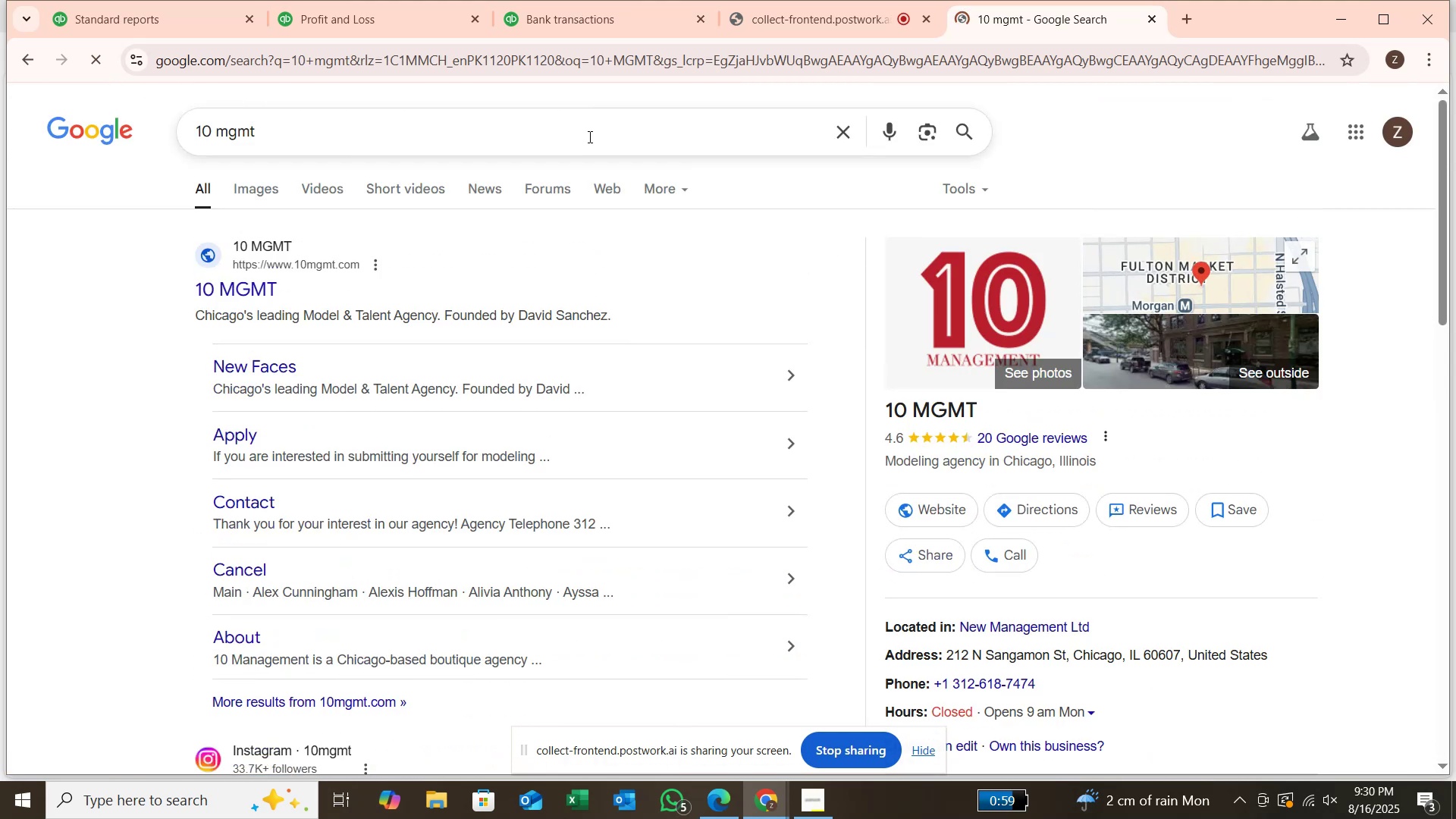 
left_click([588, 136])
 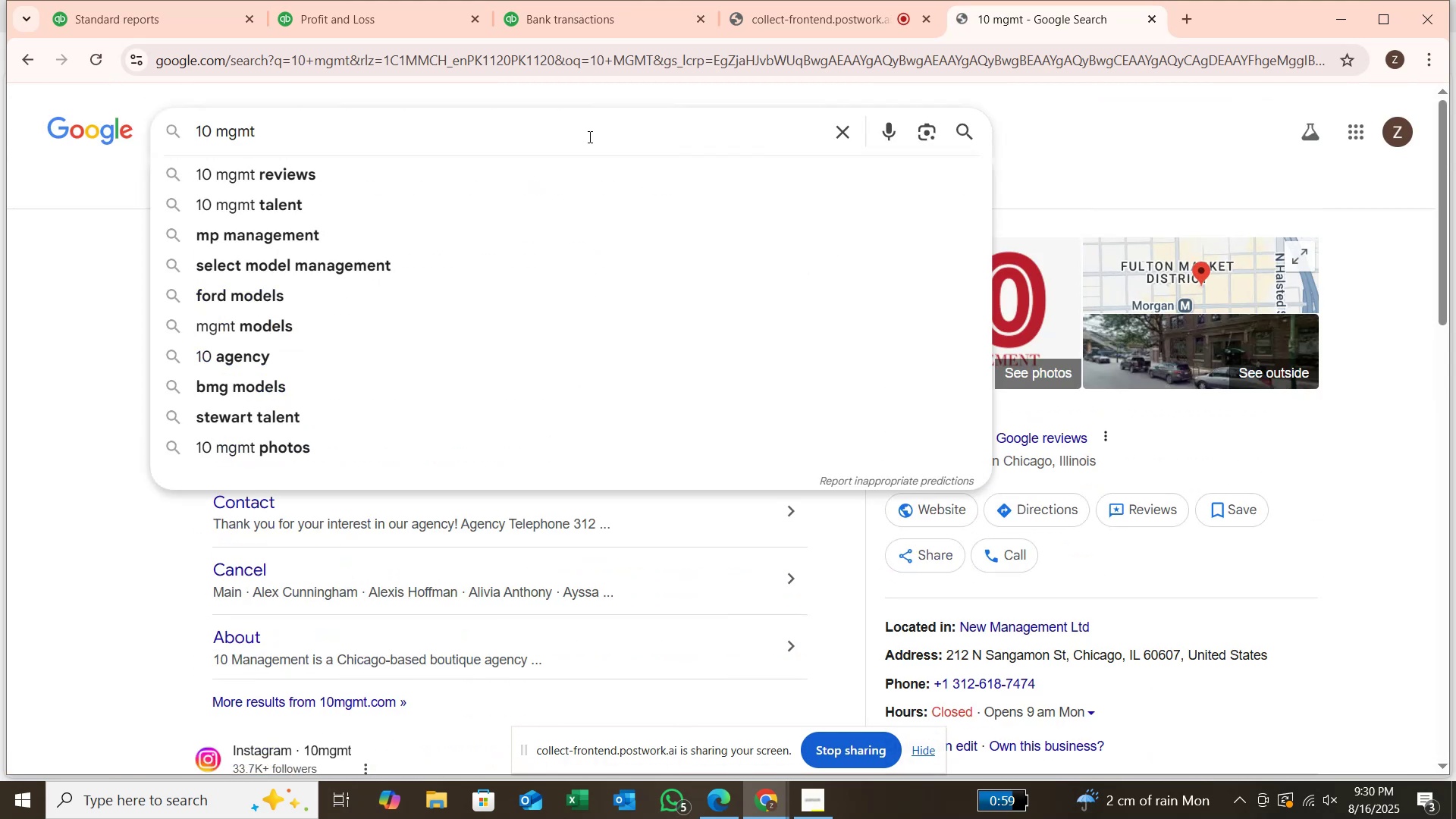 
type( is)
 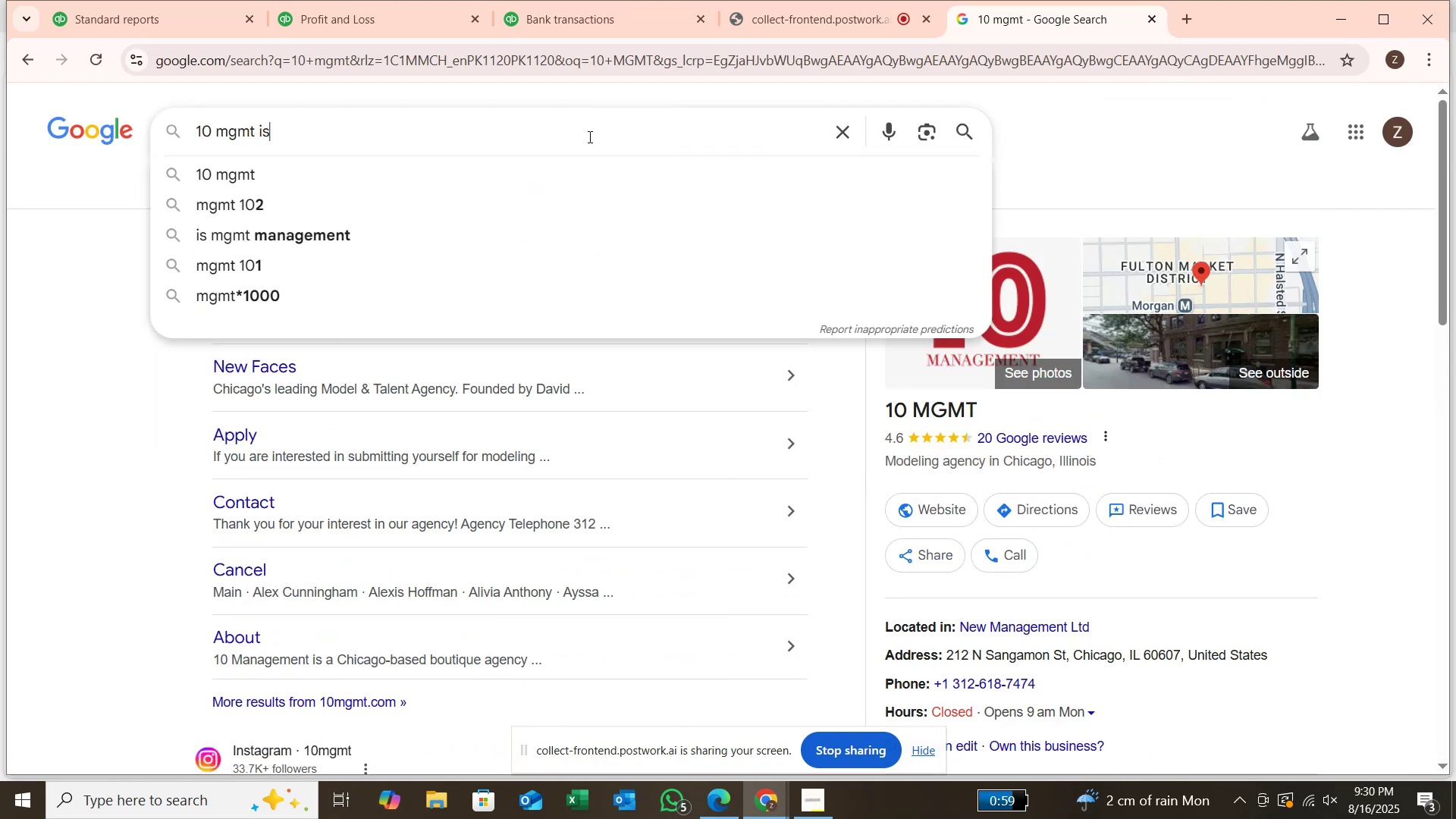 
key(Enter)
 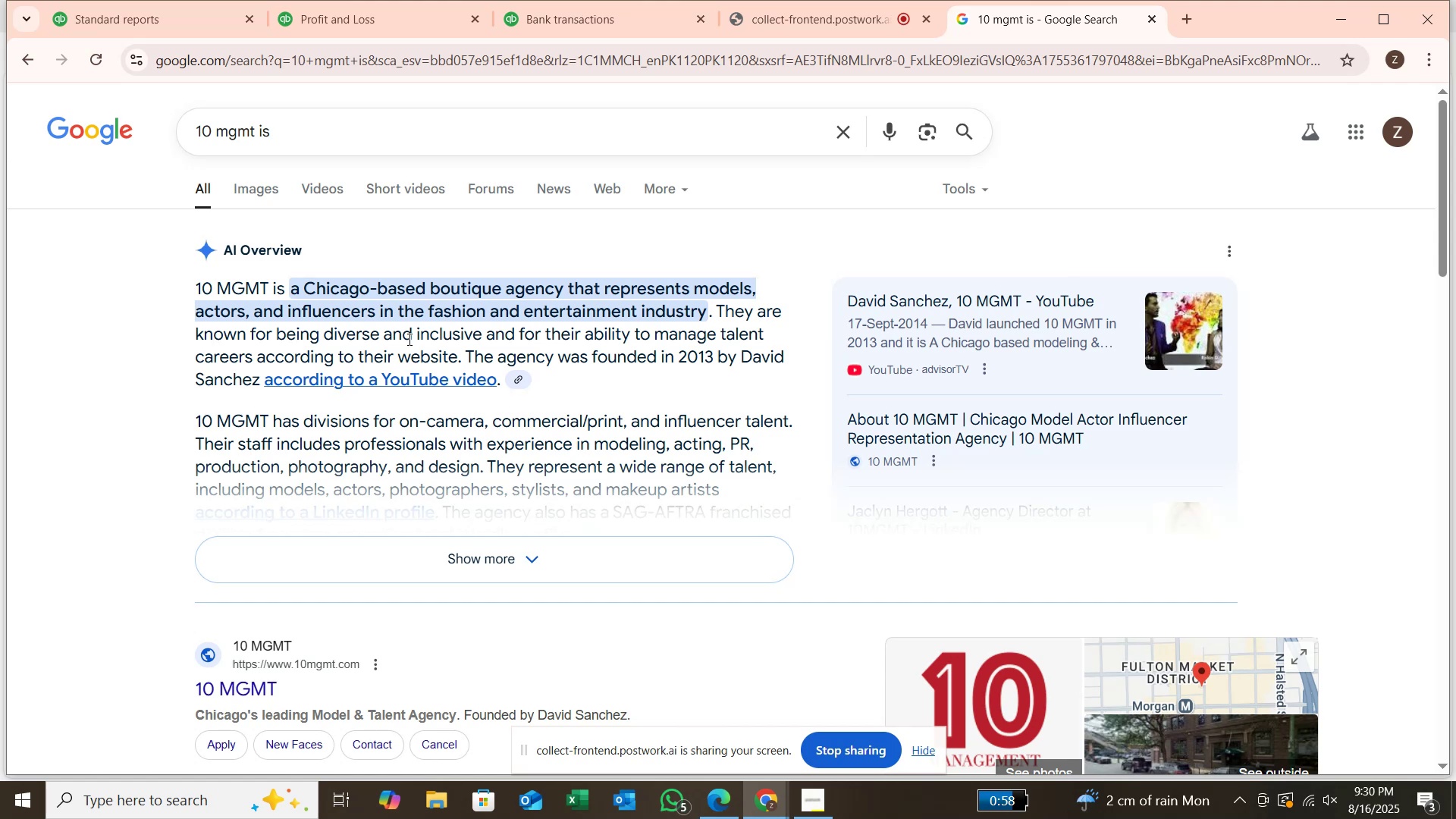 
wait(37.78)
 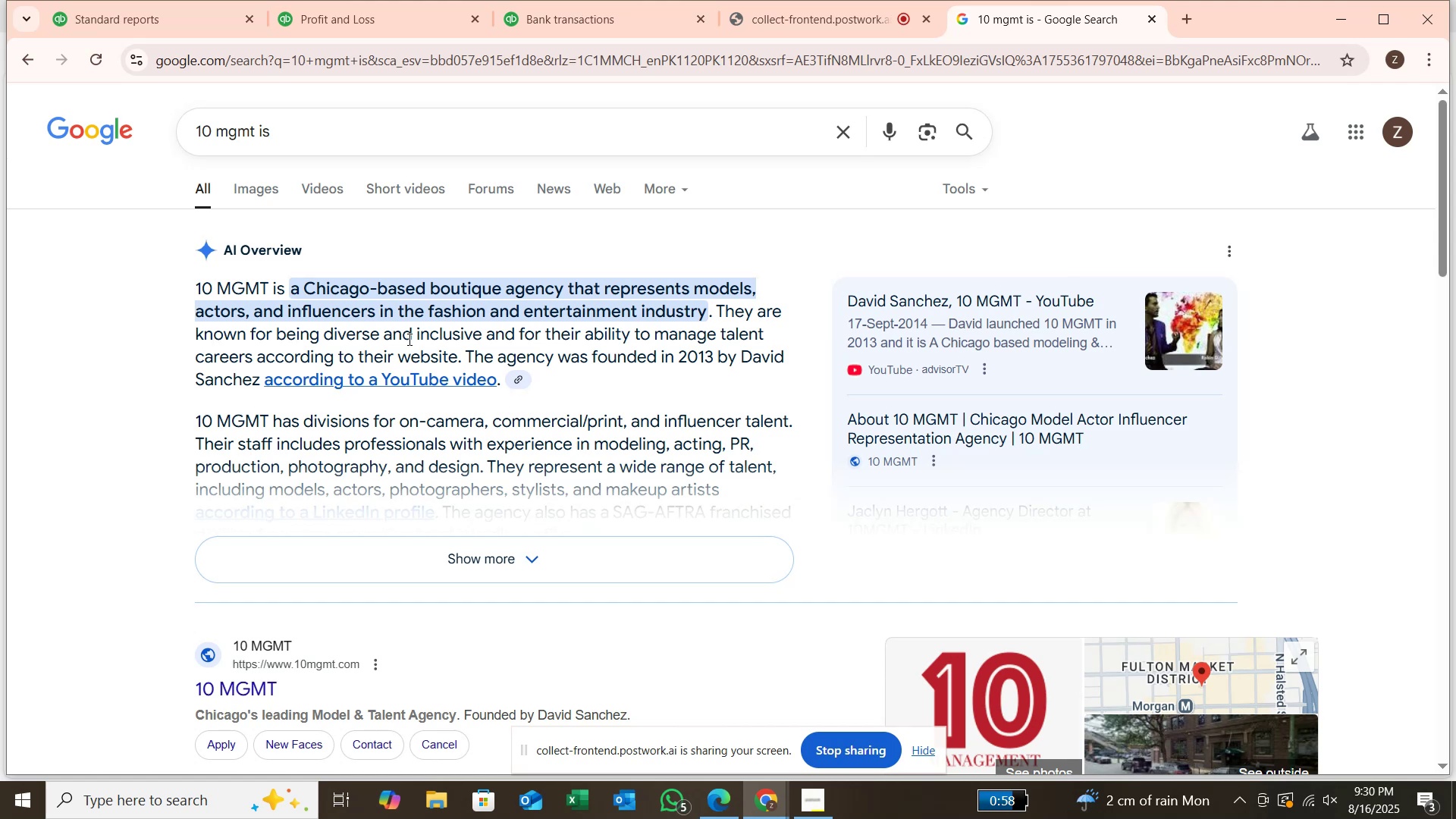 
left_click([486, 563])
 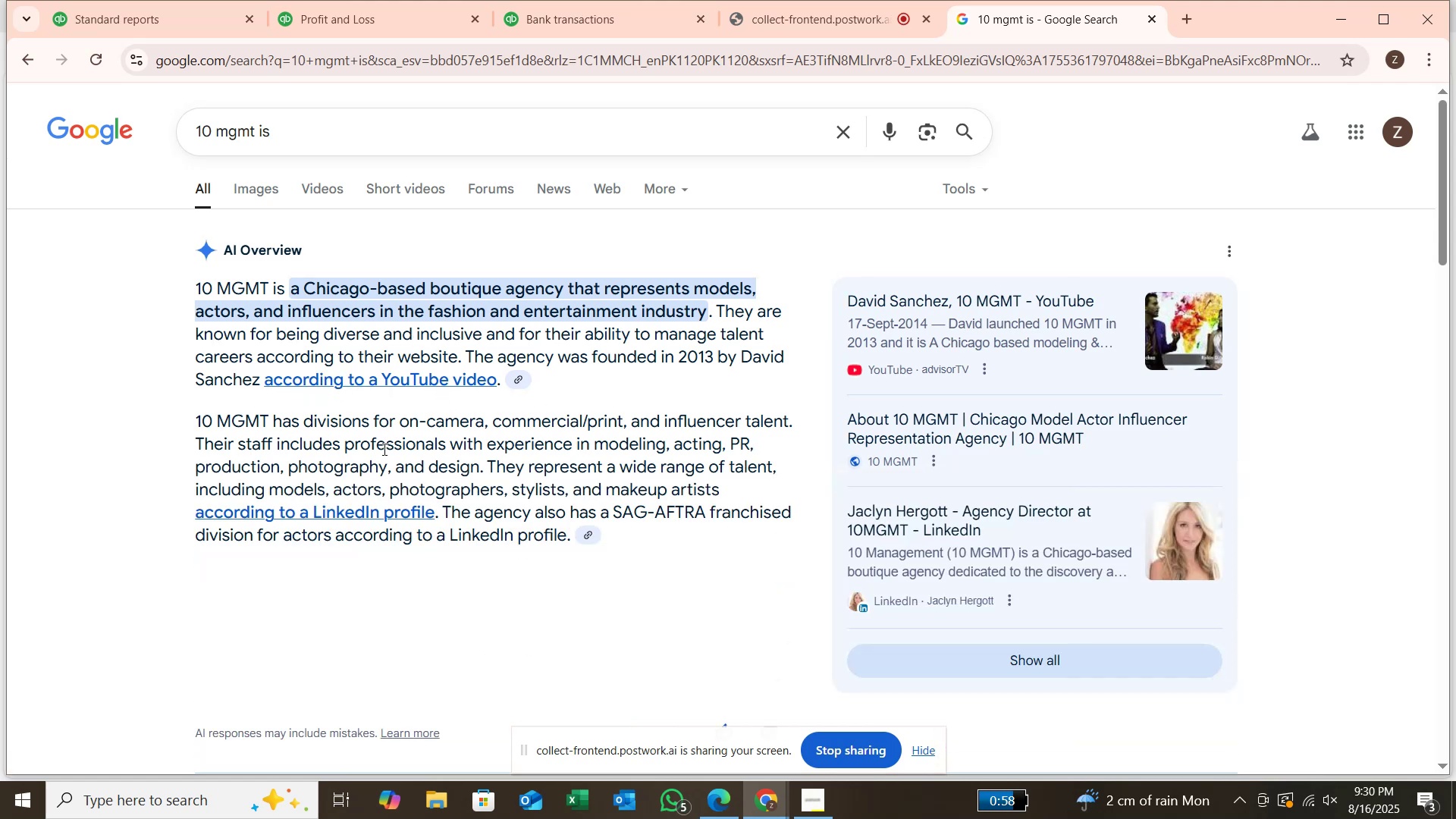 
wait(5.38)
 